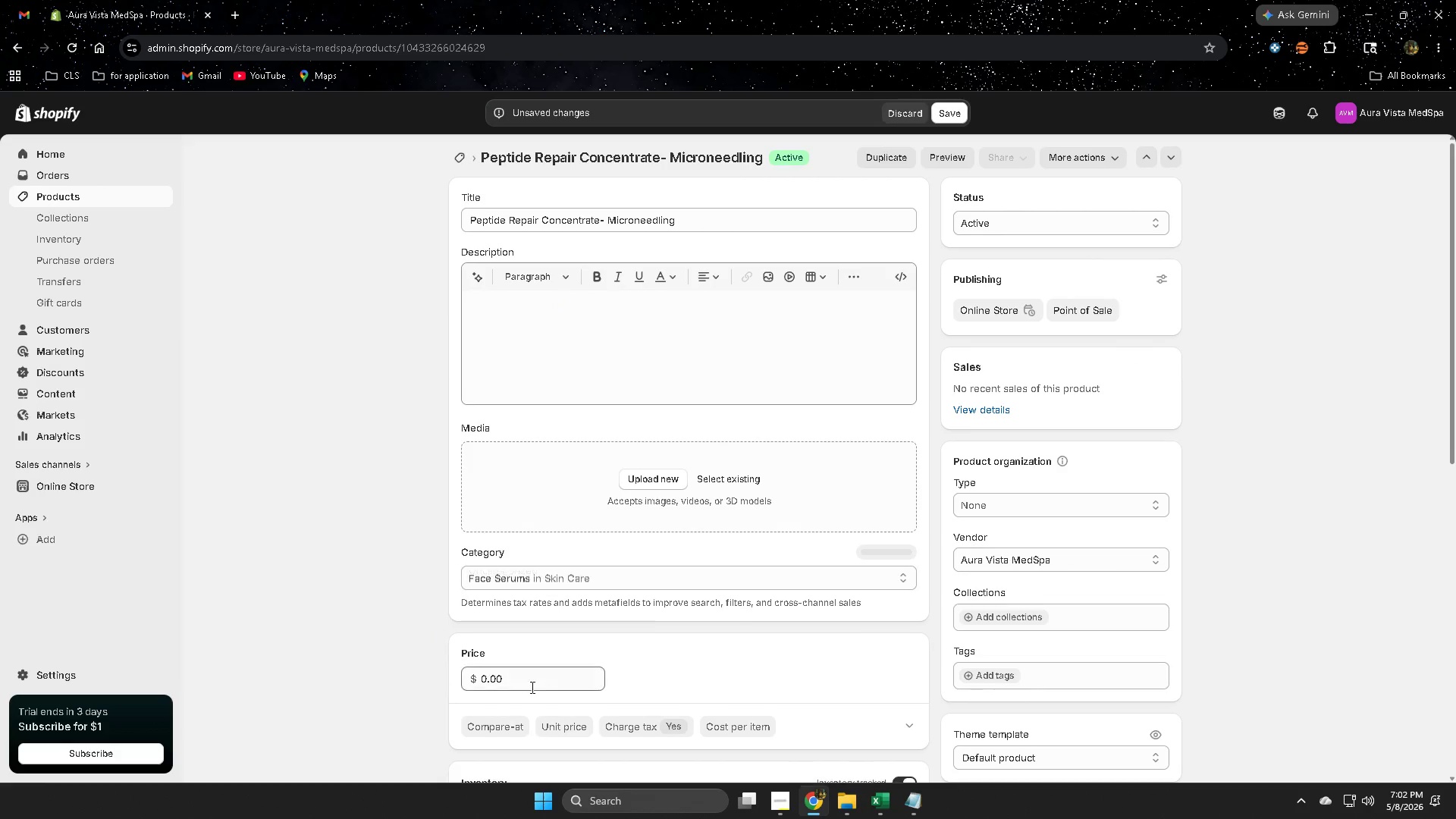 
scroll: coordinate [402, 673], scroll_direction: down, amount: 3.0
 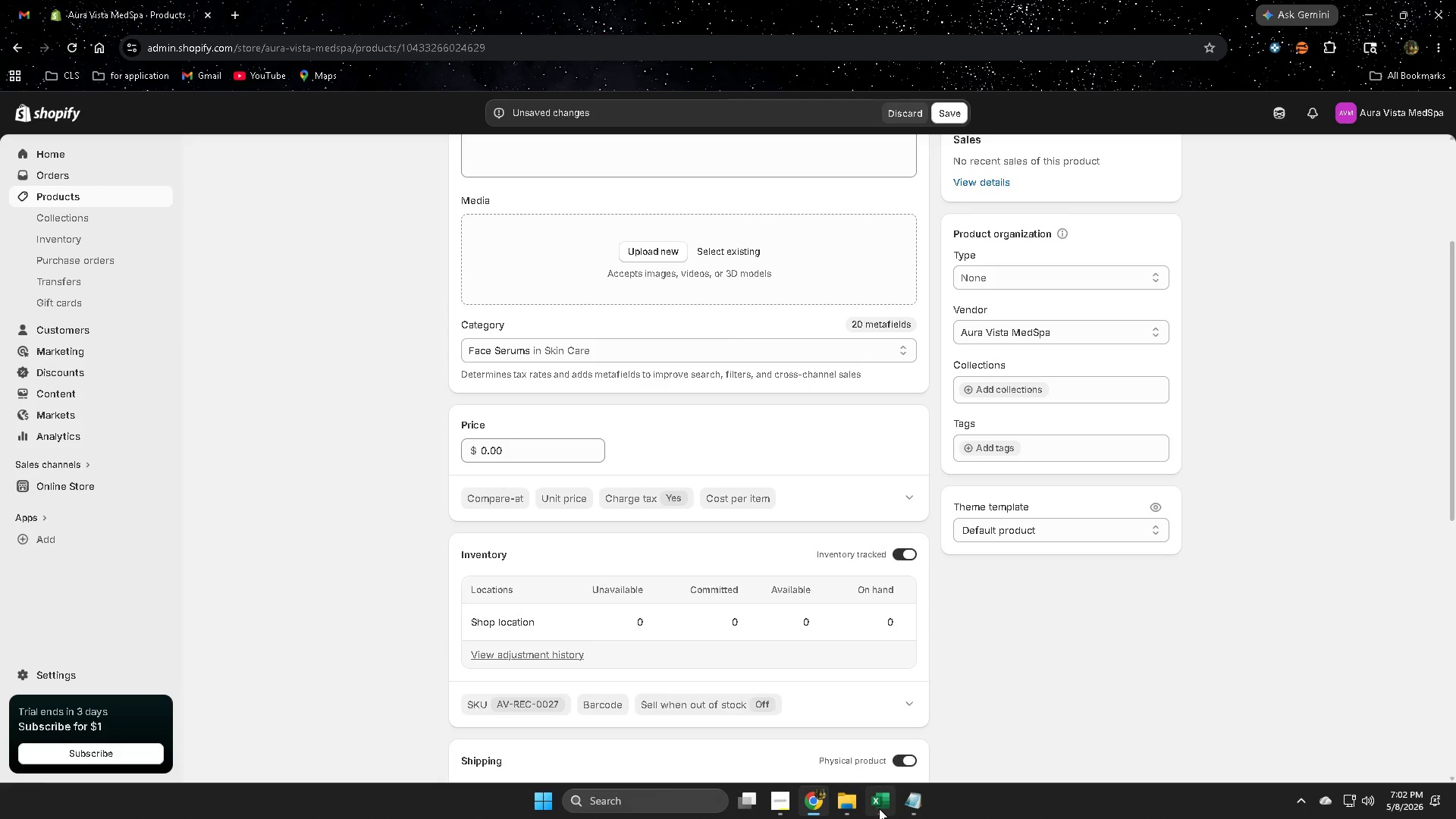 
left_click([879, 805])
 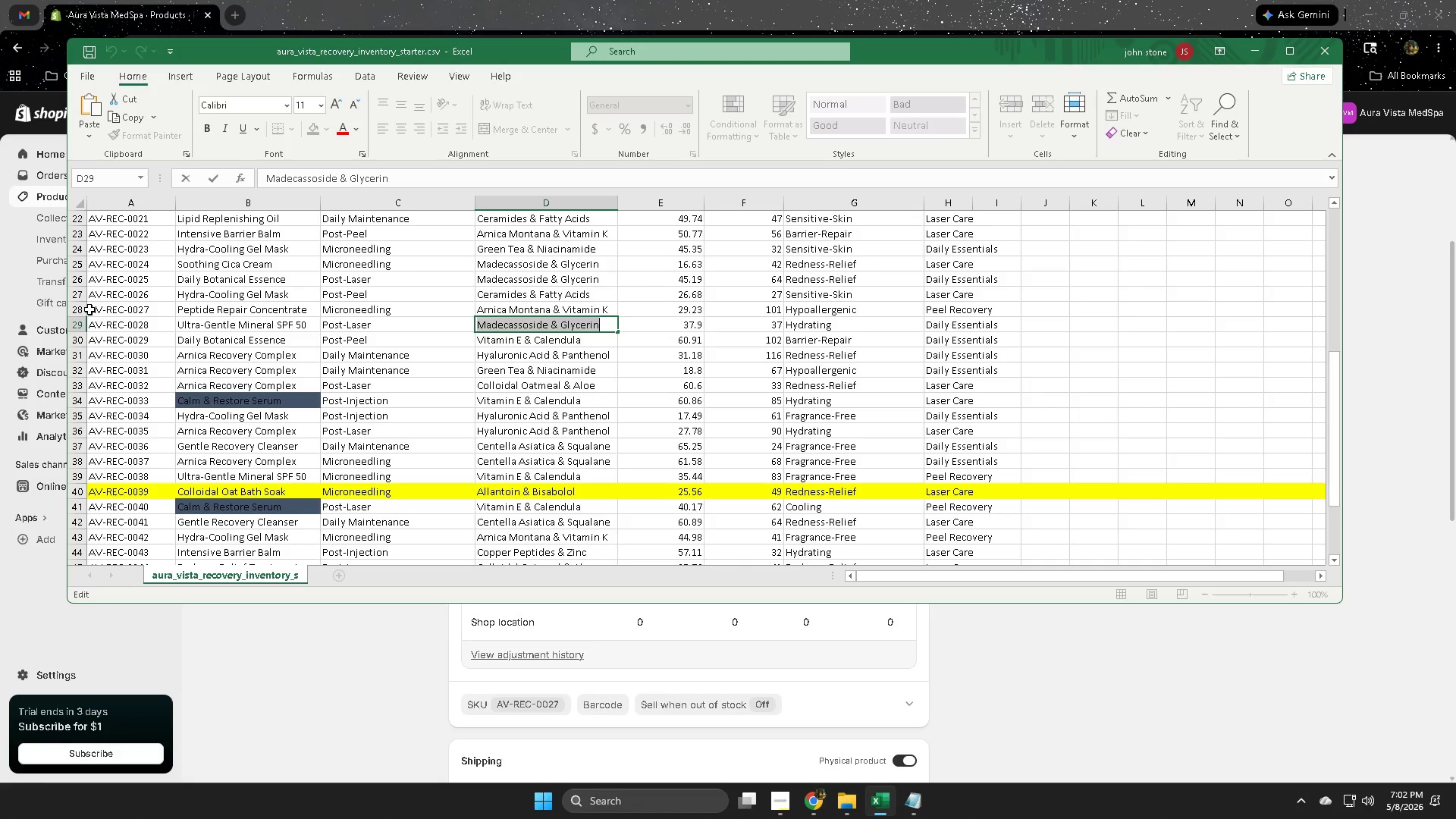 
left_click([82, 309])
 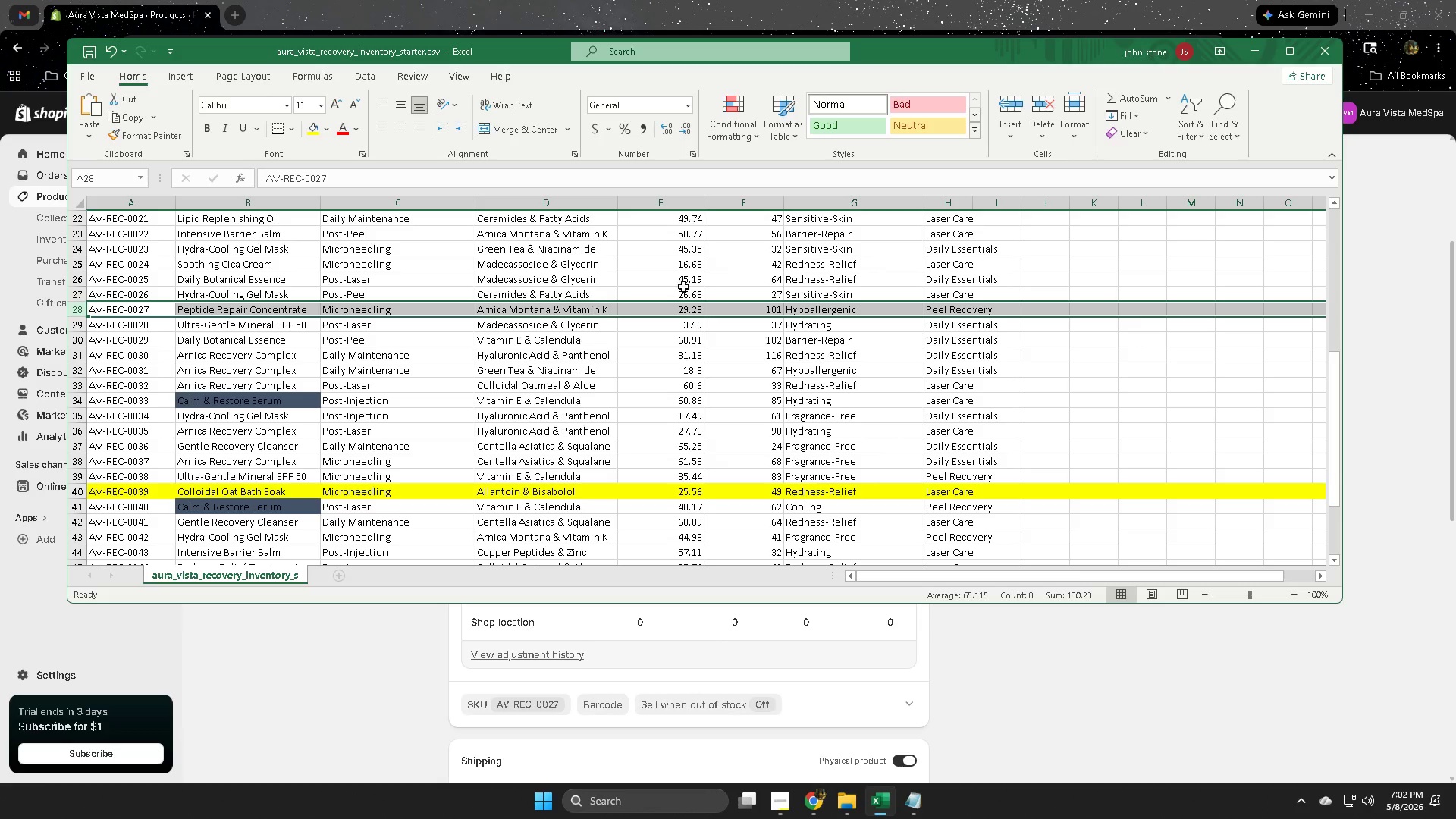 
left_click([779, 0])
 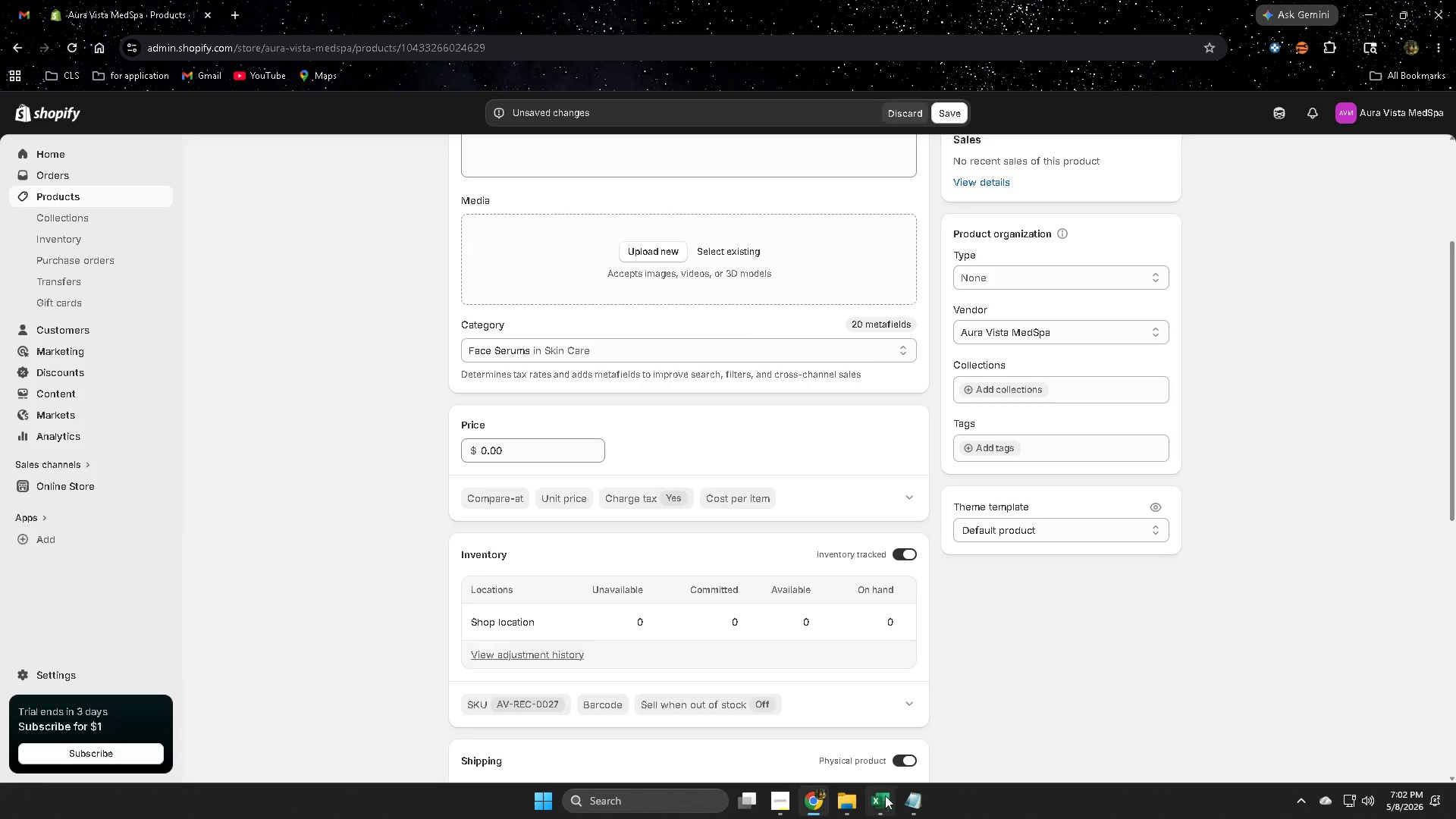 
left_click([910, 807])
 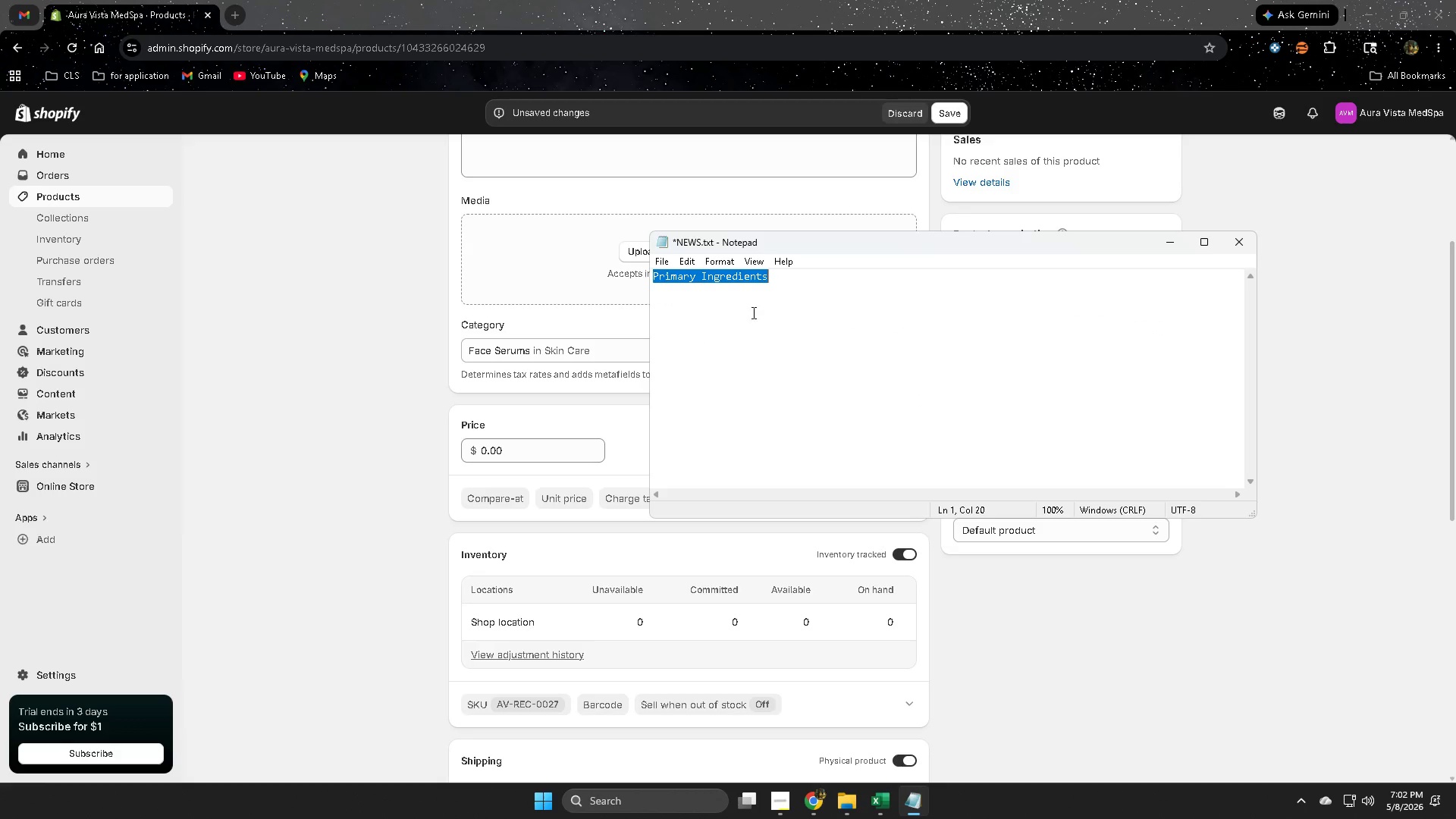 
key(Control+ControlLeft)
 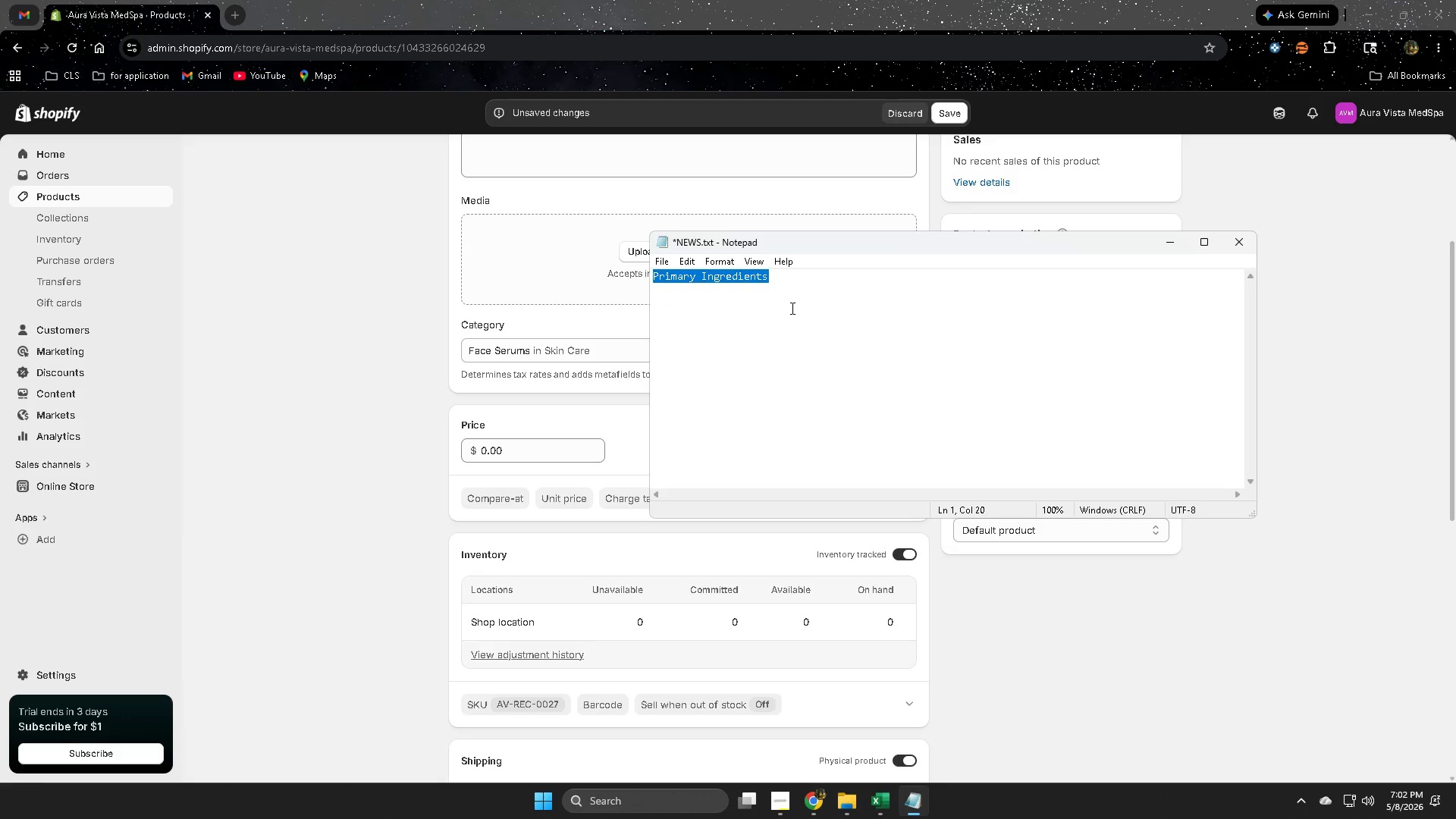 
key(Control+C)
 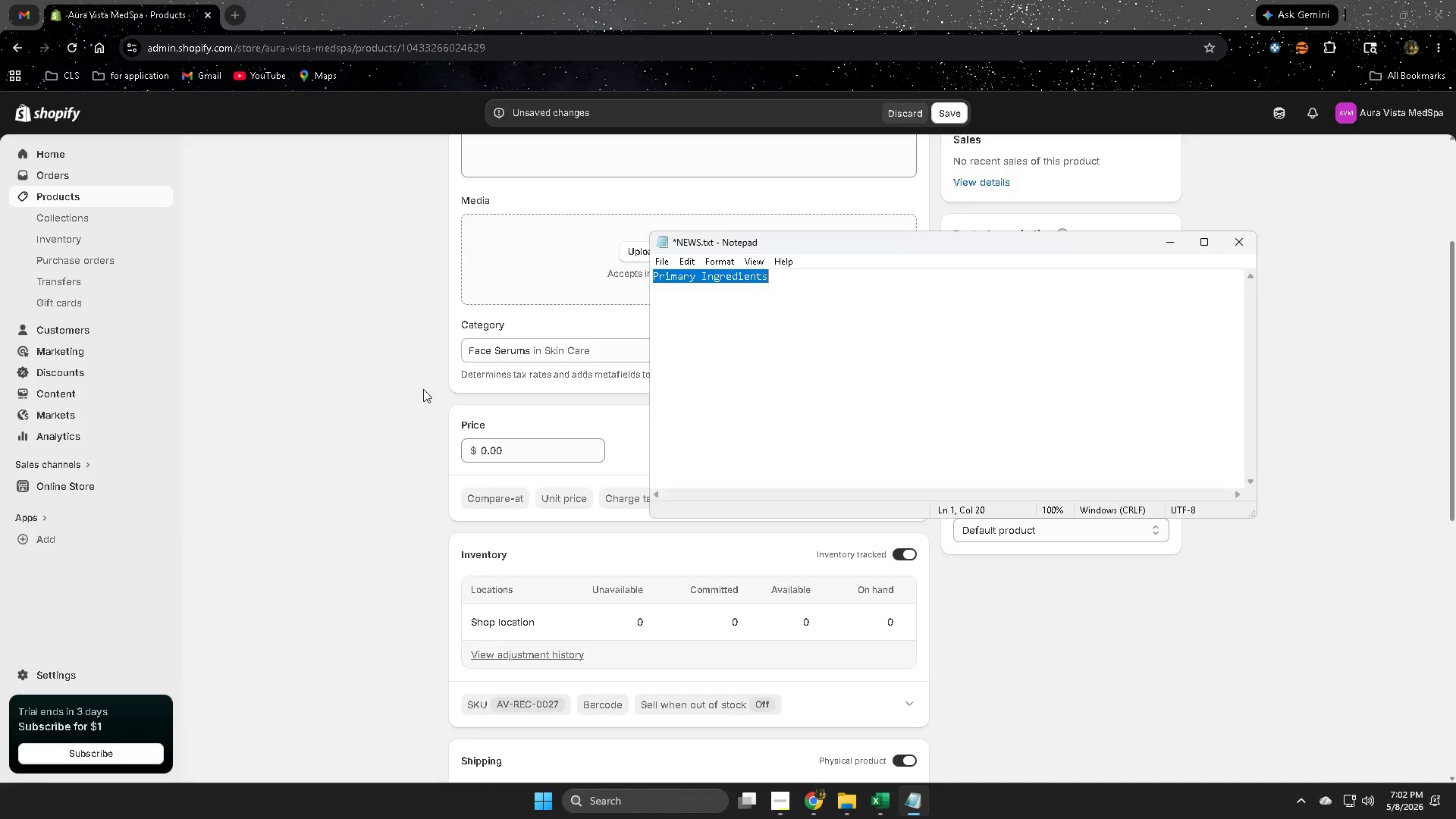 
scroll: coordinate [390, 367], scroll_direction: up, amount: 3.0
 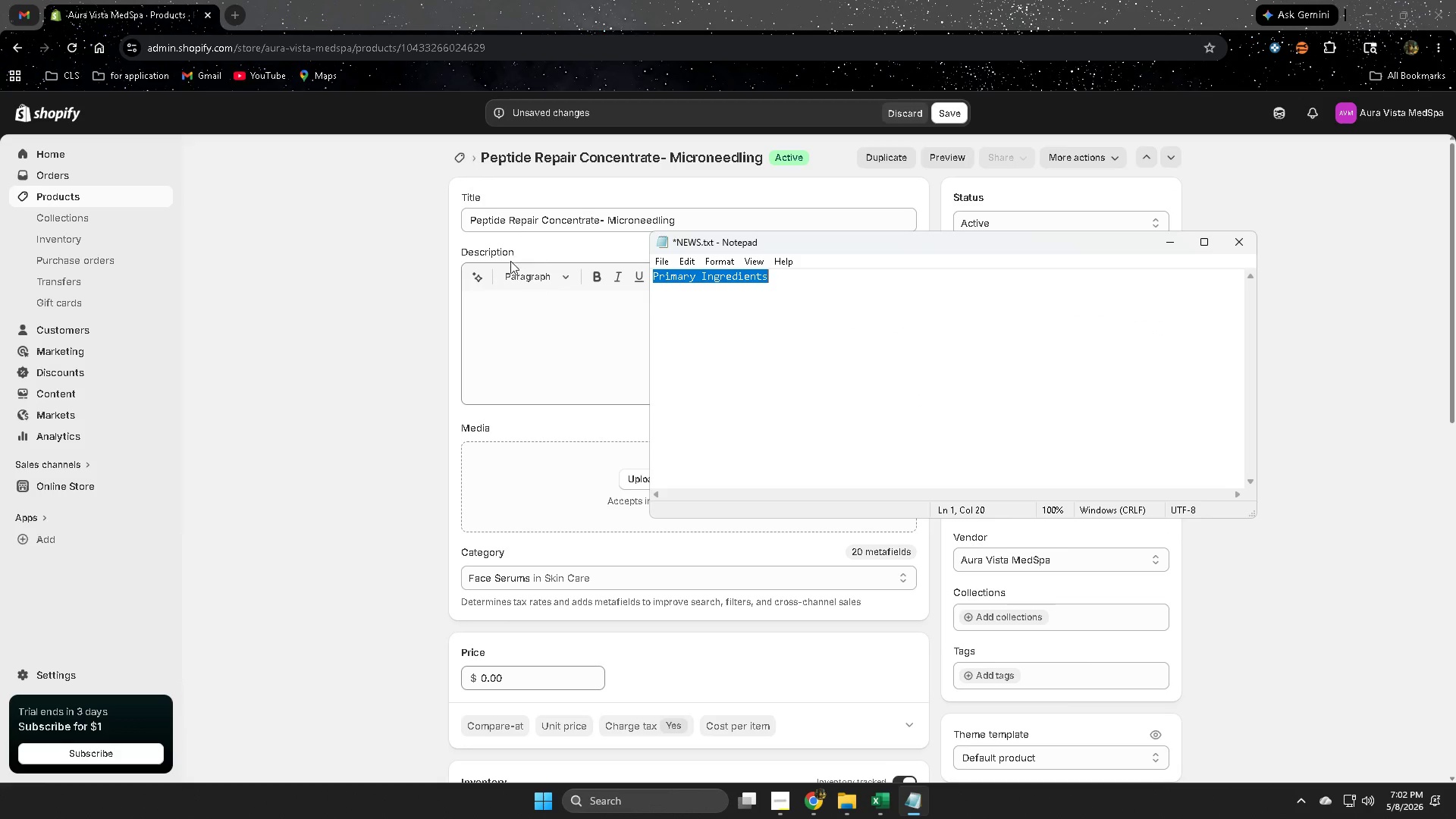 
left_click([477, 294])
 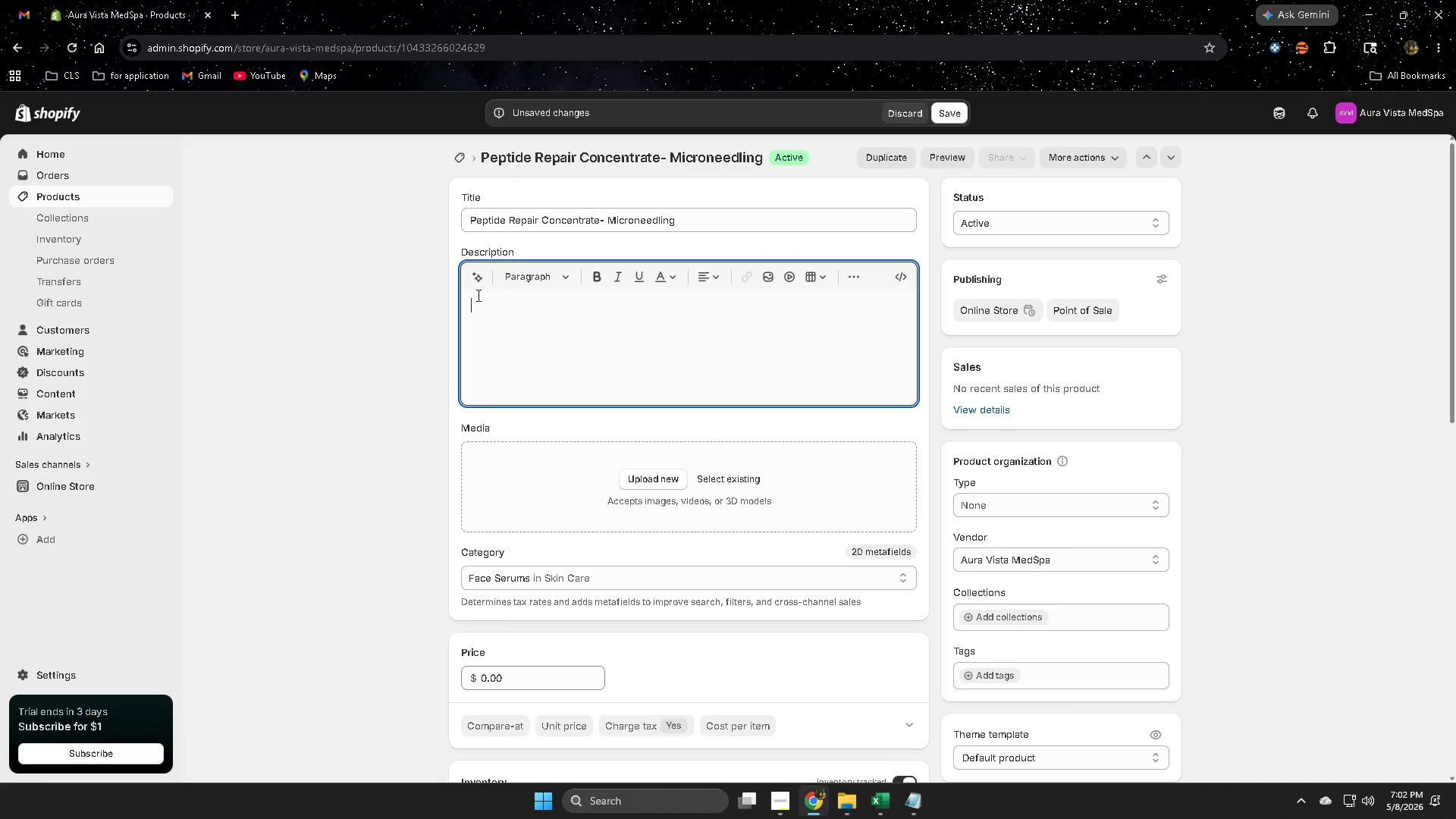 
key(Control+ControlLeft)
 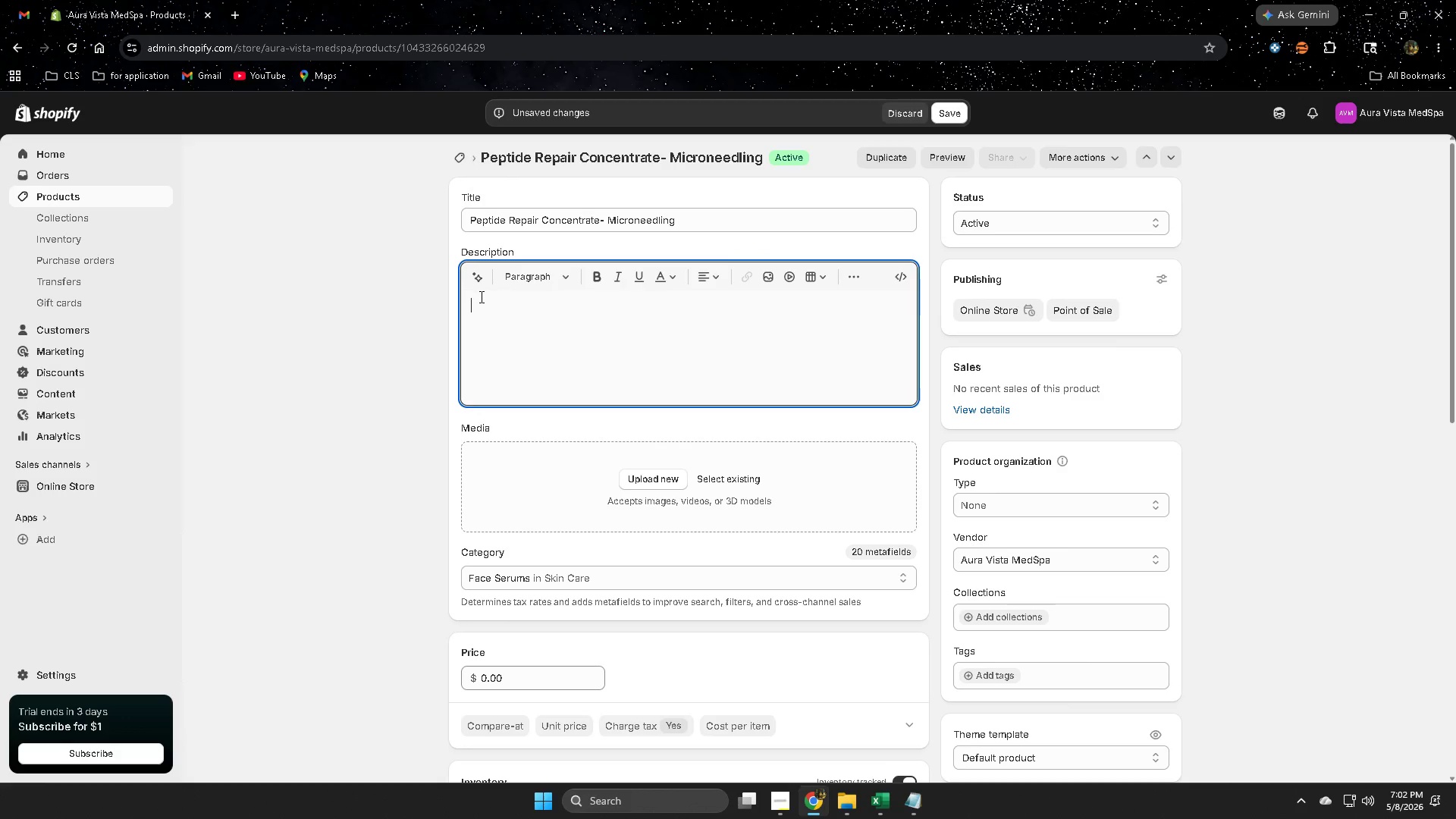 
key(Control+V)
 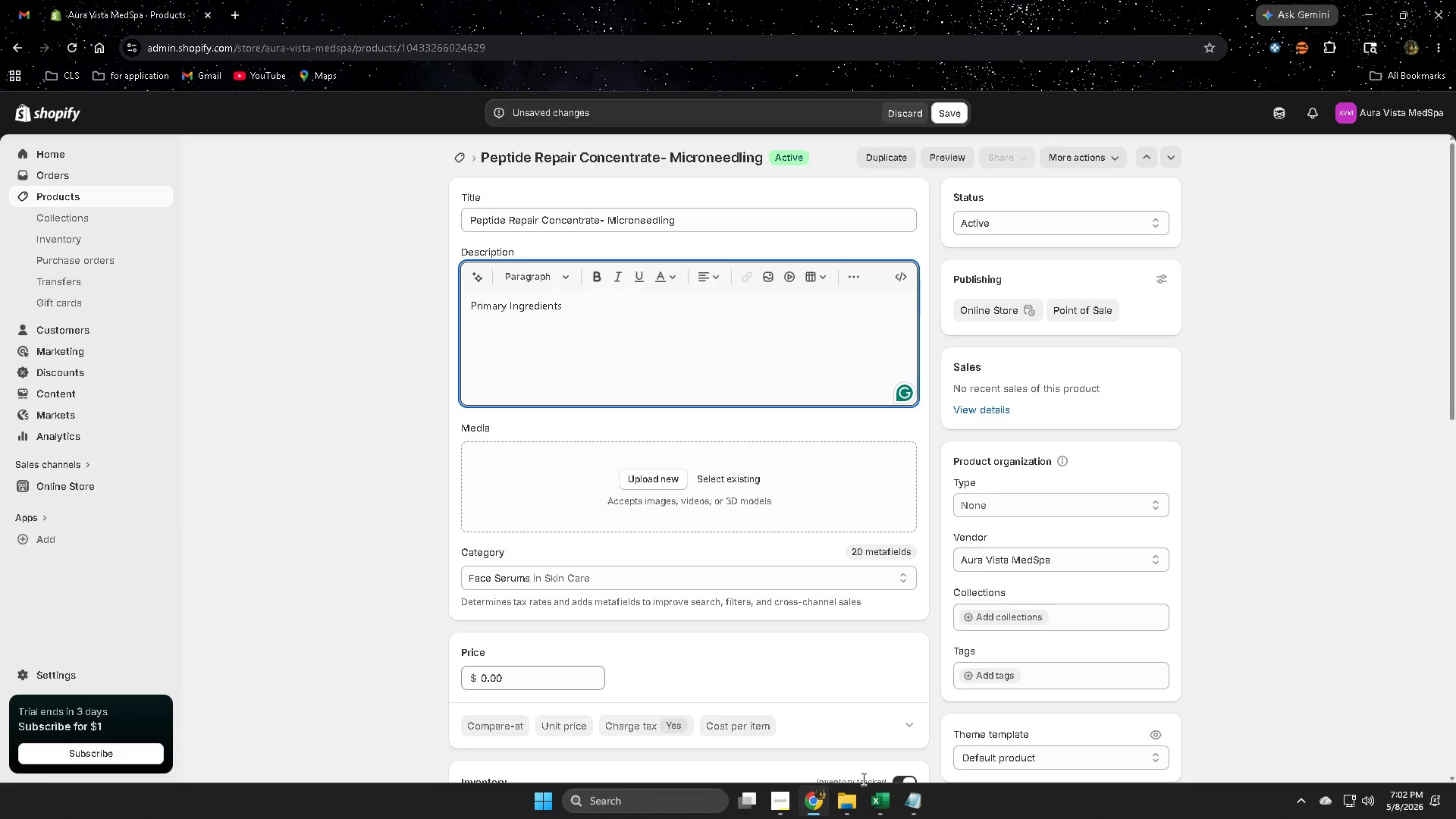 
key(Shift+ShiftRight)
 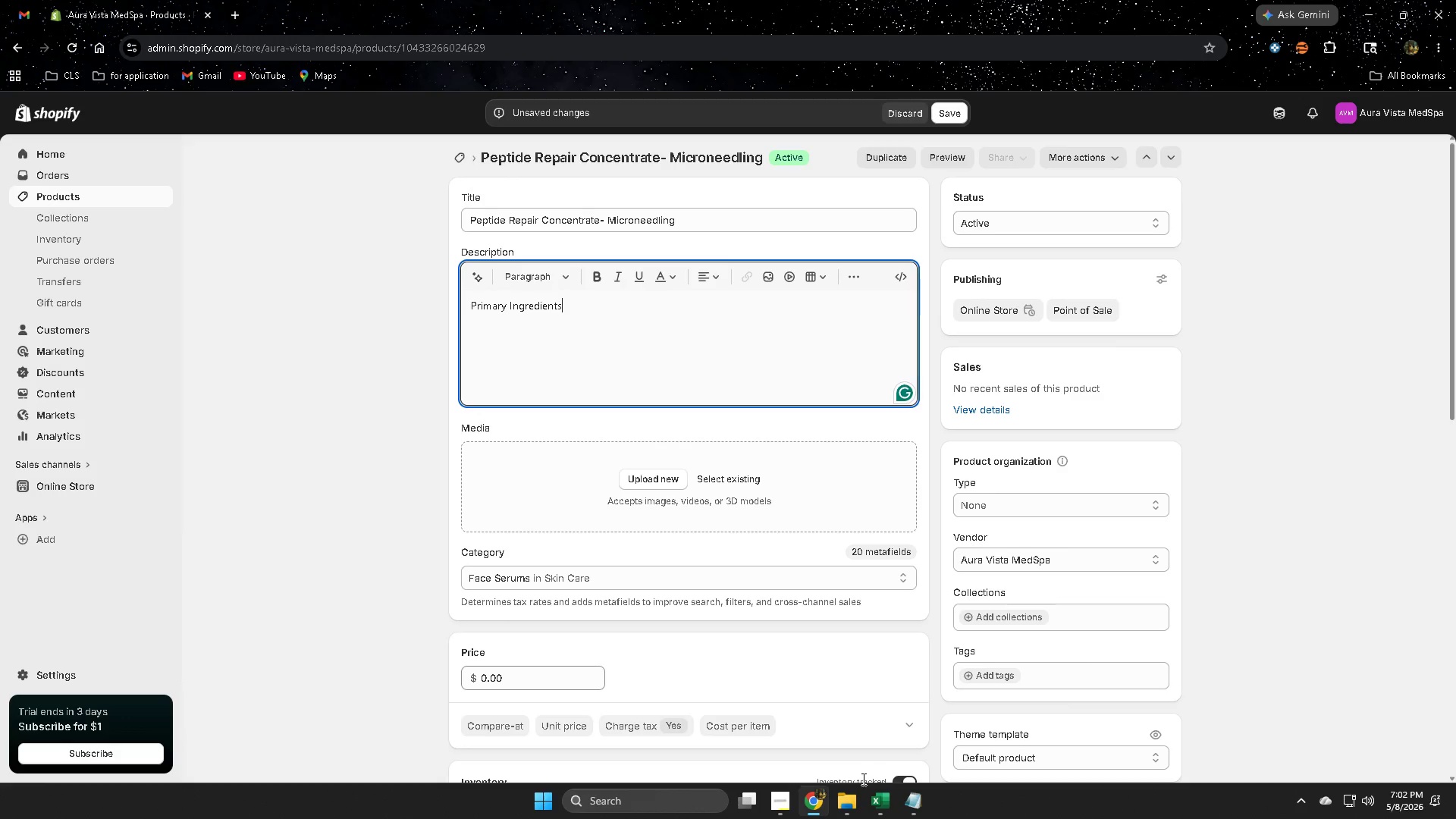 
key(Shift+Semicolon)
 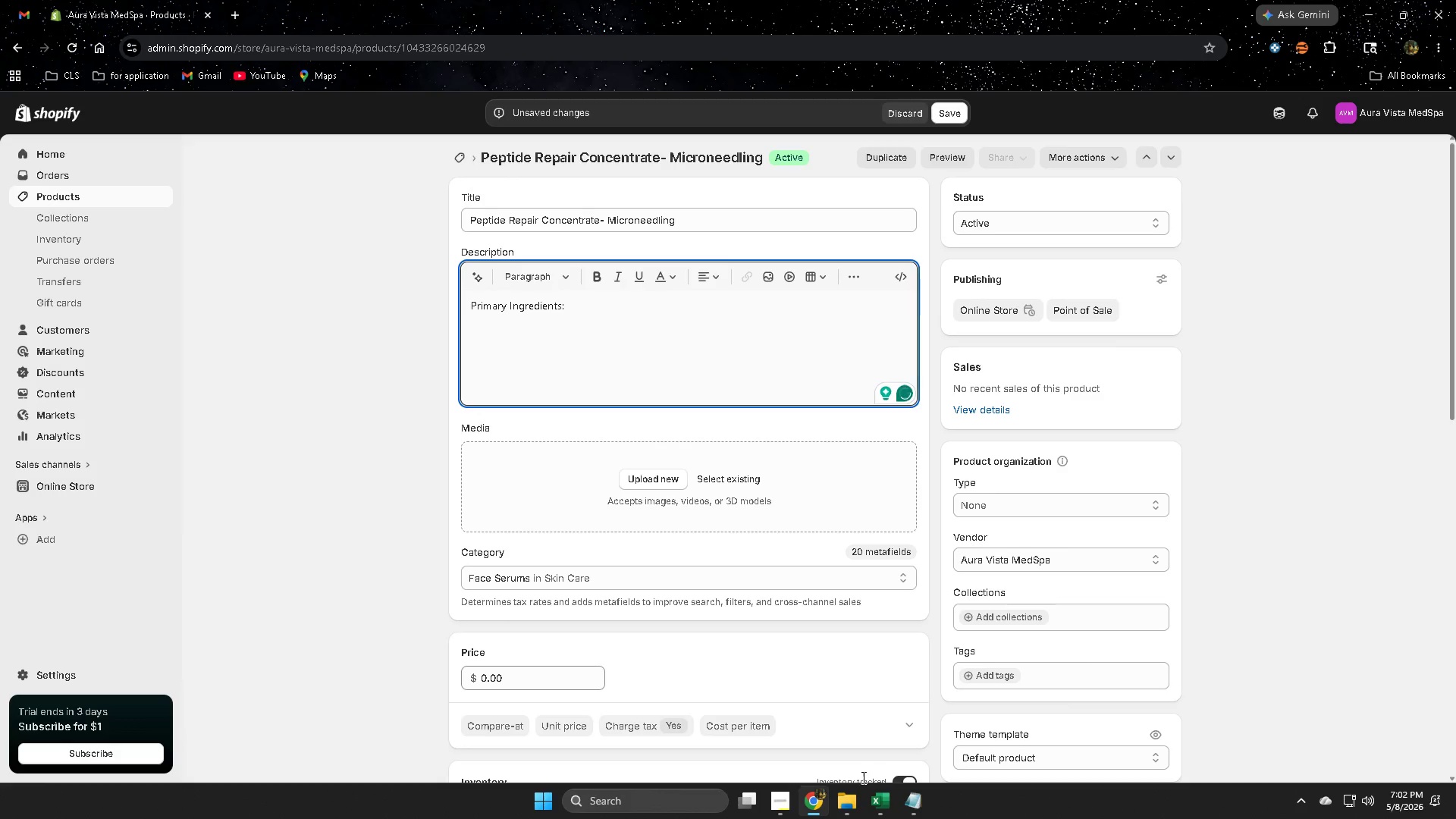 
key(Space)
 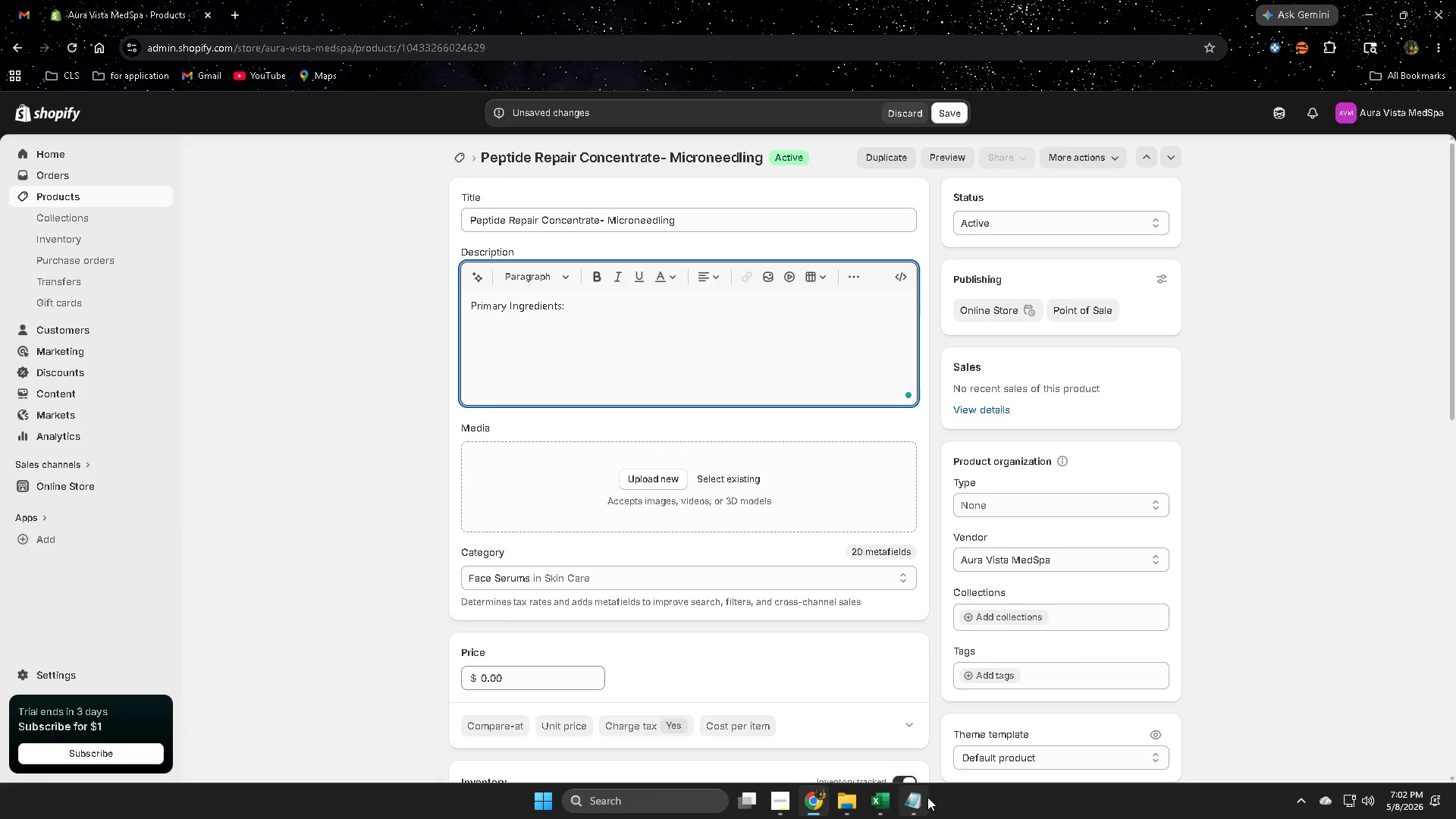 
left_click([883, 797])
 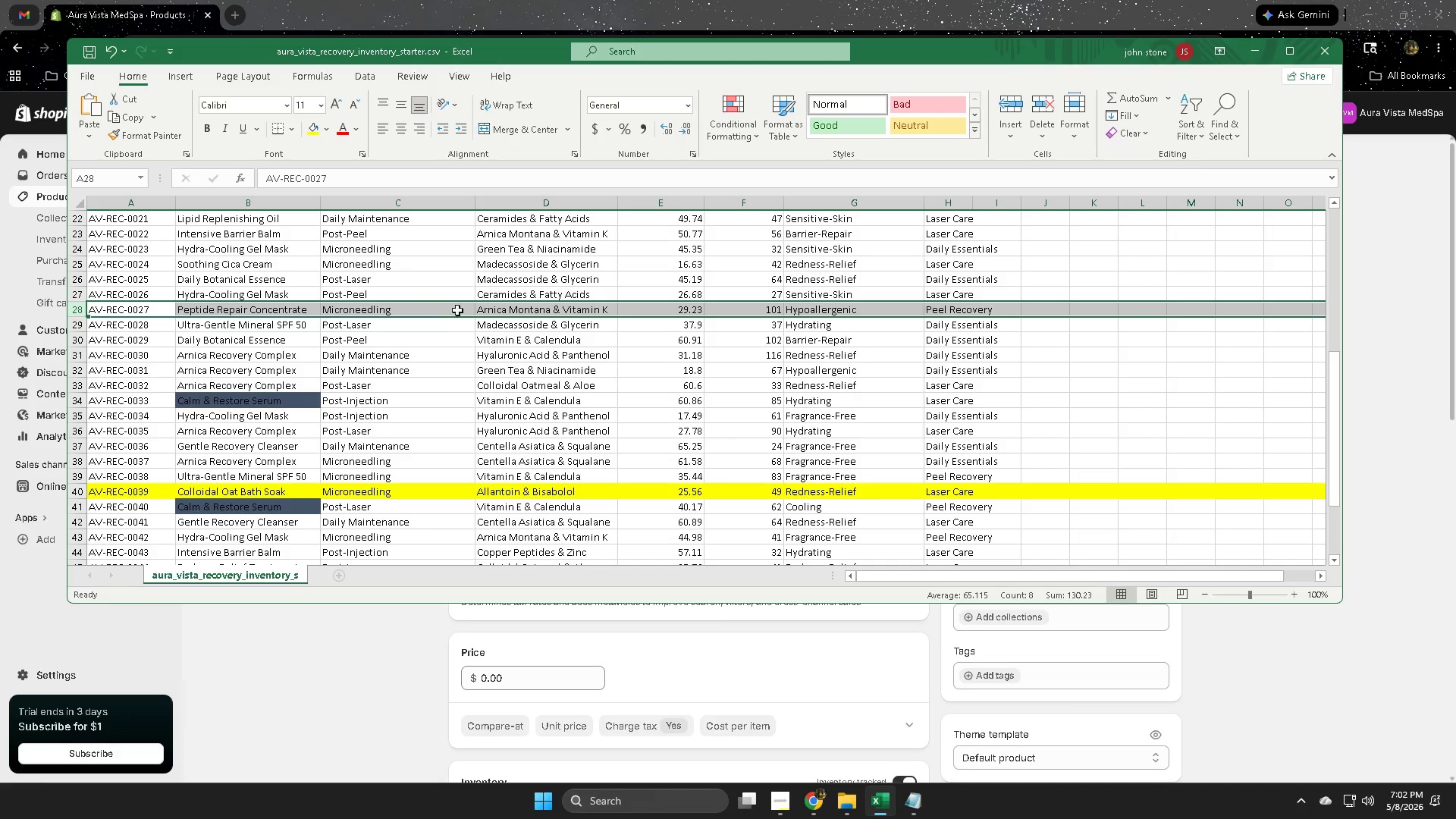 
double_click([486, 312])
 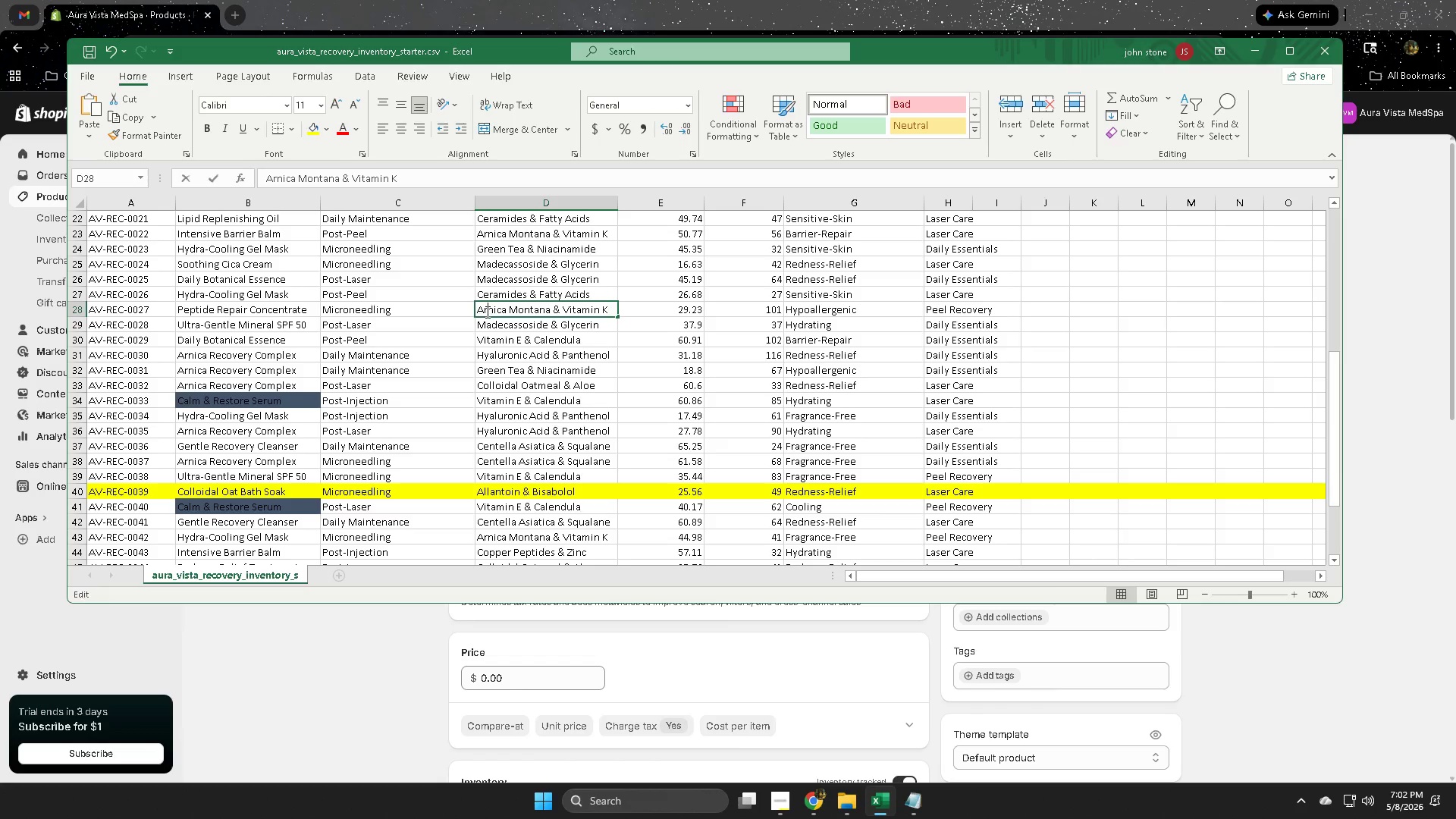 
triple_click([486, 312])
 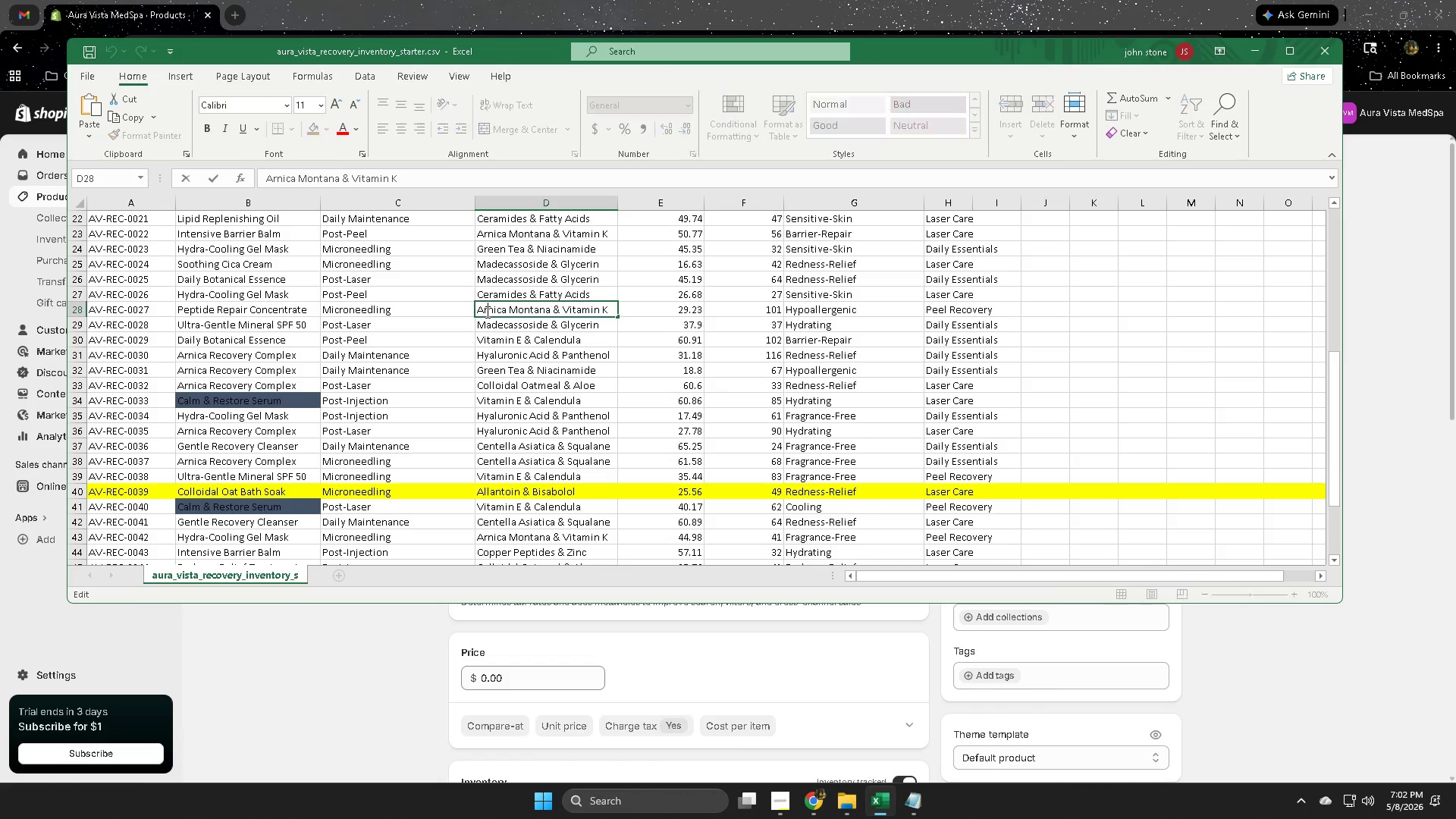 
triple_click([486, 312])
 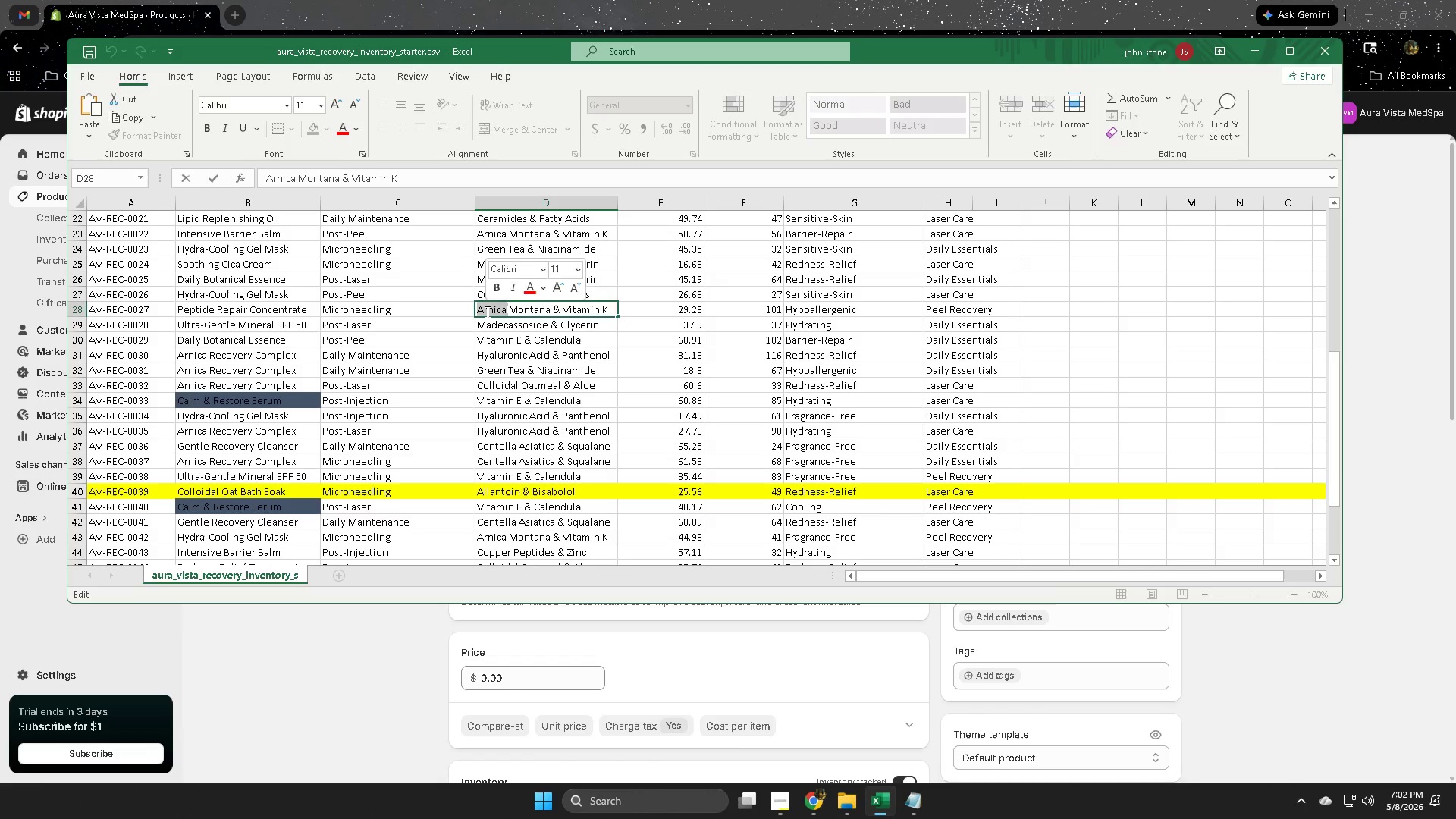 
triple_click([486, 312])
 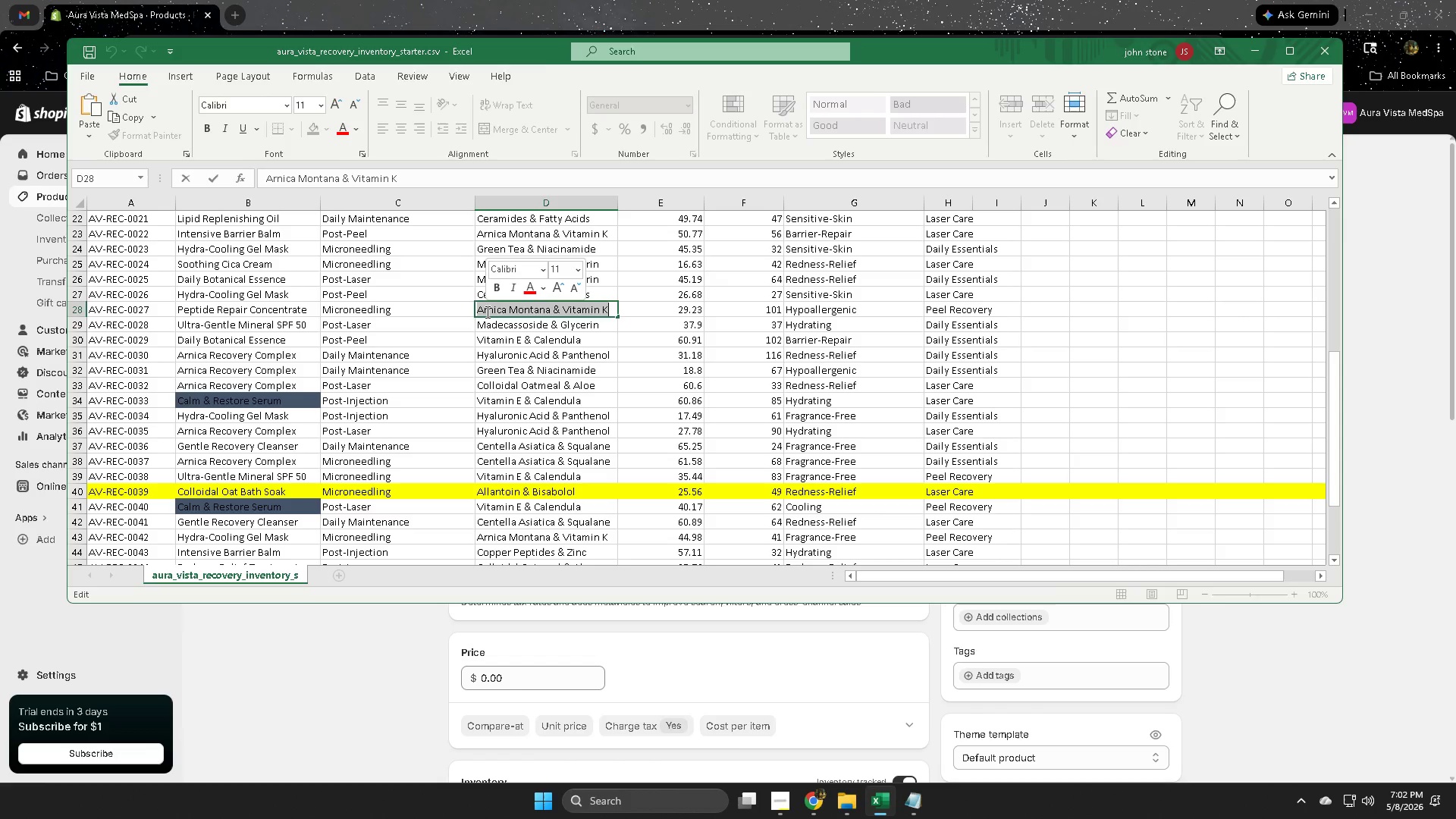 
key(Control+ControlLeft)
 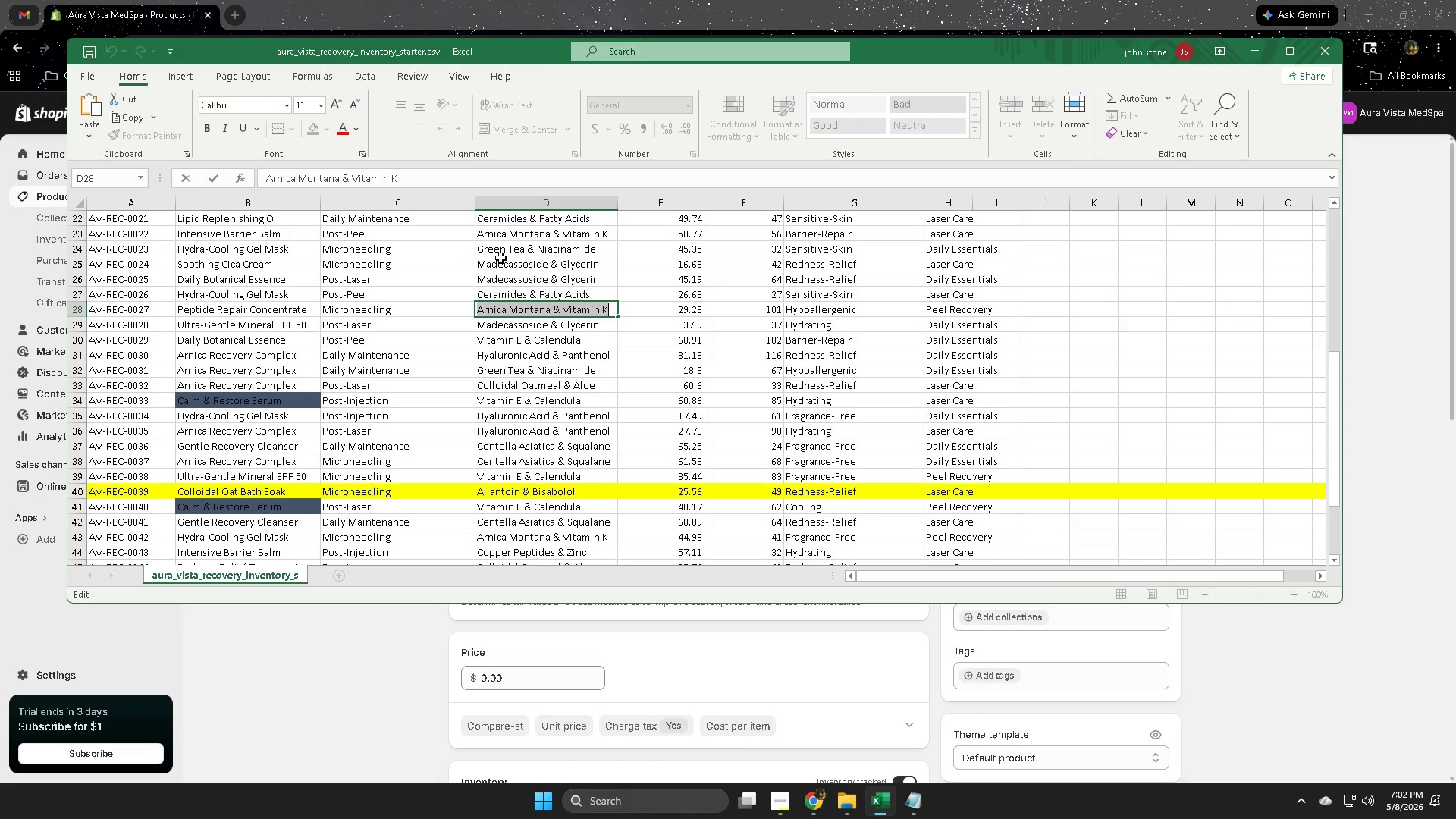 
key(Control+C)
 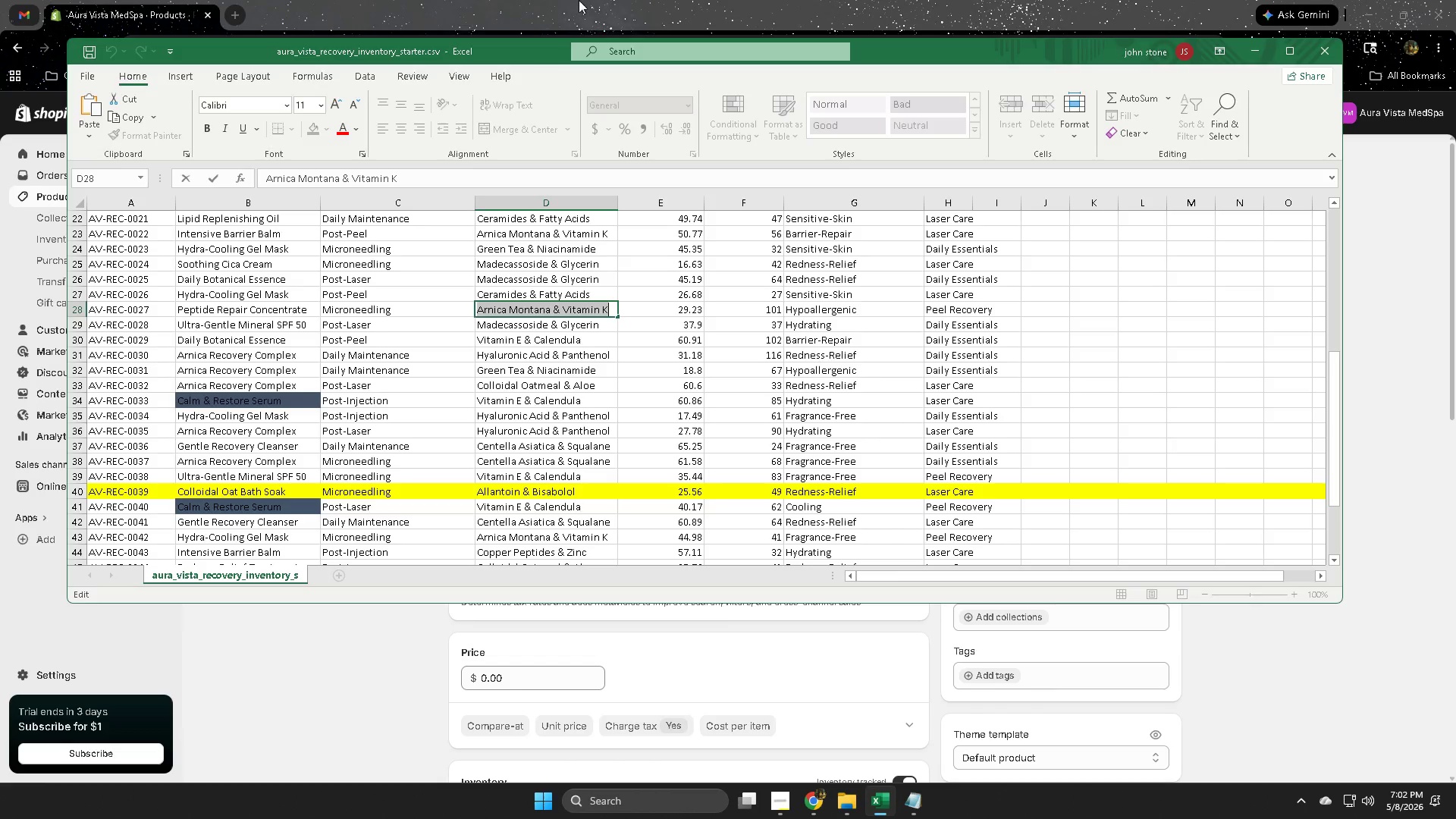 
triple_click([586, 0])
 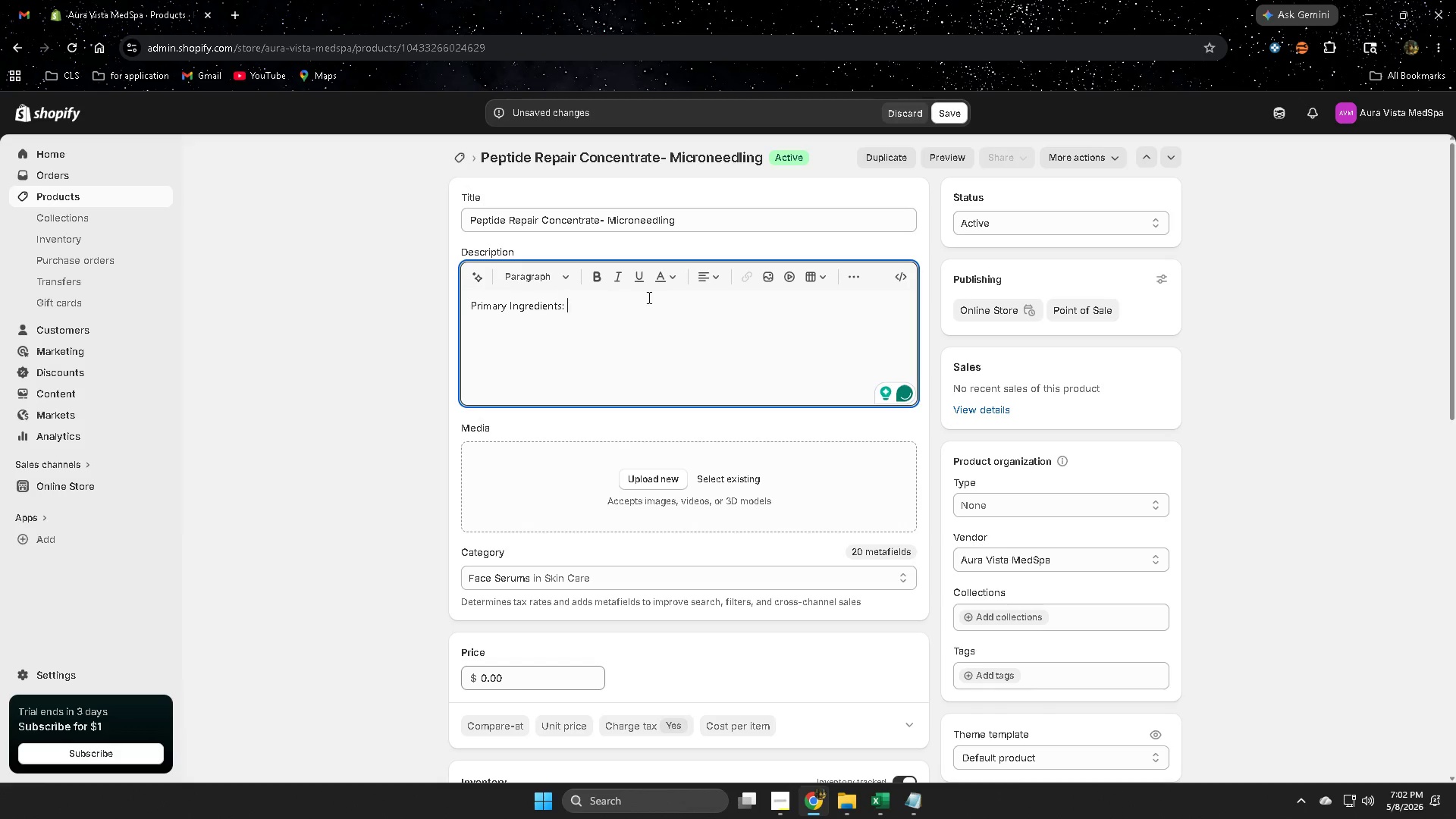 
key(Control+ControlLeft)
 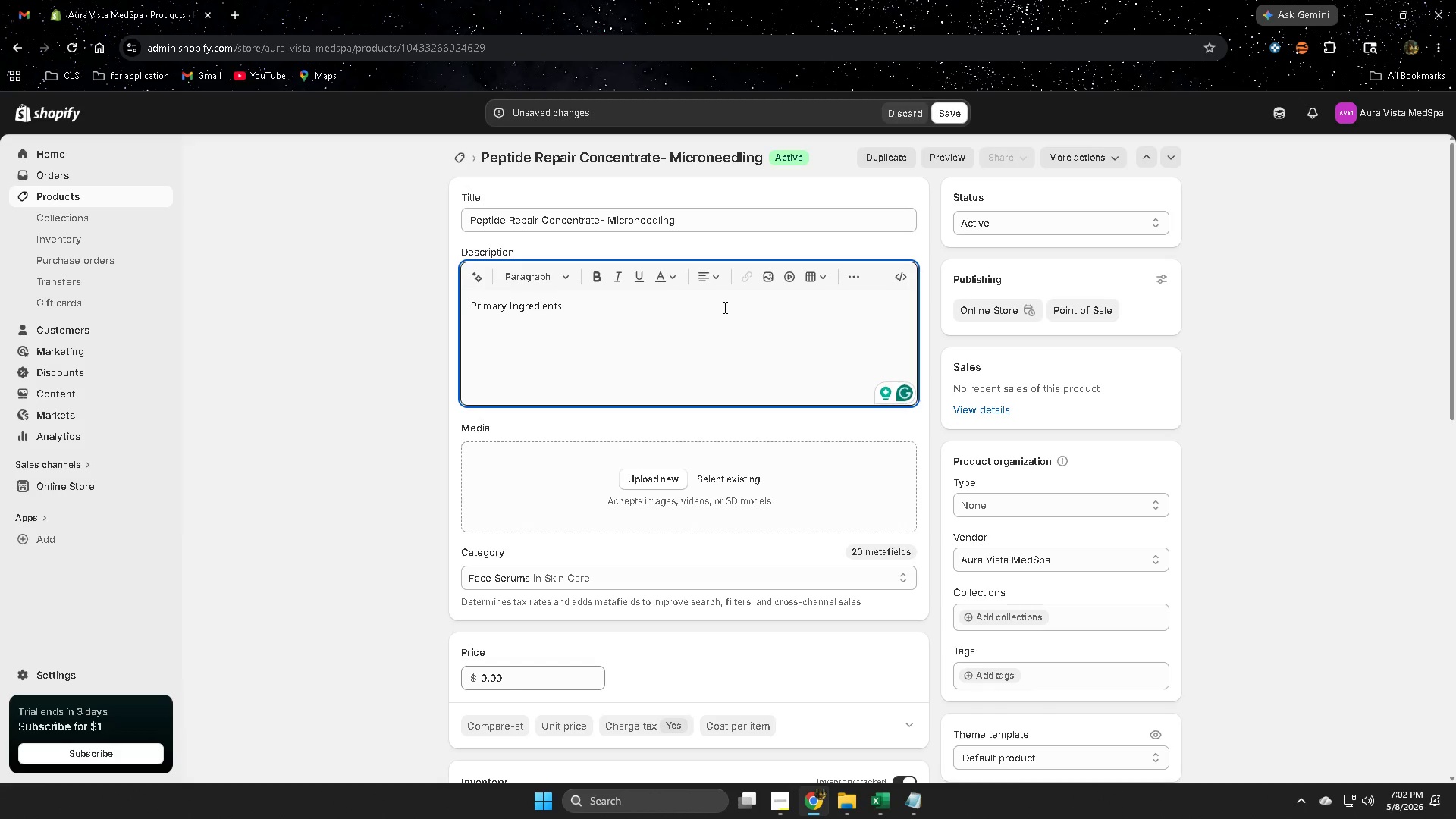 
key(Control+V)
 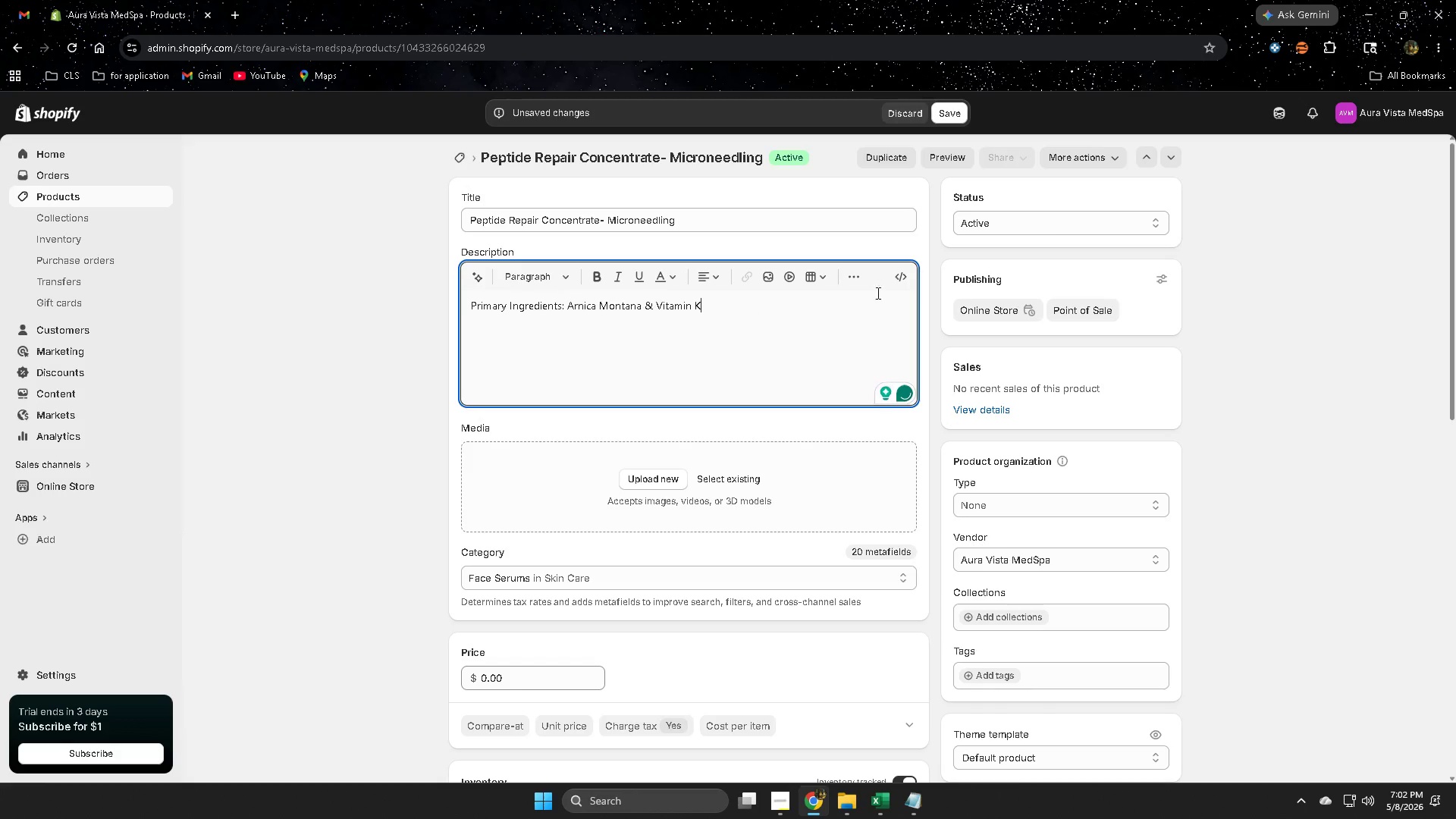 
scroll: coordinate [767, 508], scroll_direction: down, amount: 3.0
 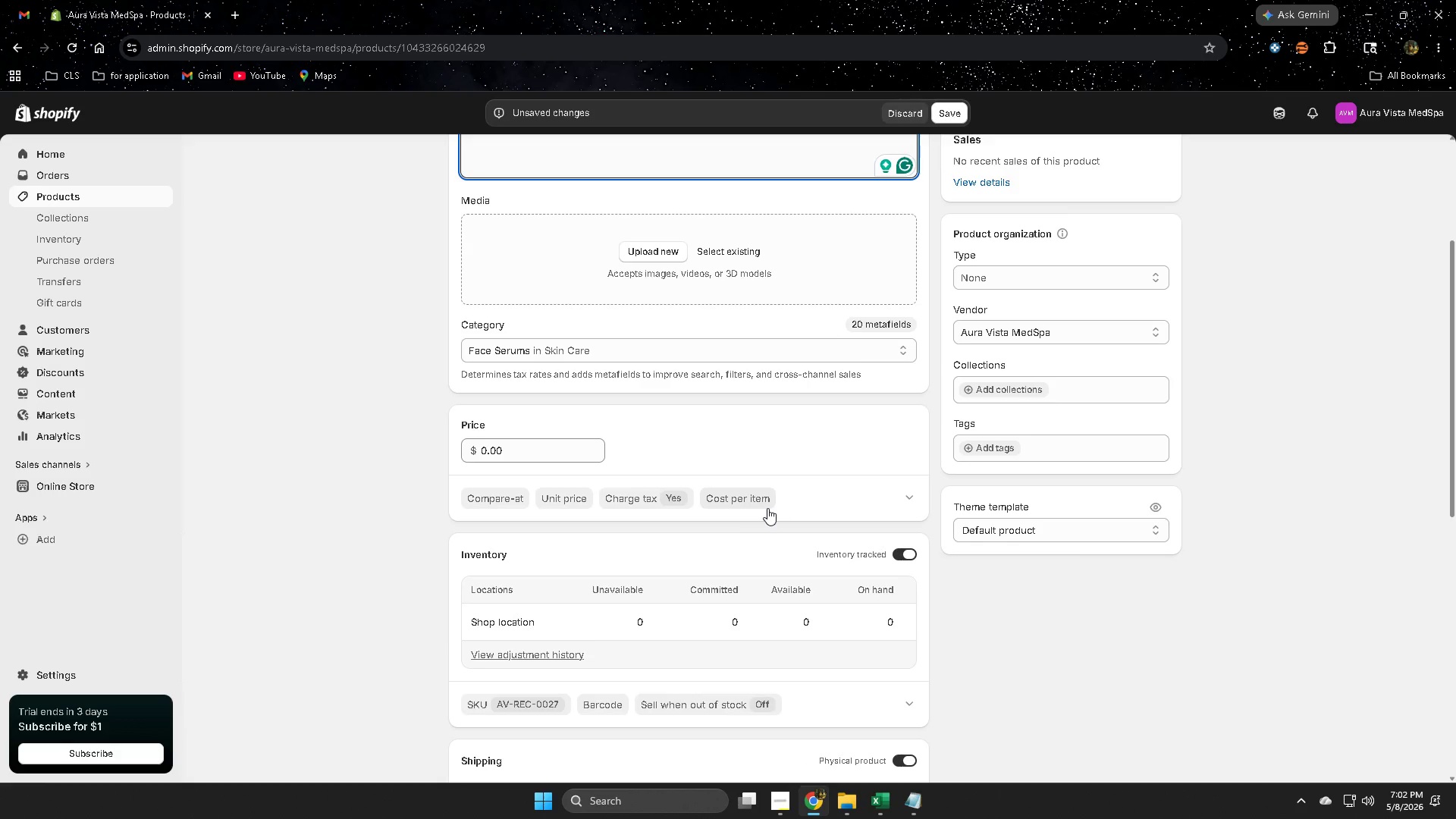 
scroll: coordinate [767, 508], scroll_direction: up, amount: 2.0
 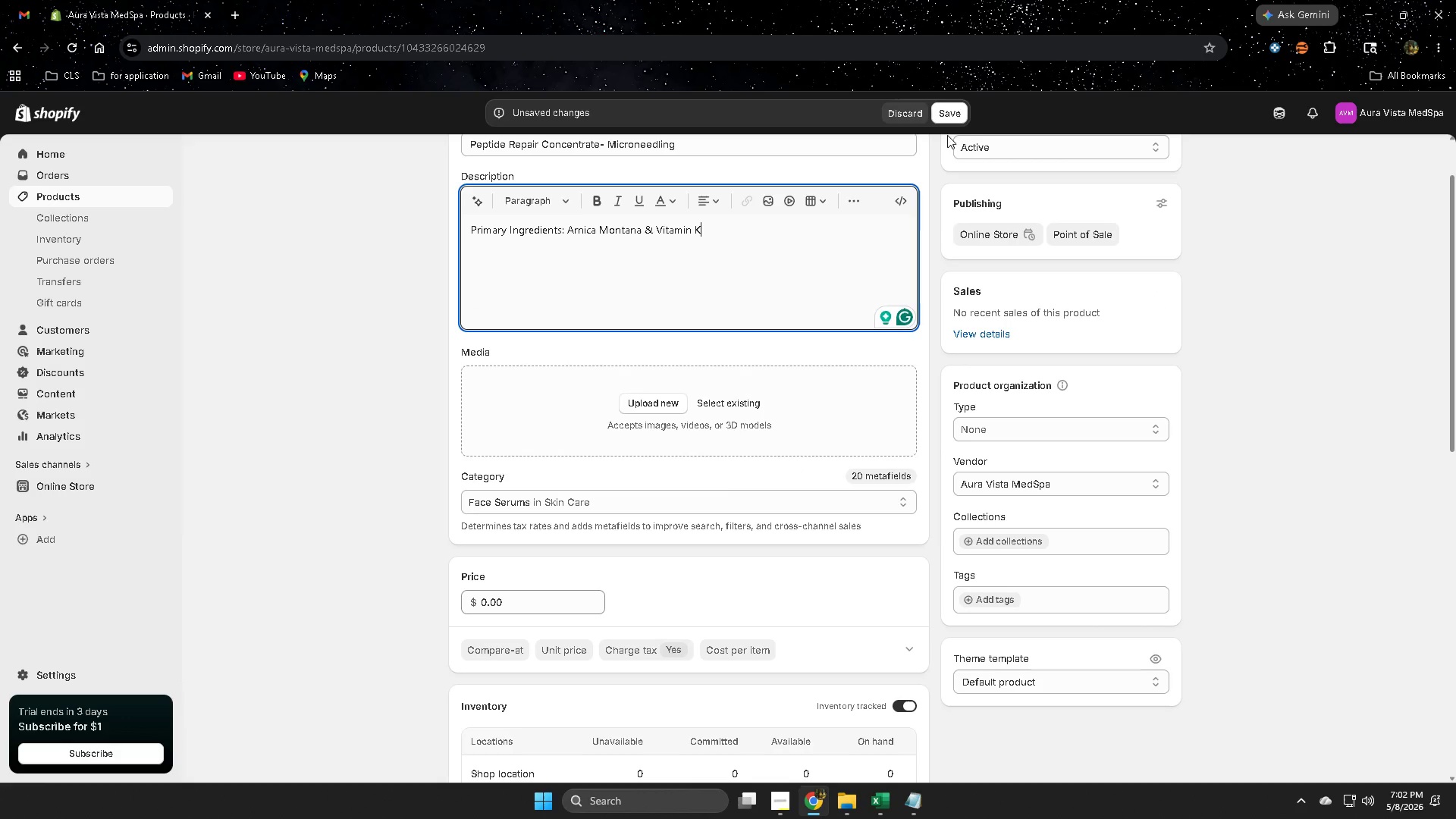 
left_click([950, 115])
 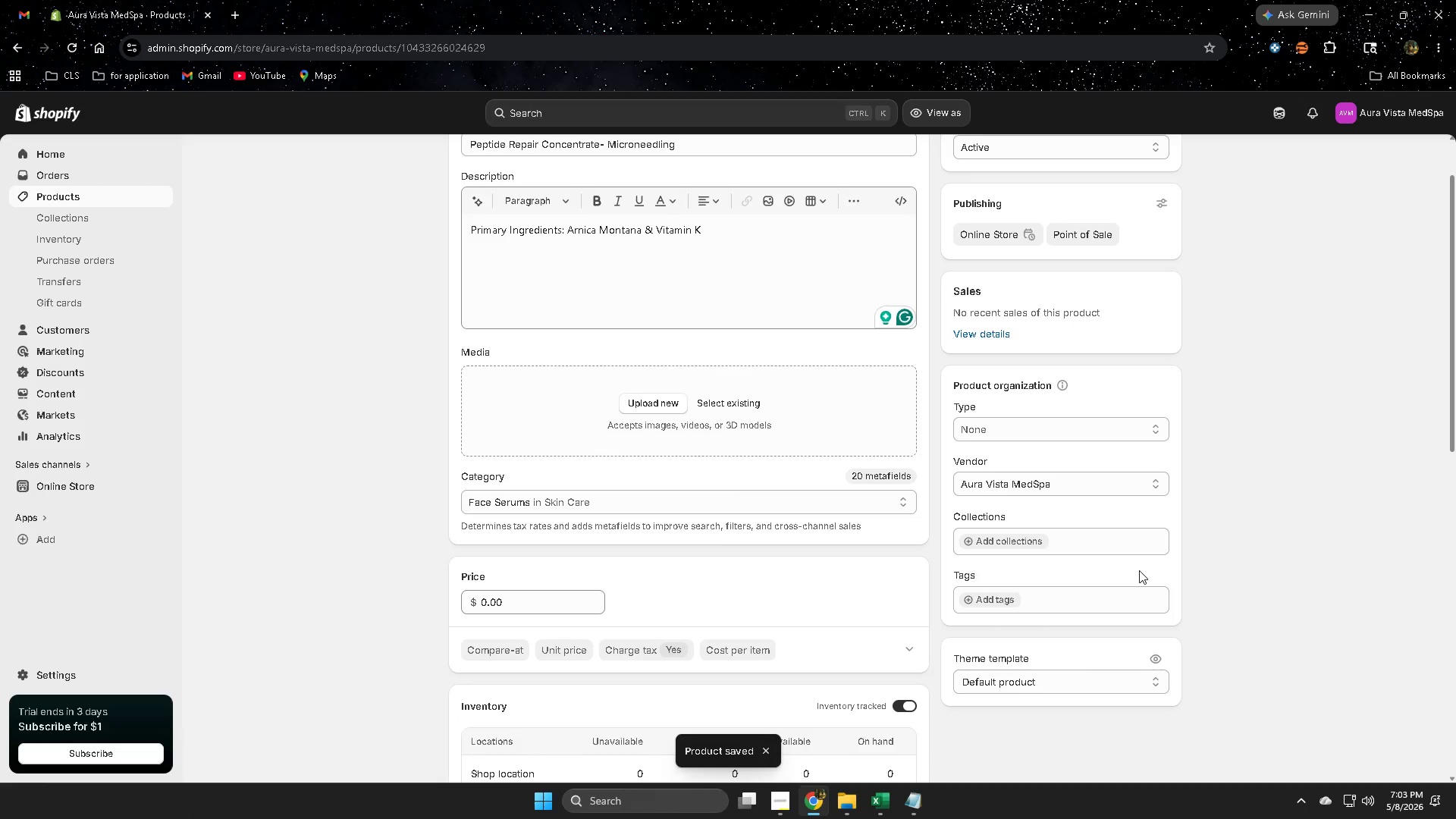 
wait(8.72)
 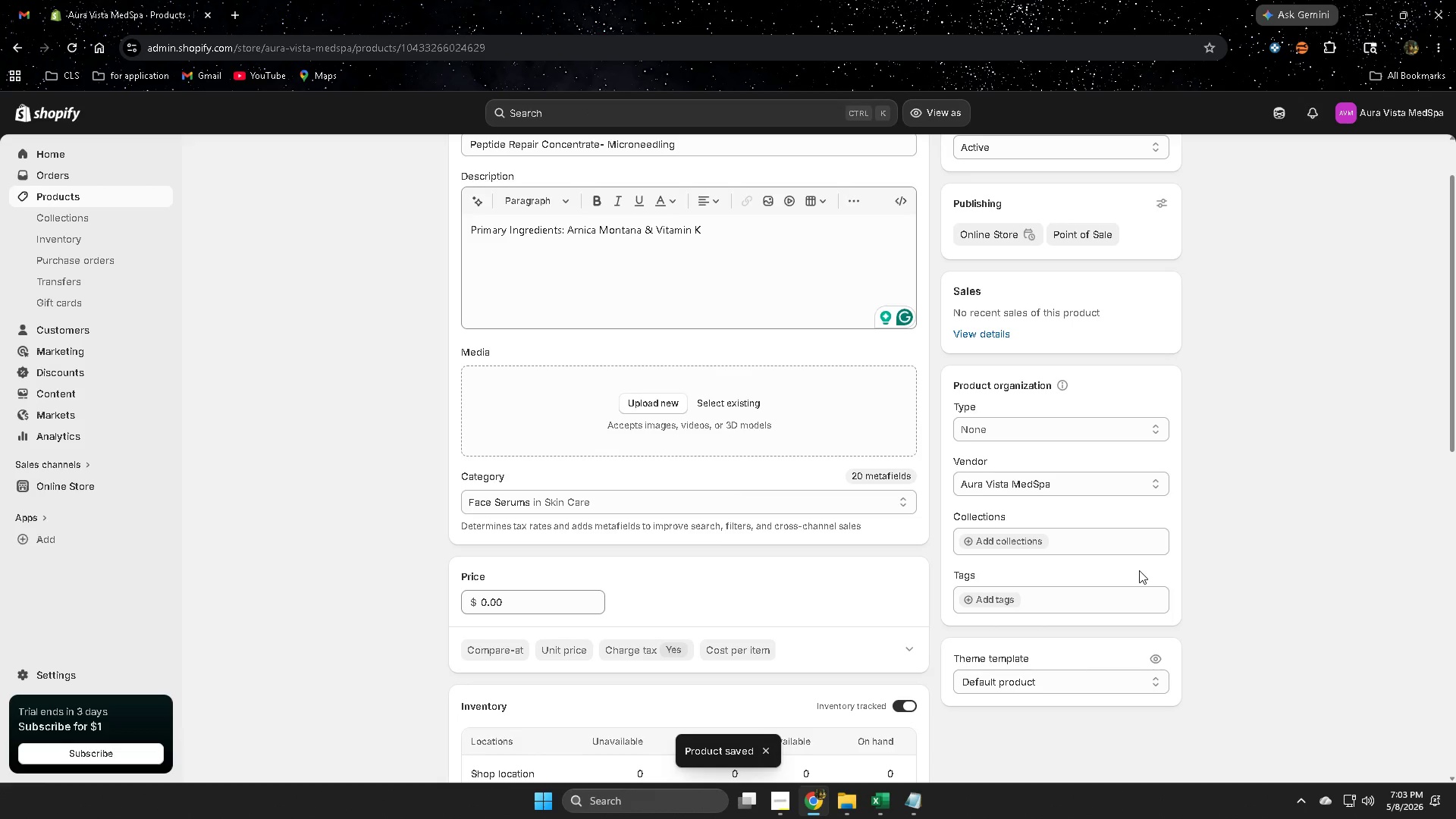 
left_click([61, 198])
 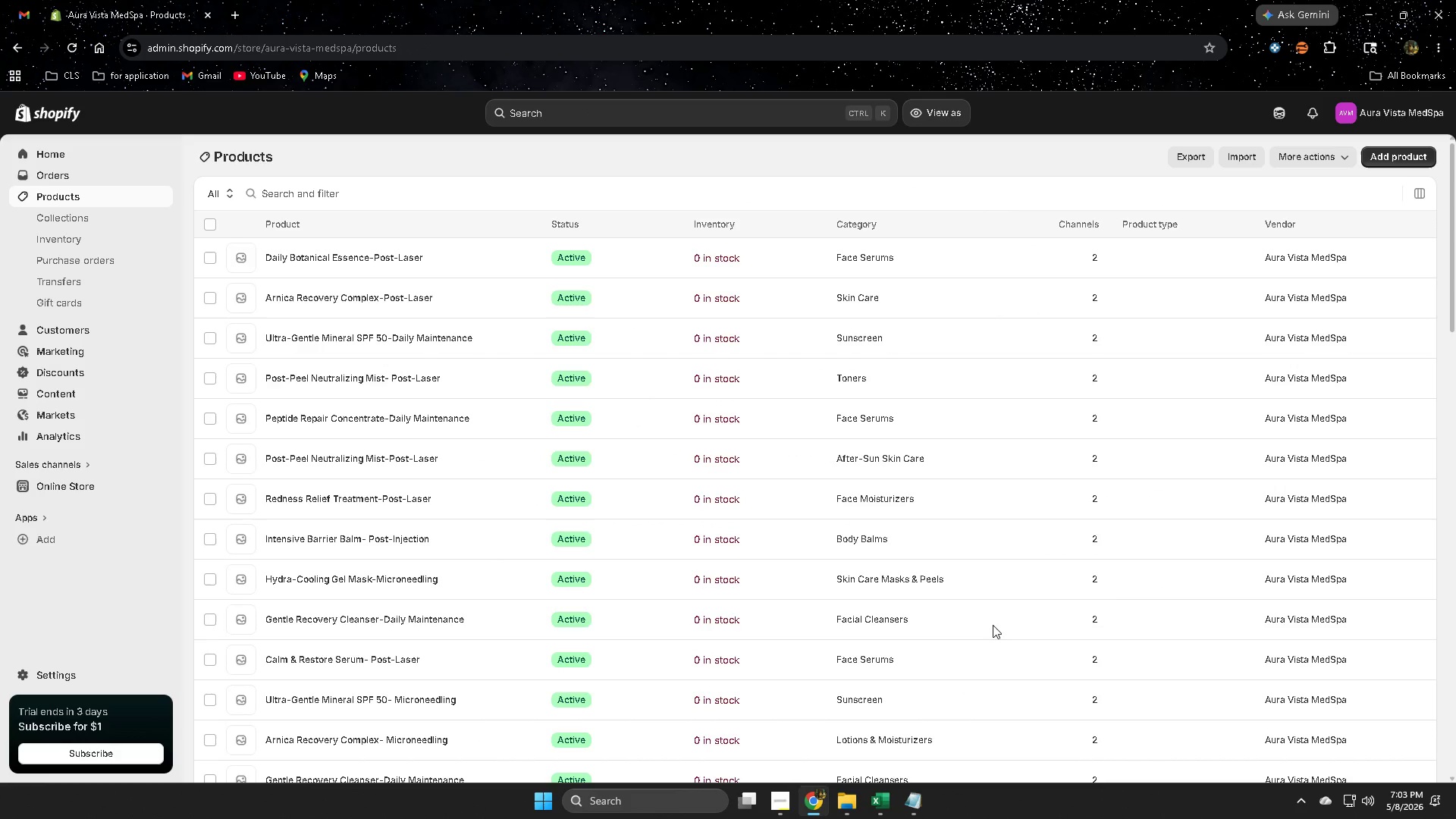 
scroll: coordinate [980, 623], scroll_direction: down, amount: 9.0
 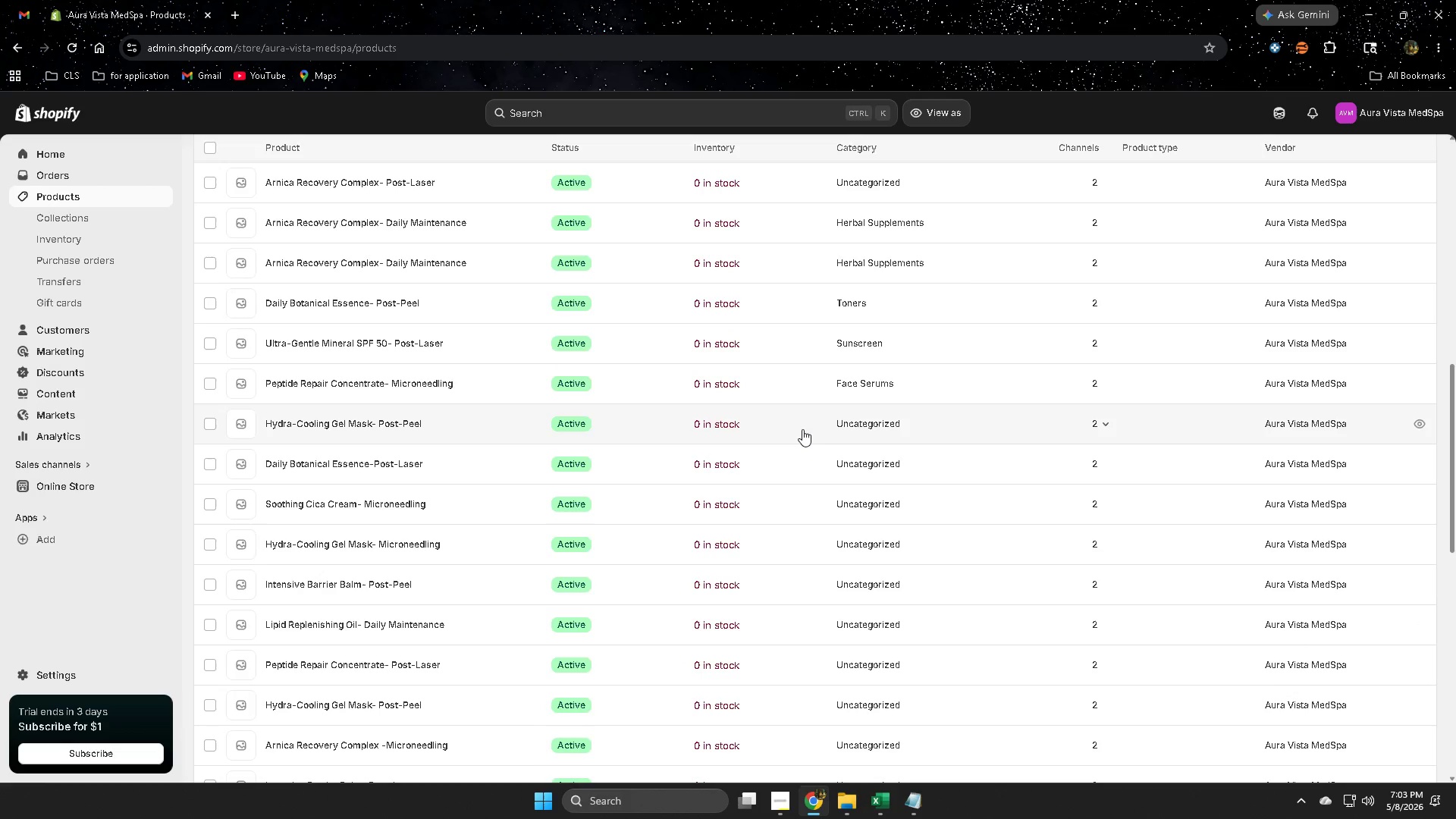 
left_click([802, 426])
 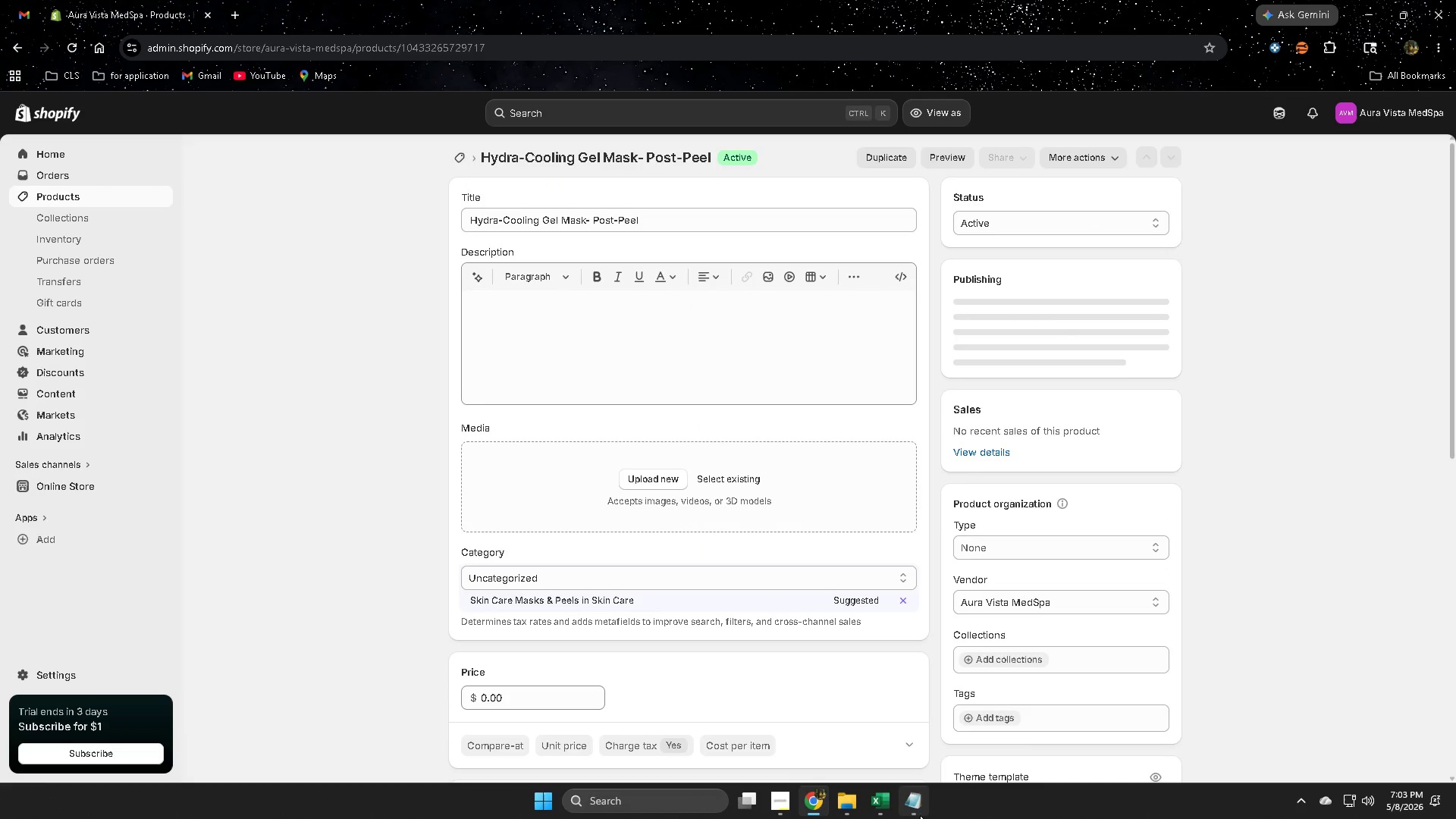 
left_click([916, 805])
 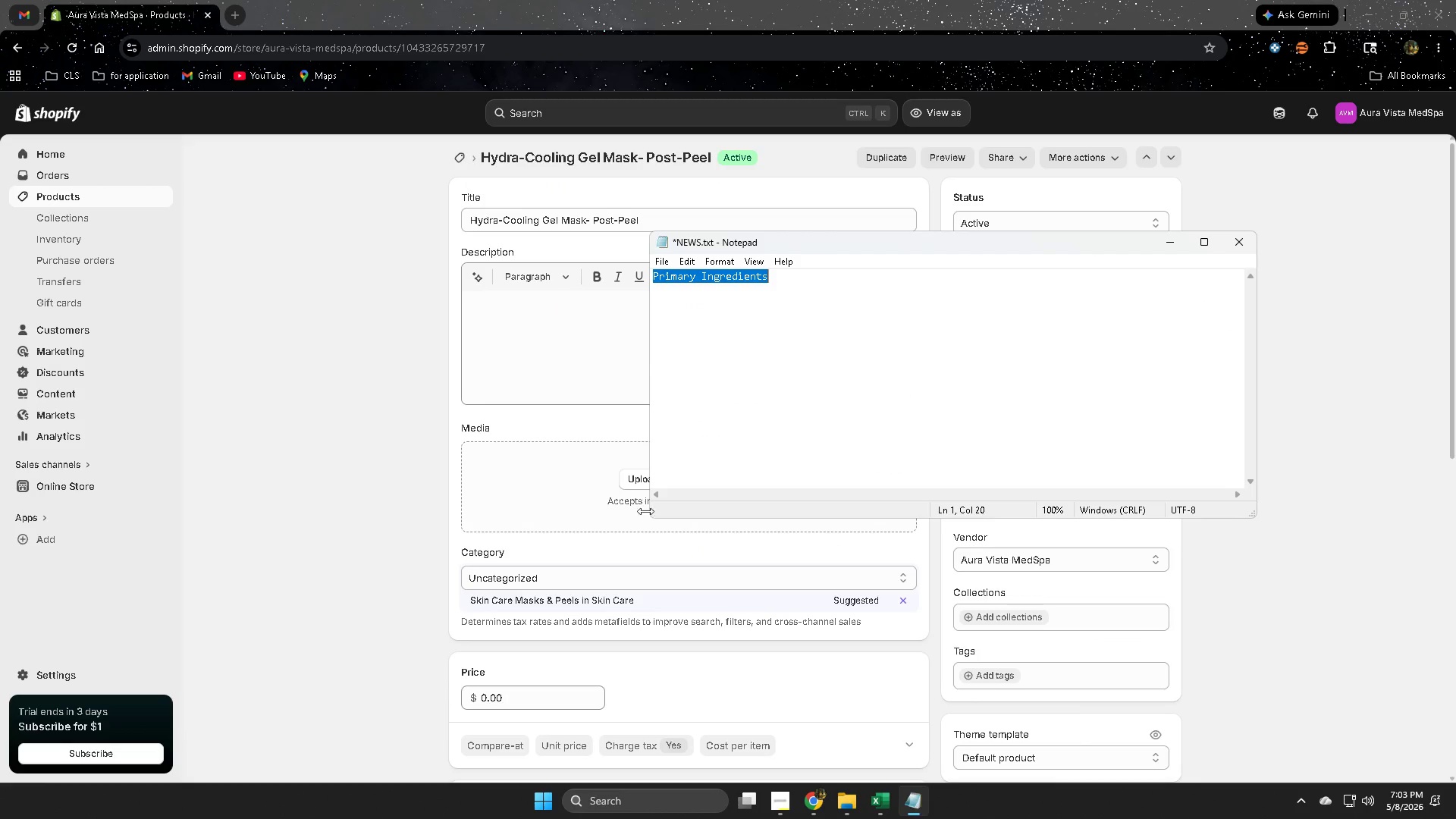 
key(Control+C)
 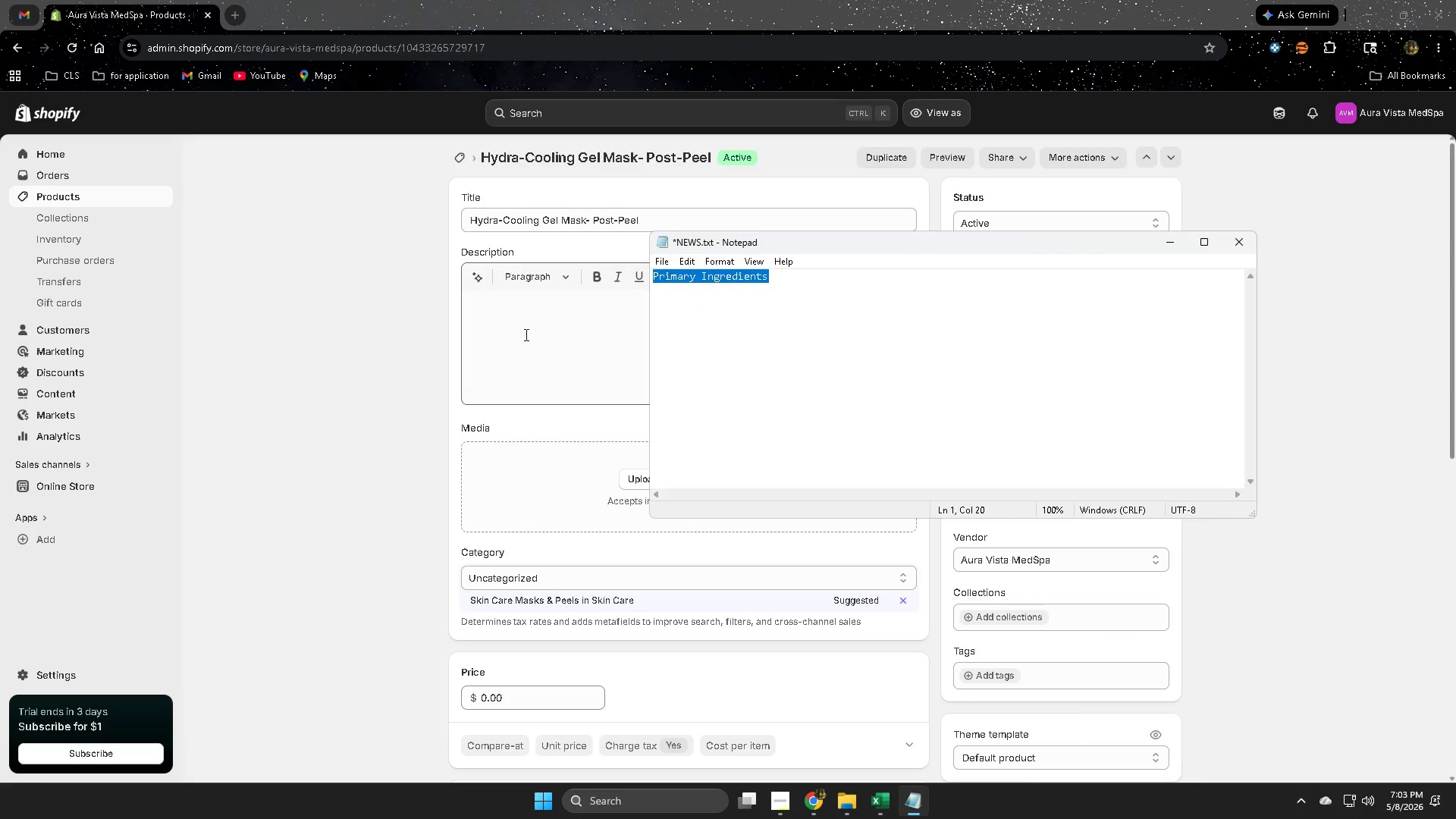 
left_click([526, 300])
 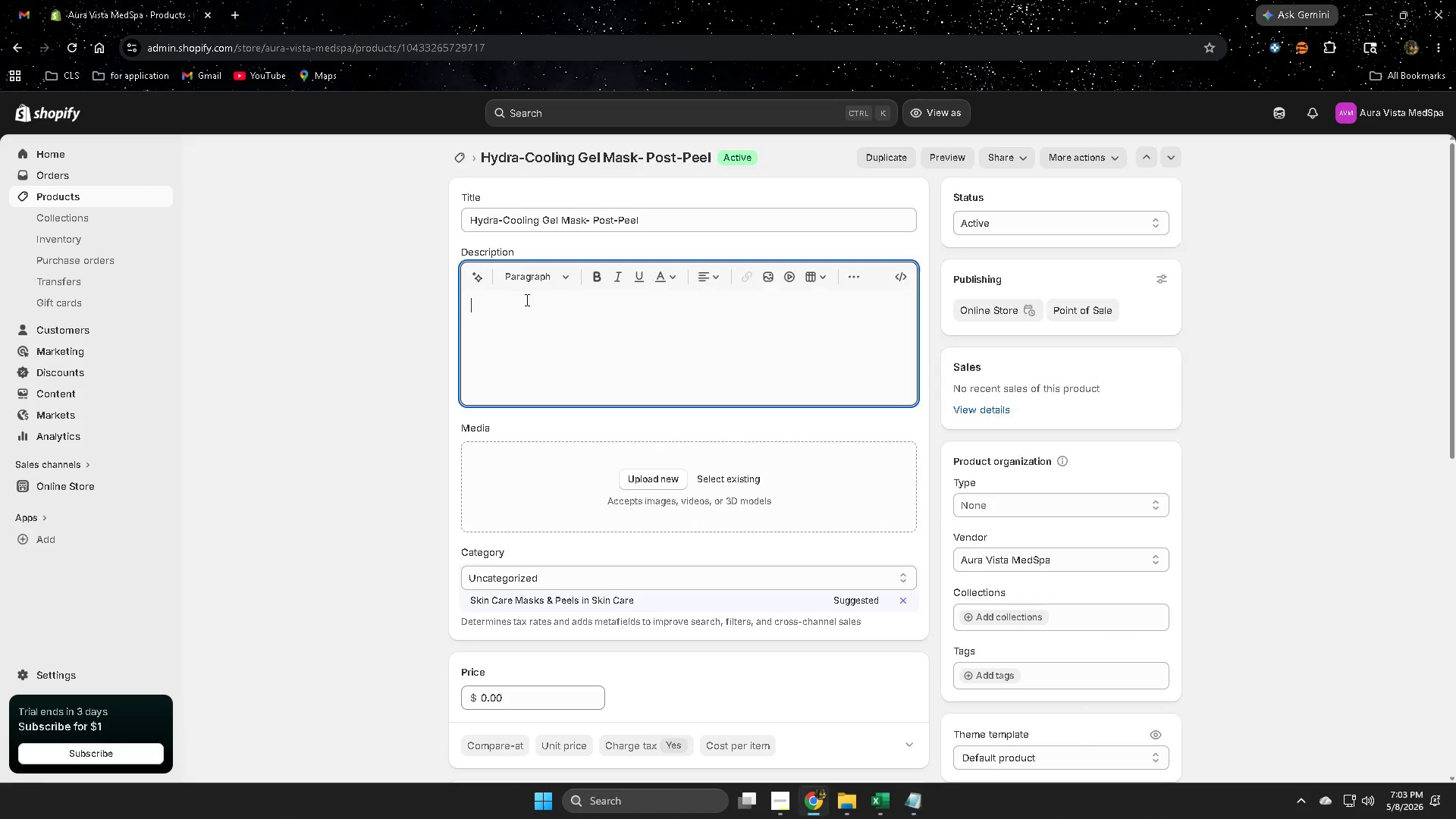 
key(Control+ControlLeft)
 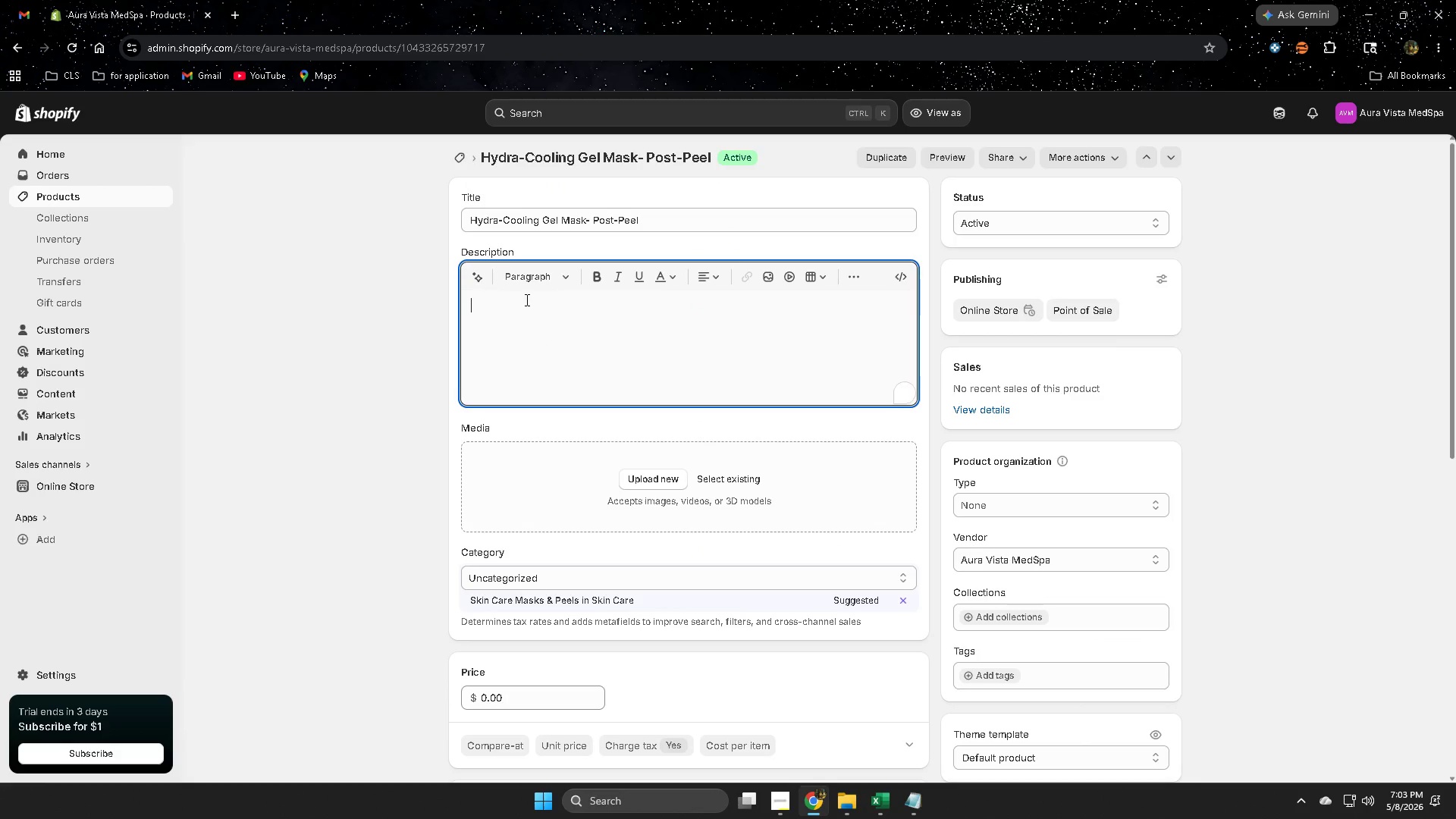 
key(Control+V)
 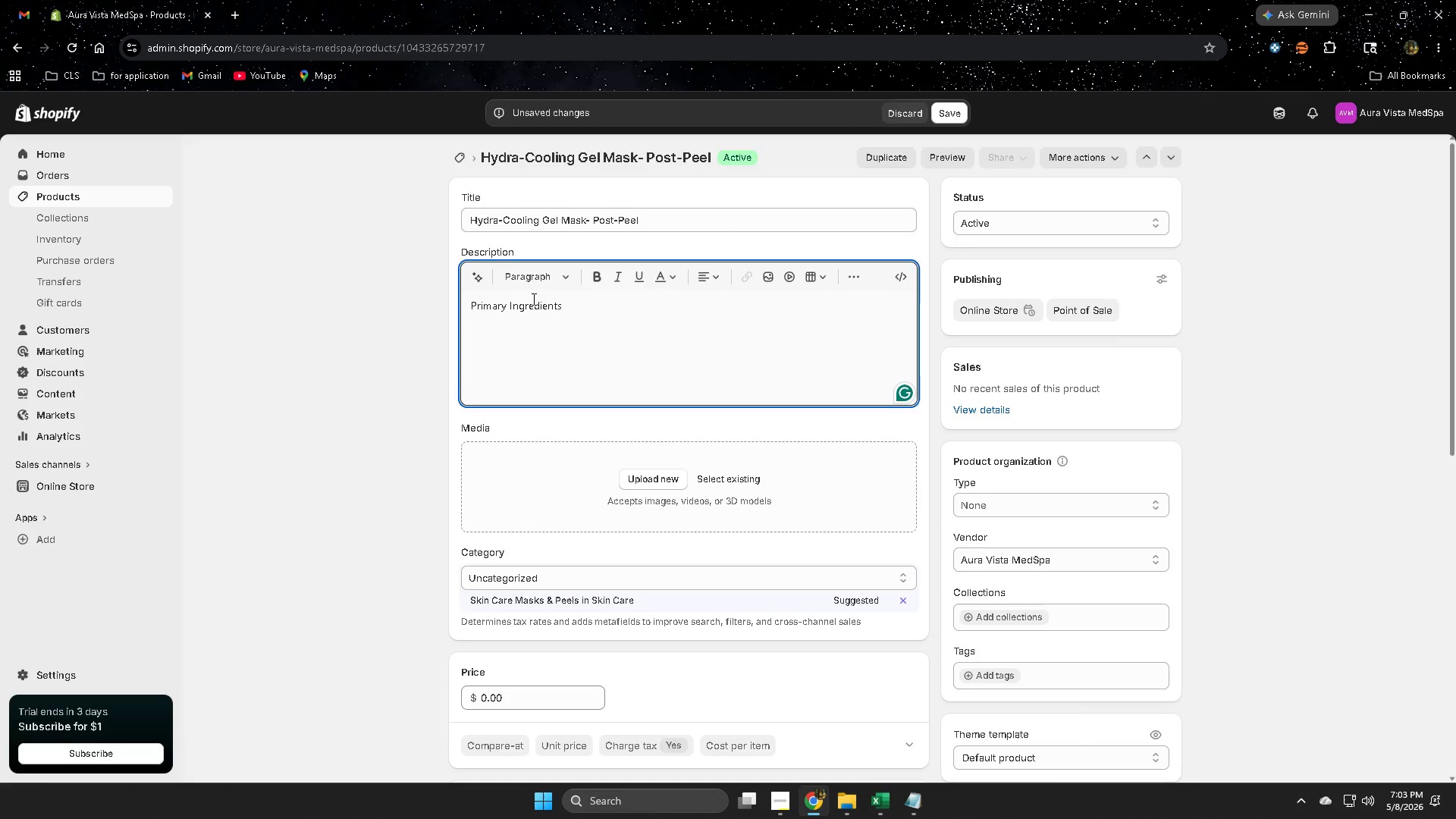 
key(Shift+ShiftRight)
 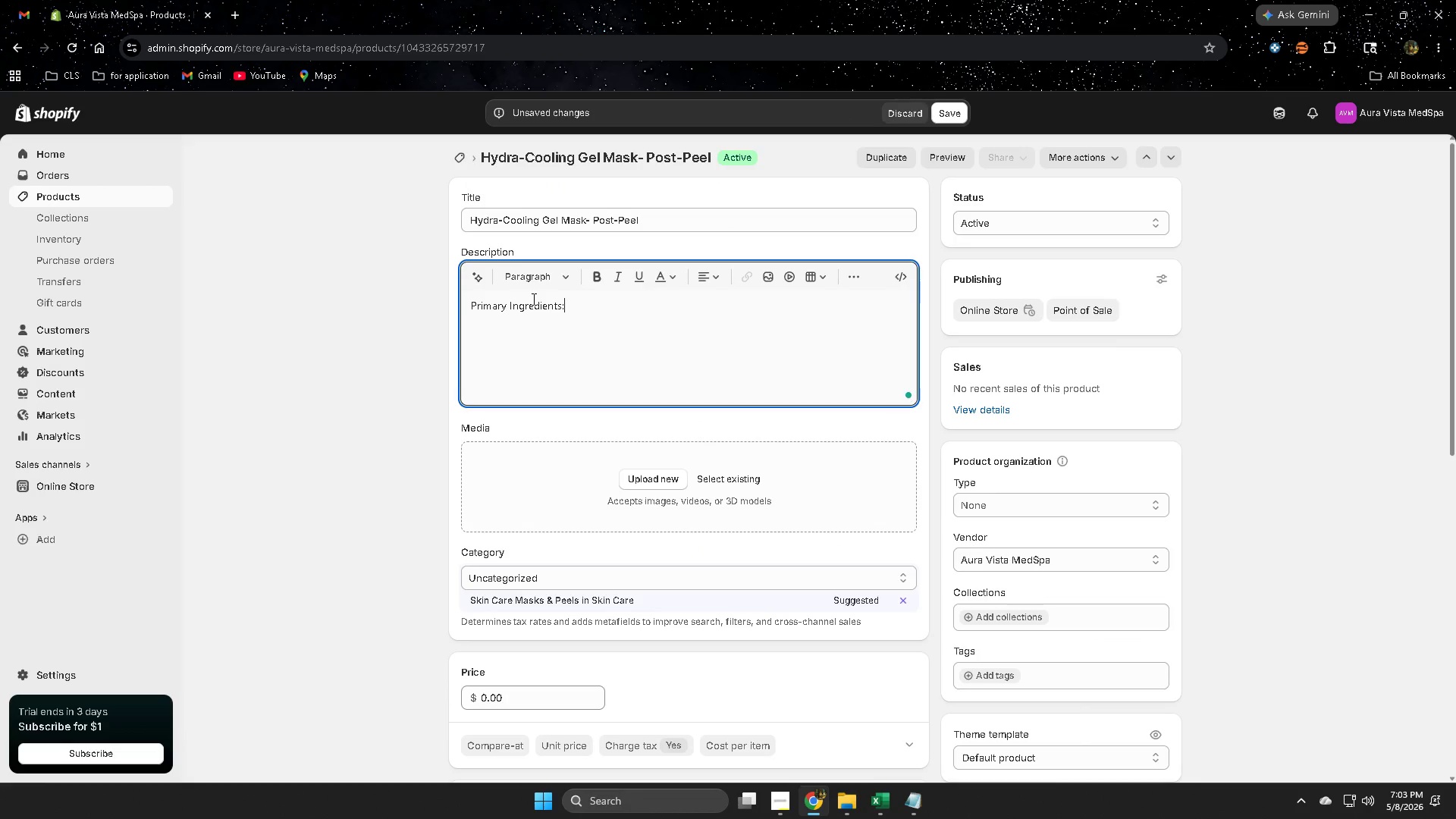 
key(Shift+Semicolon)
 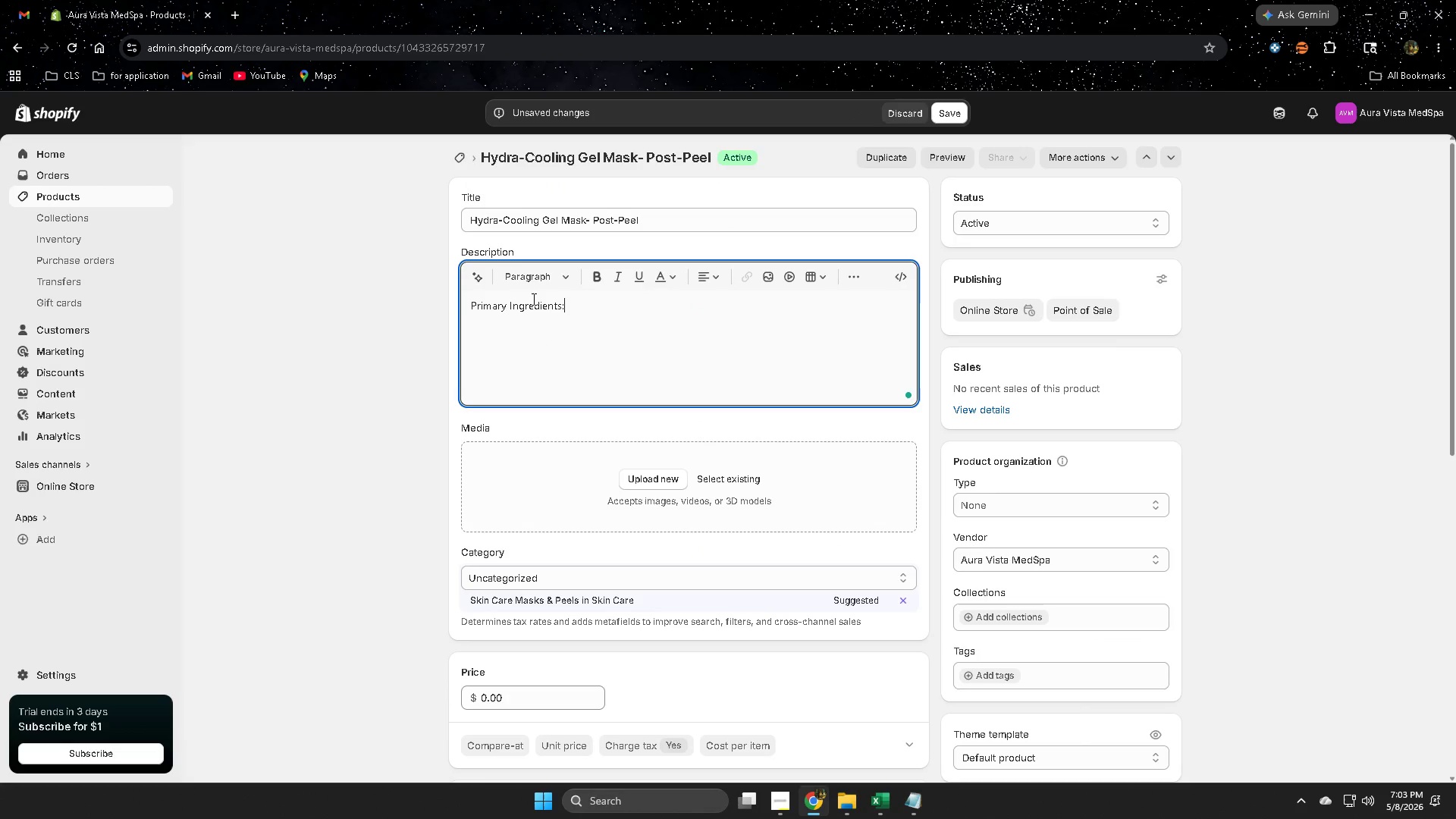 
key(Space)
 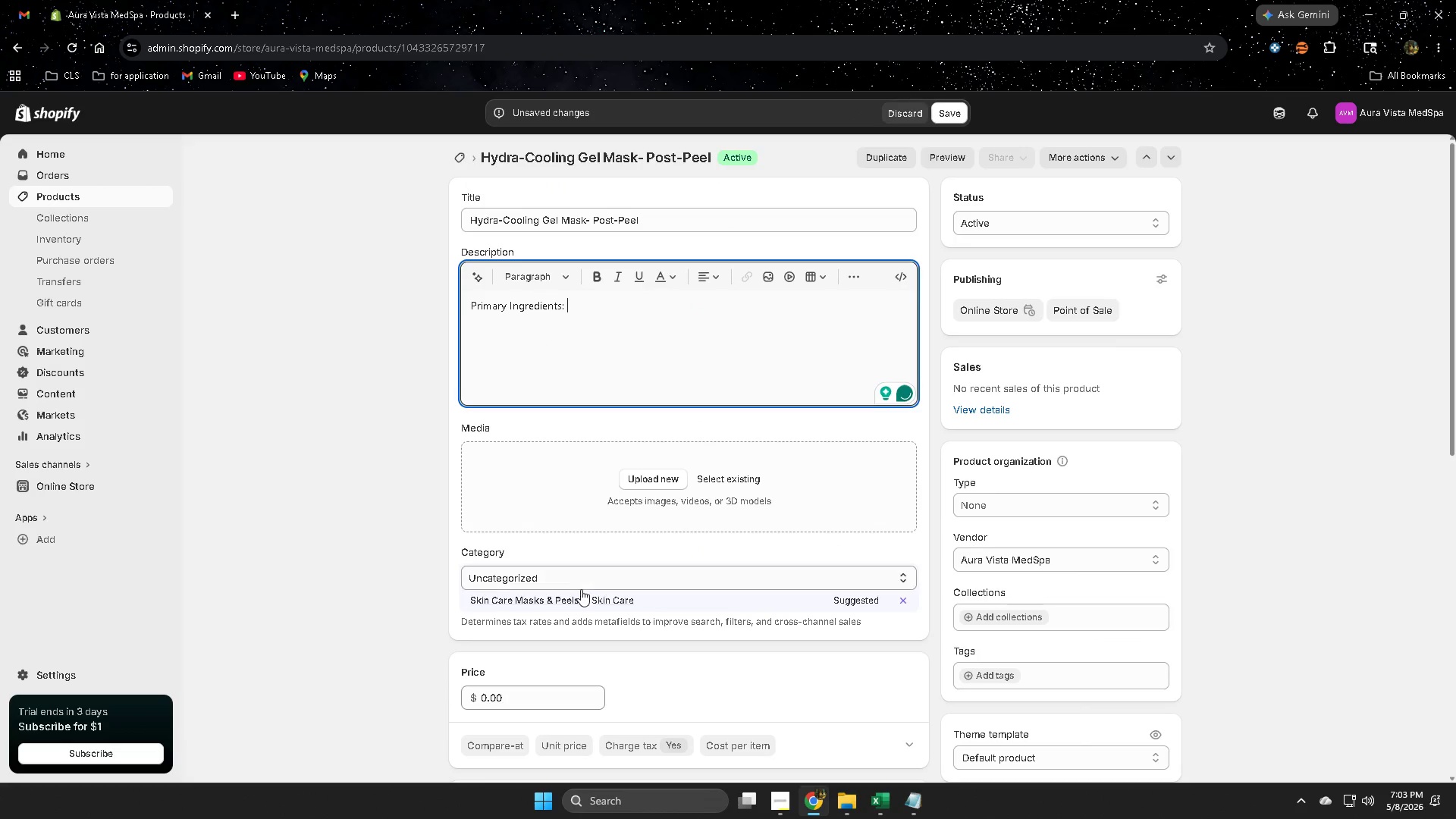 
left_click([576, 604])
 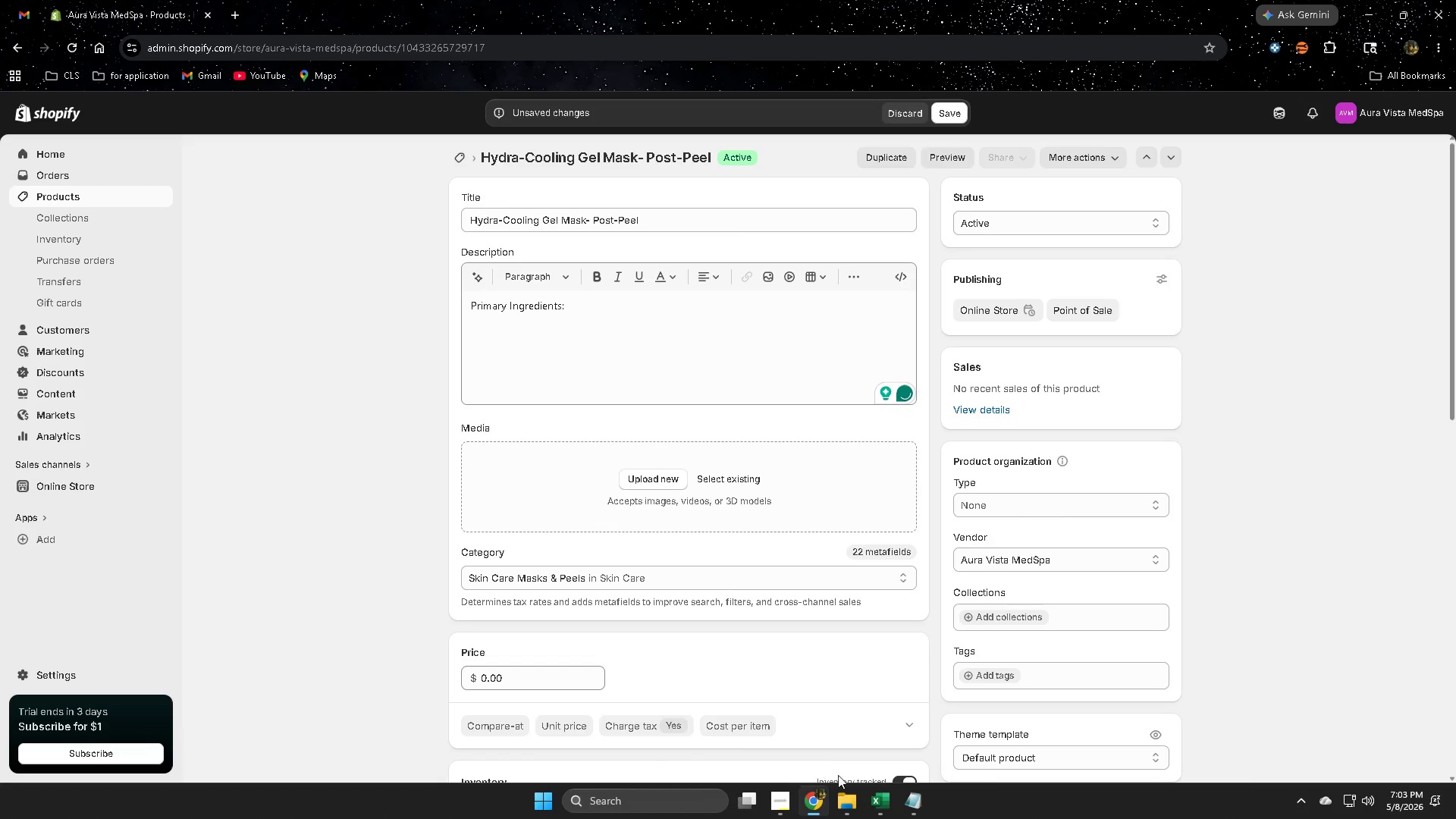 
left_click([877, 802])
 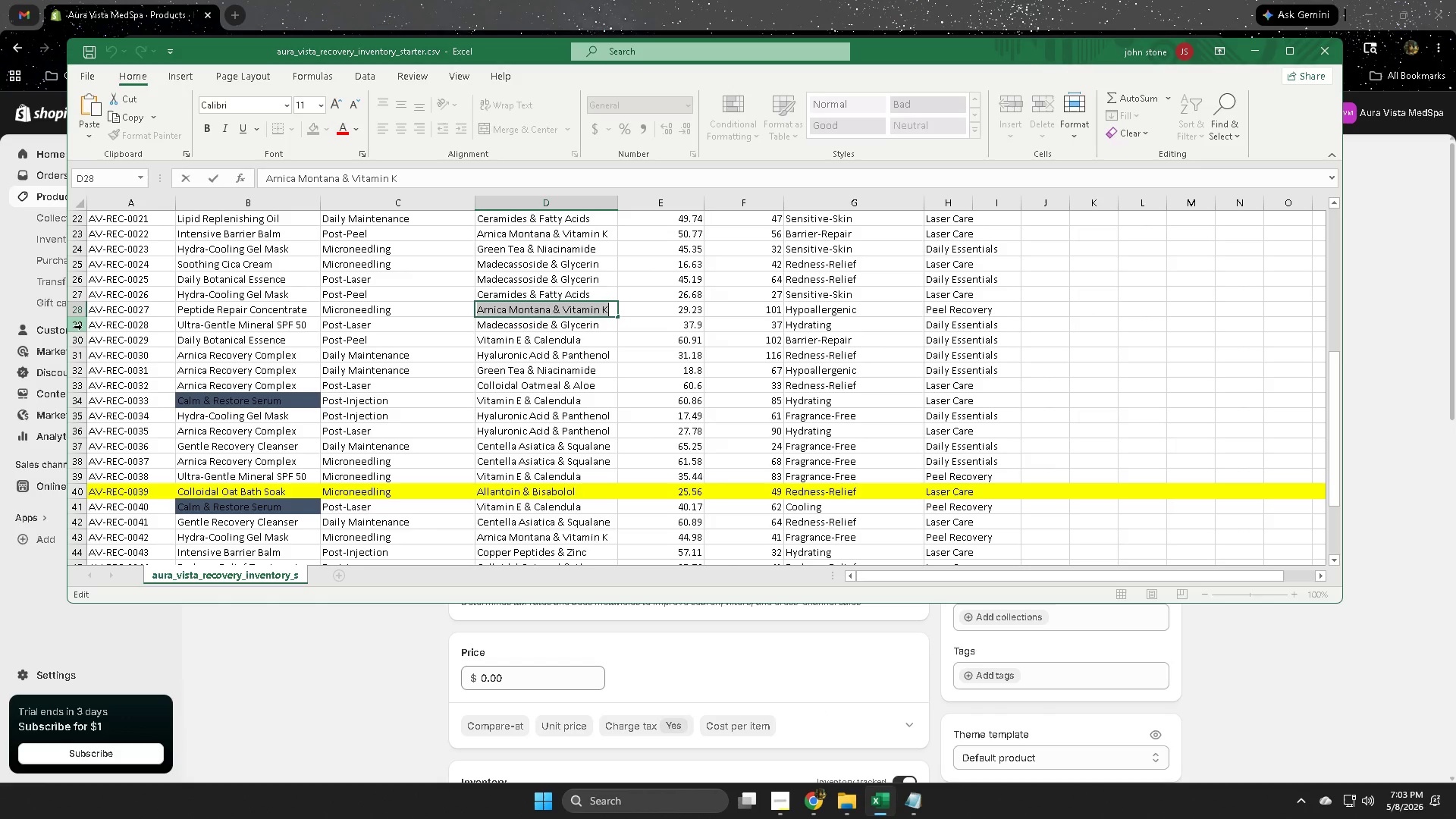 
scroll: coordinate [174, 384], scroll_direction: up, amount: 1.0
 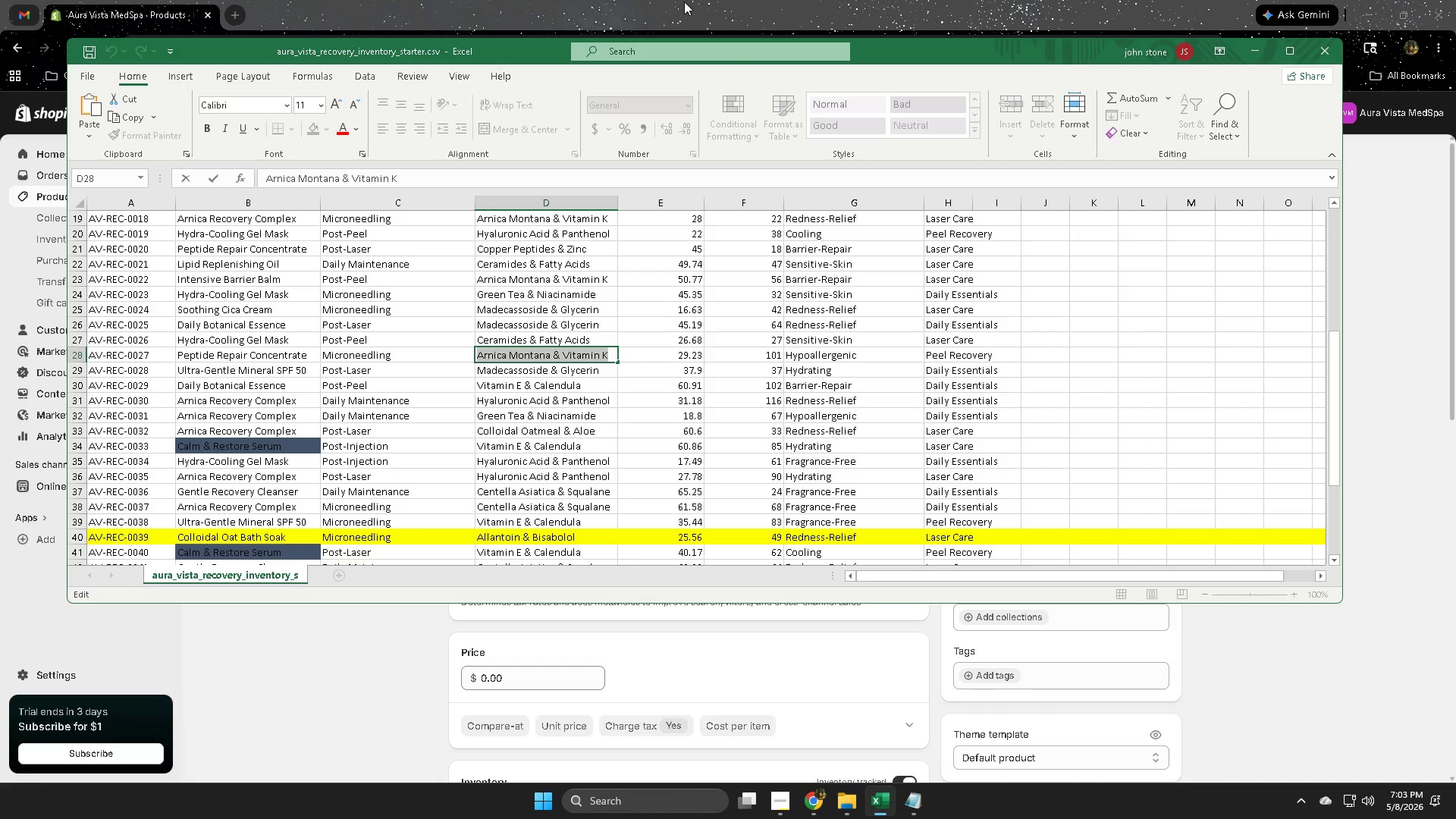 
left_click([684, 1])
 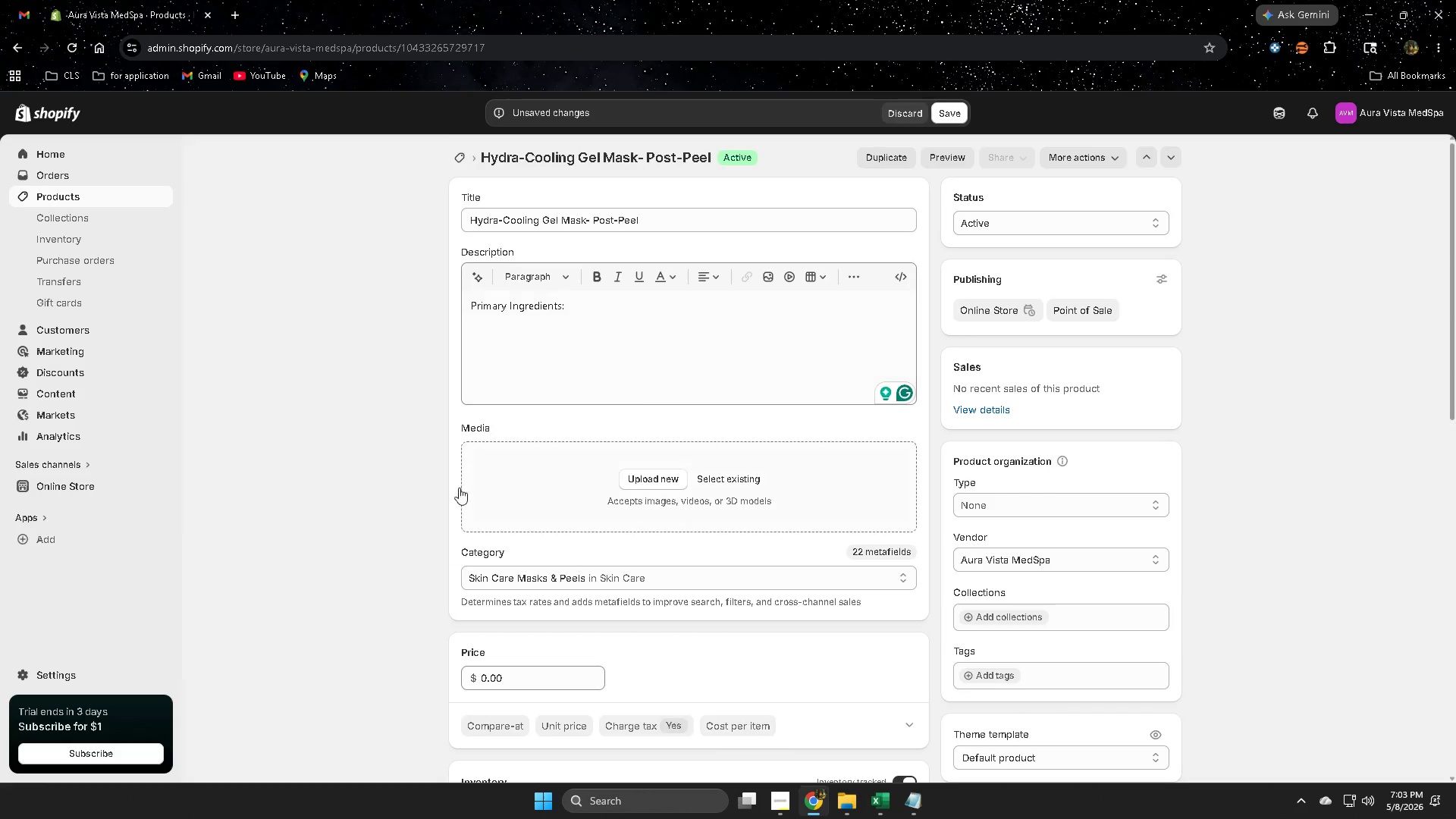 
scroll: coordinate [432, 503], scroll_direction: down, amount: 4.0
 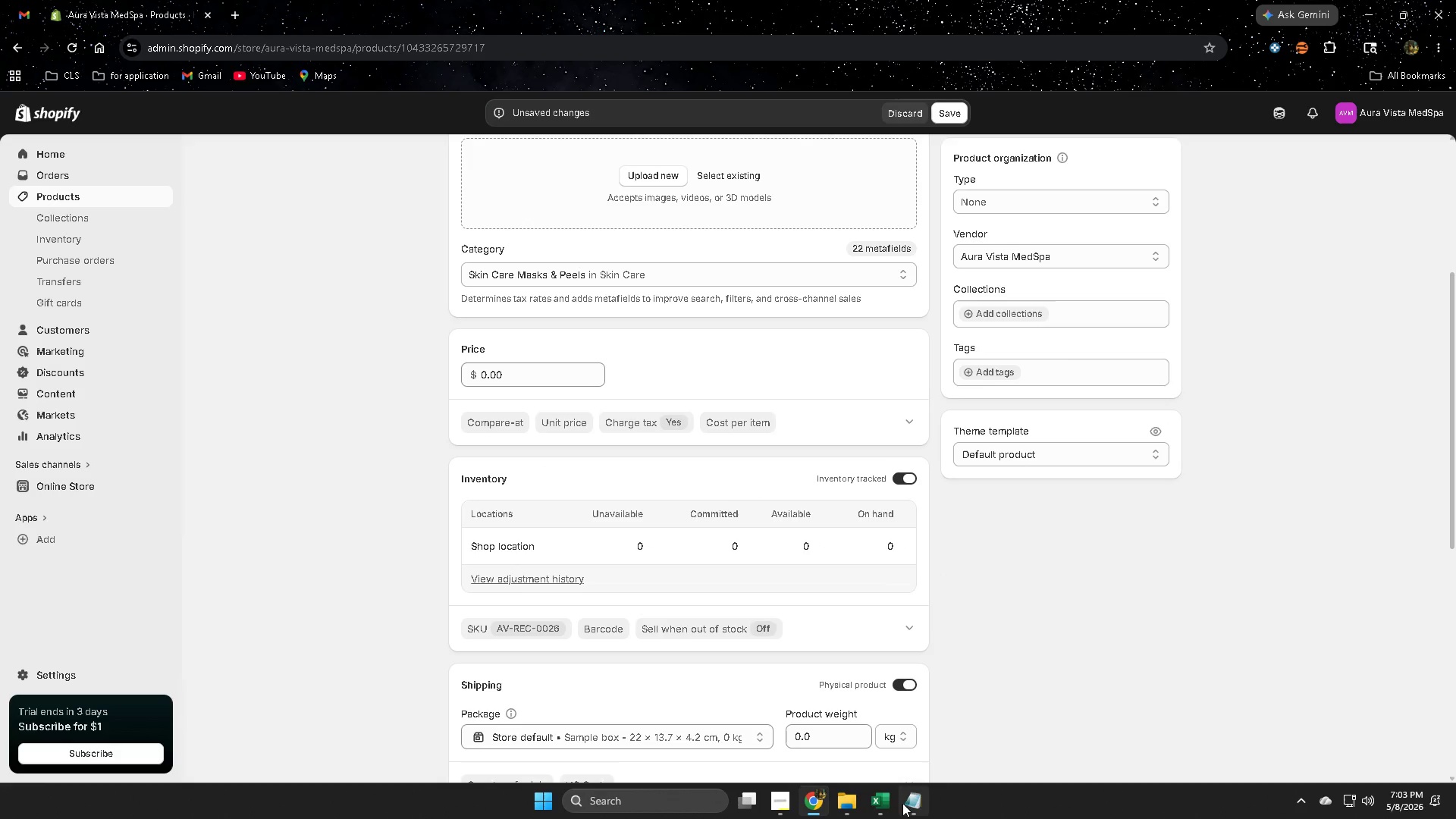 
left_click([881, 799])
 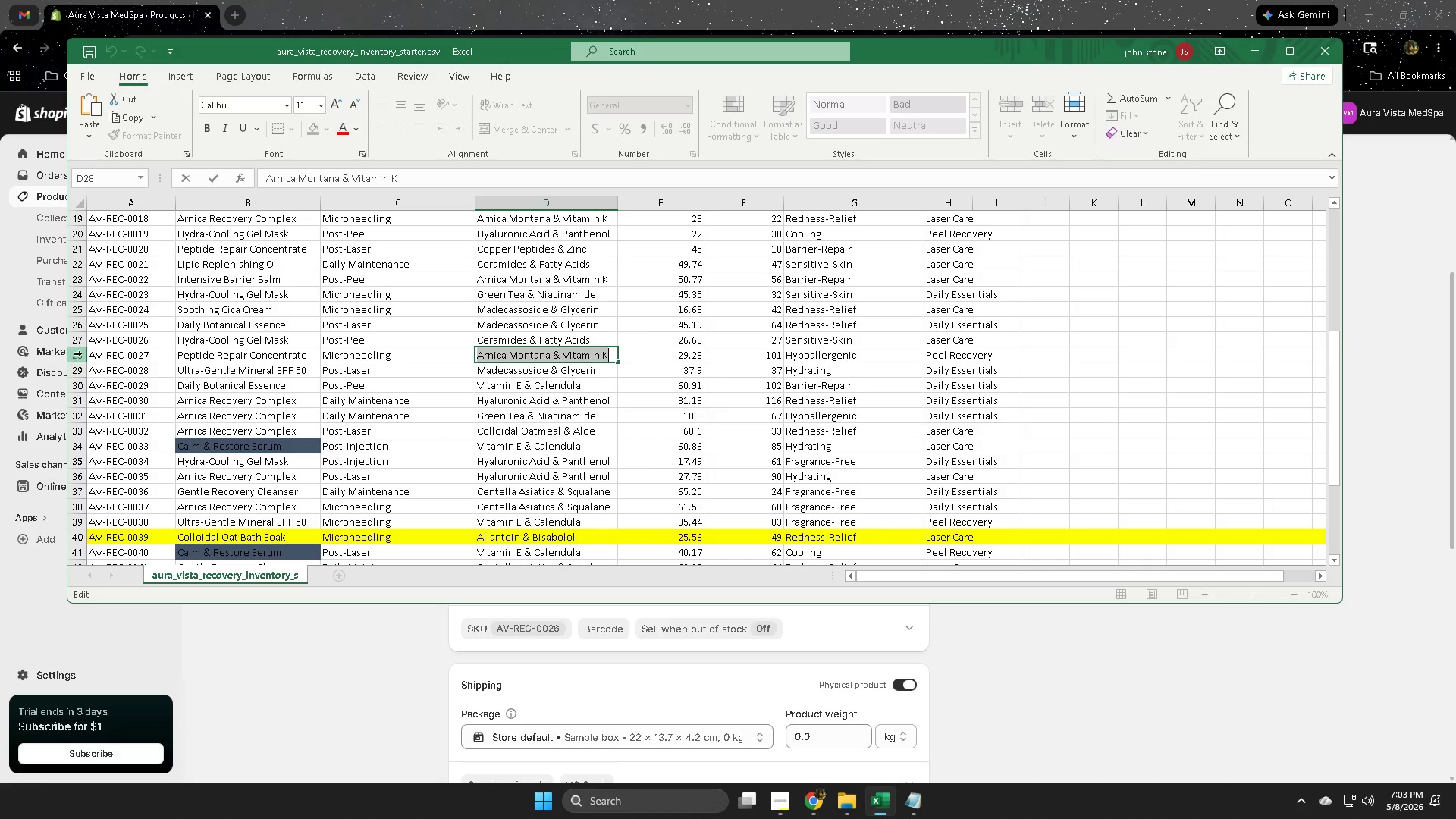 
left_click([80, 342])
 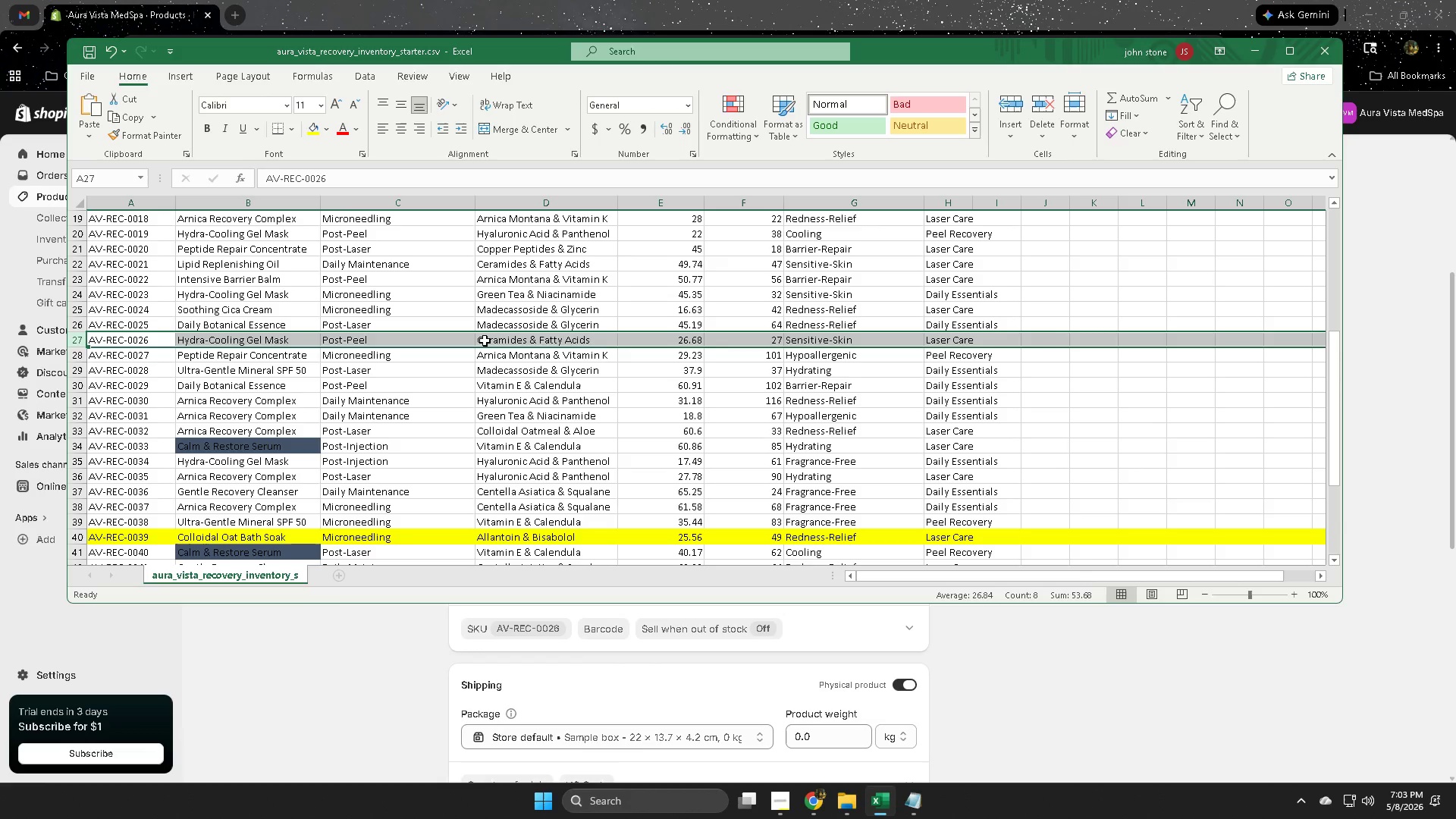 
double_click([485, 340])
 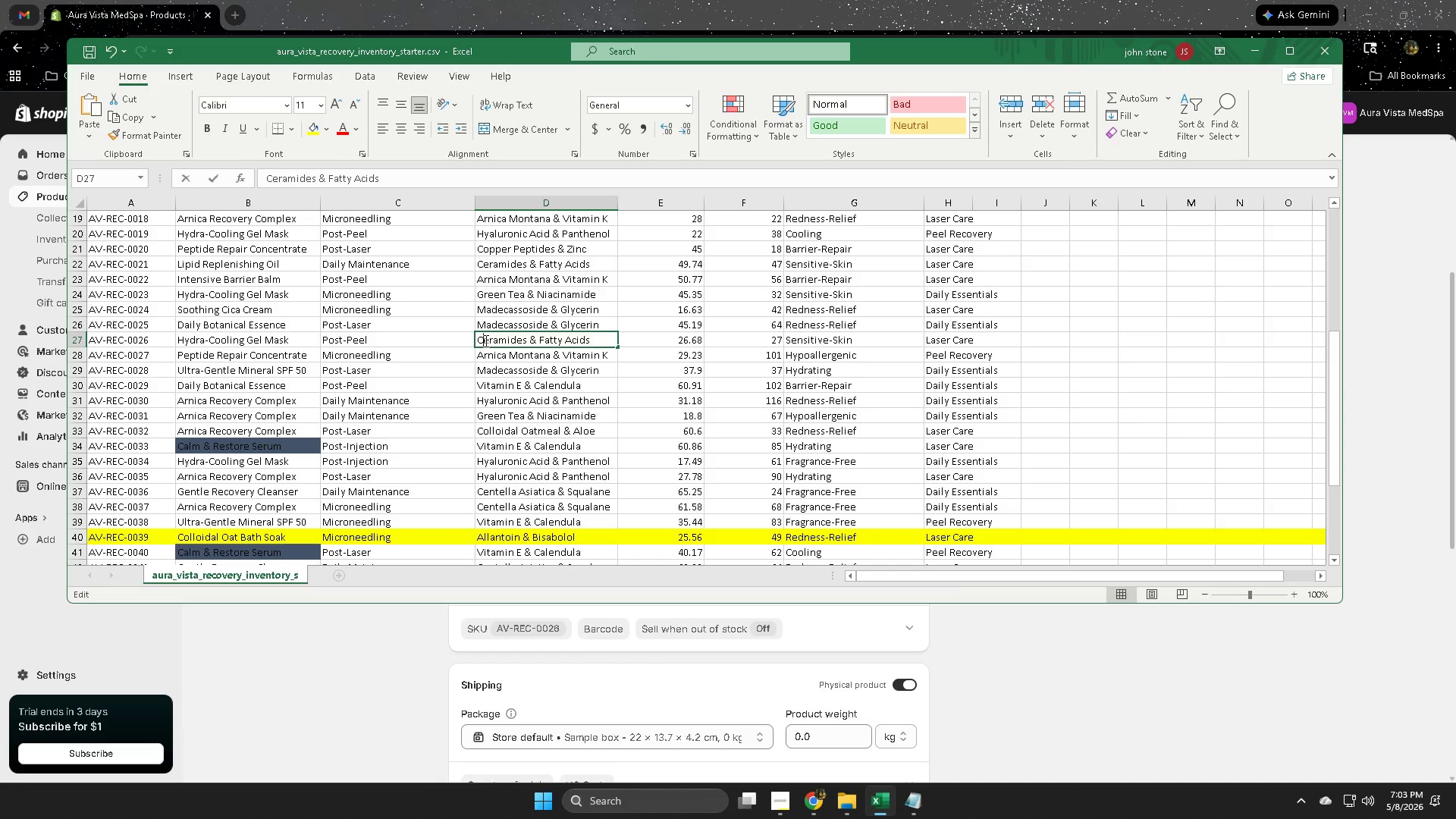 
triple_click([485, 340])
 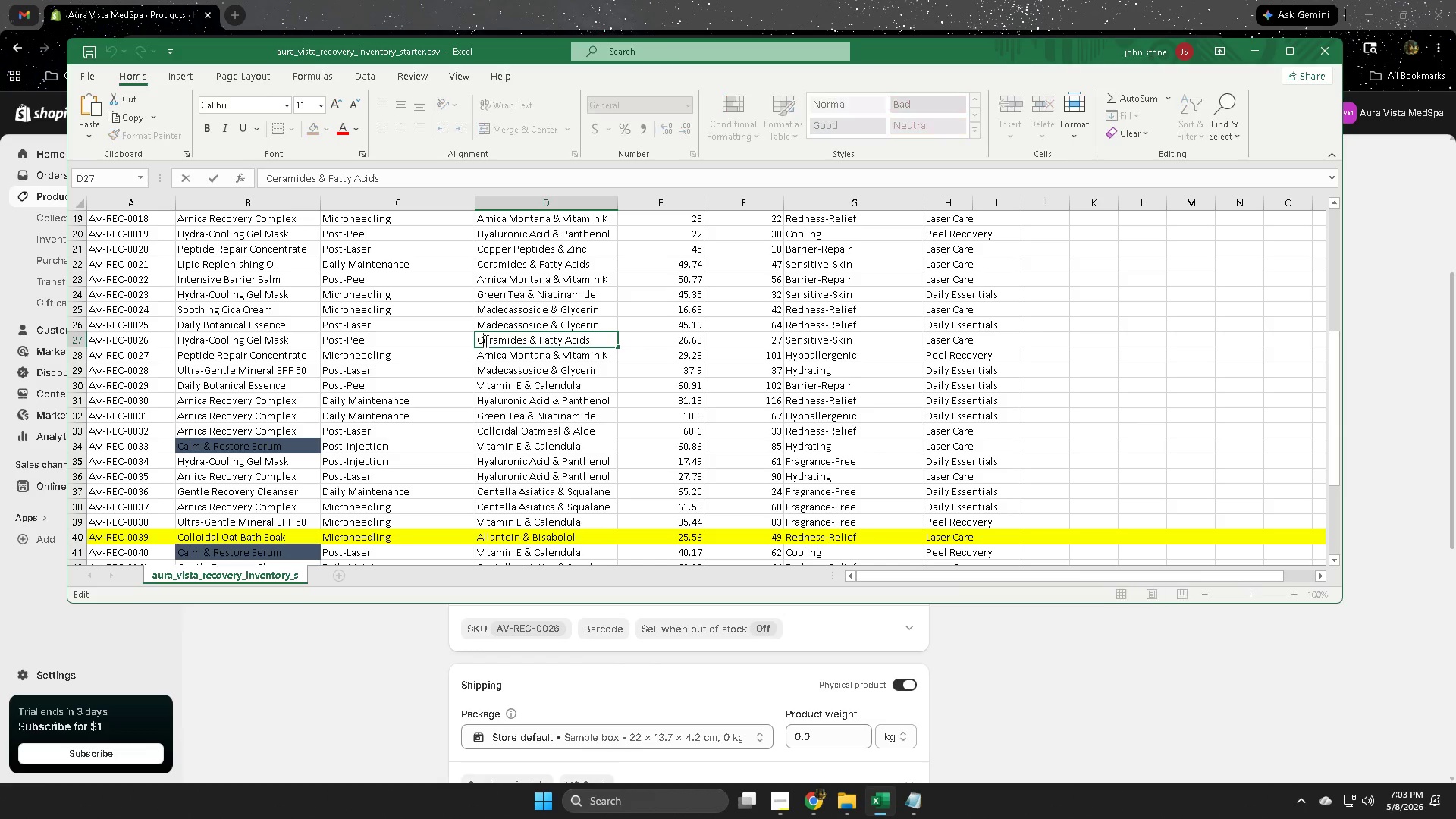 
triple_click([485, 340])
 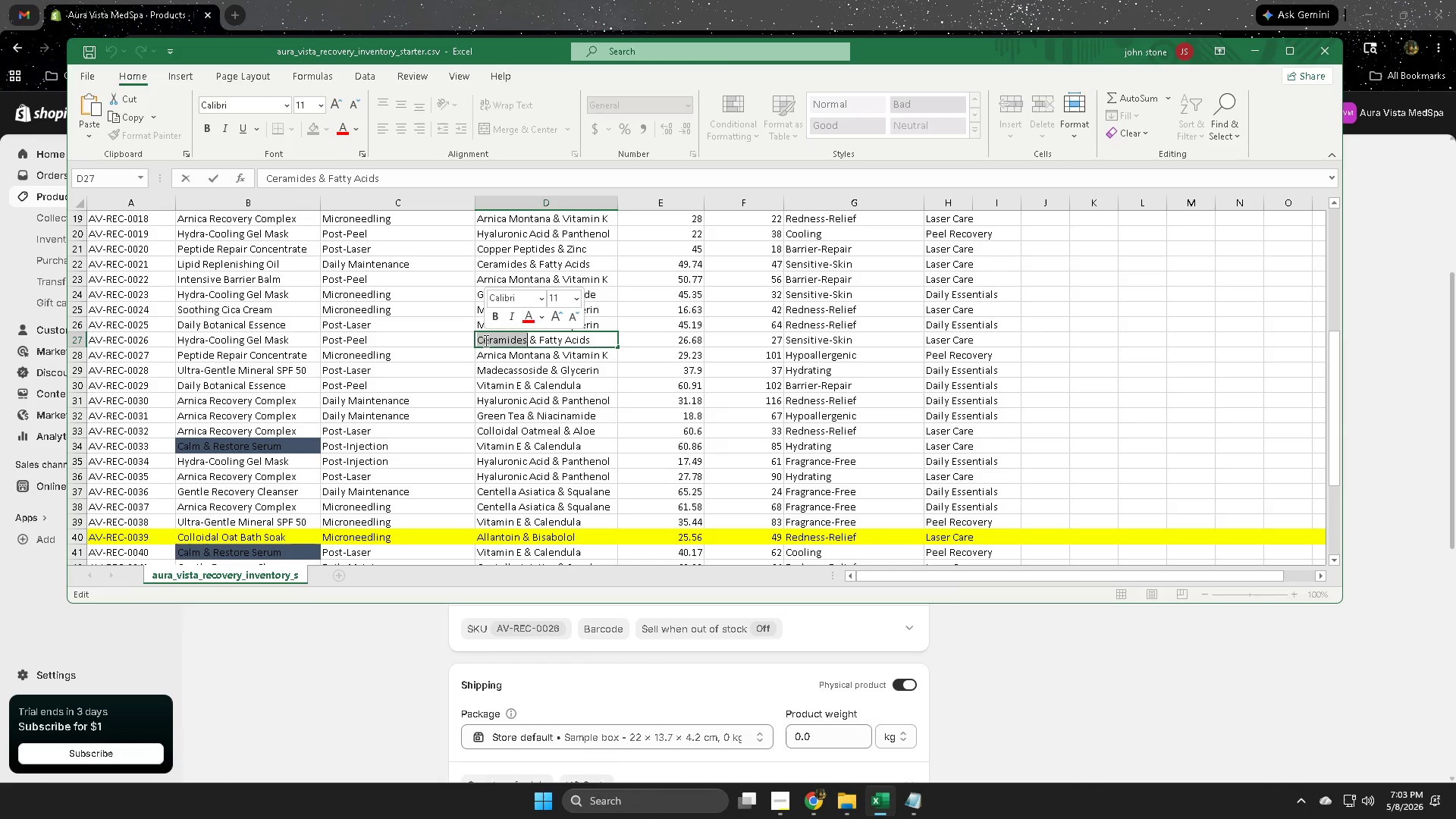 
triple_click([485, 340])
 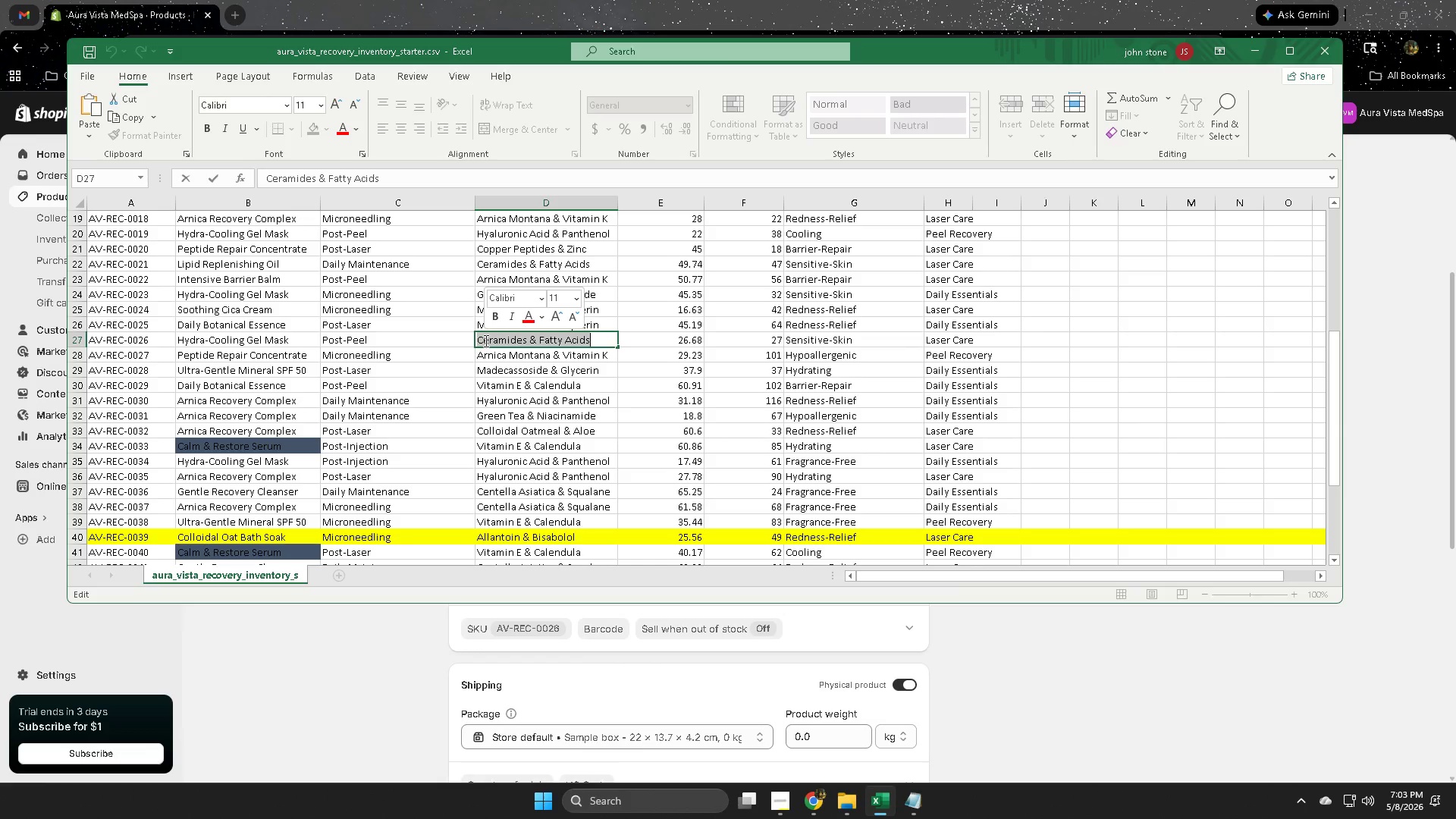 
key(Control+ControlLeft)
 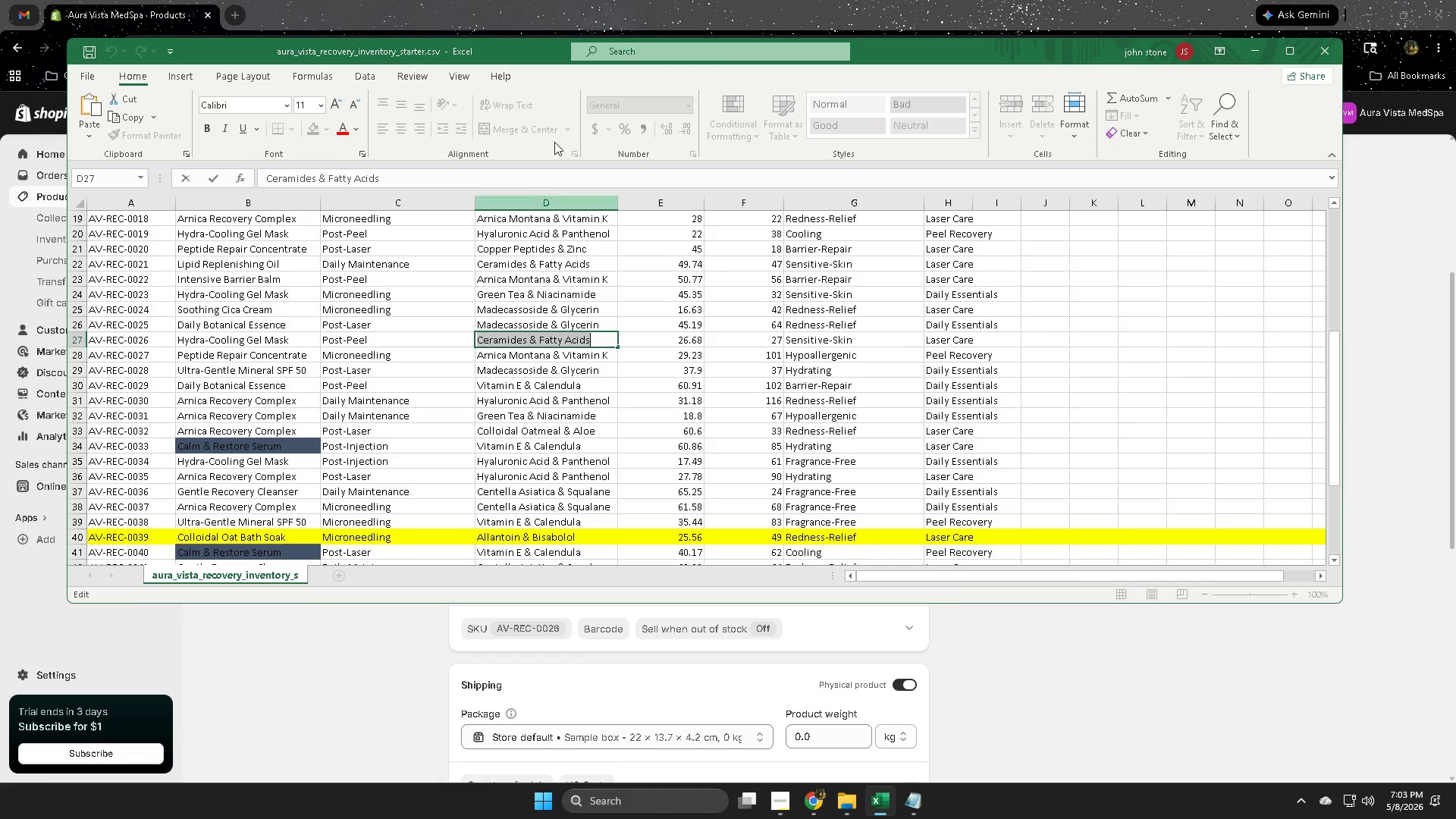 
key(Control+C)
 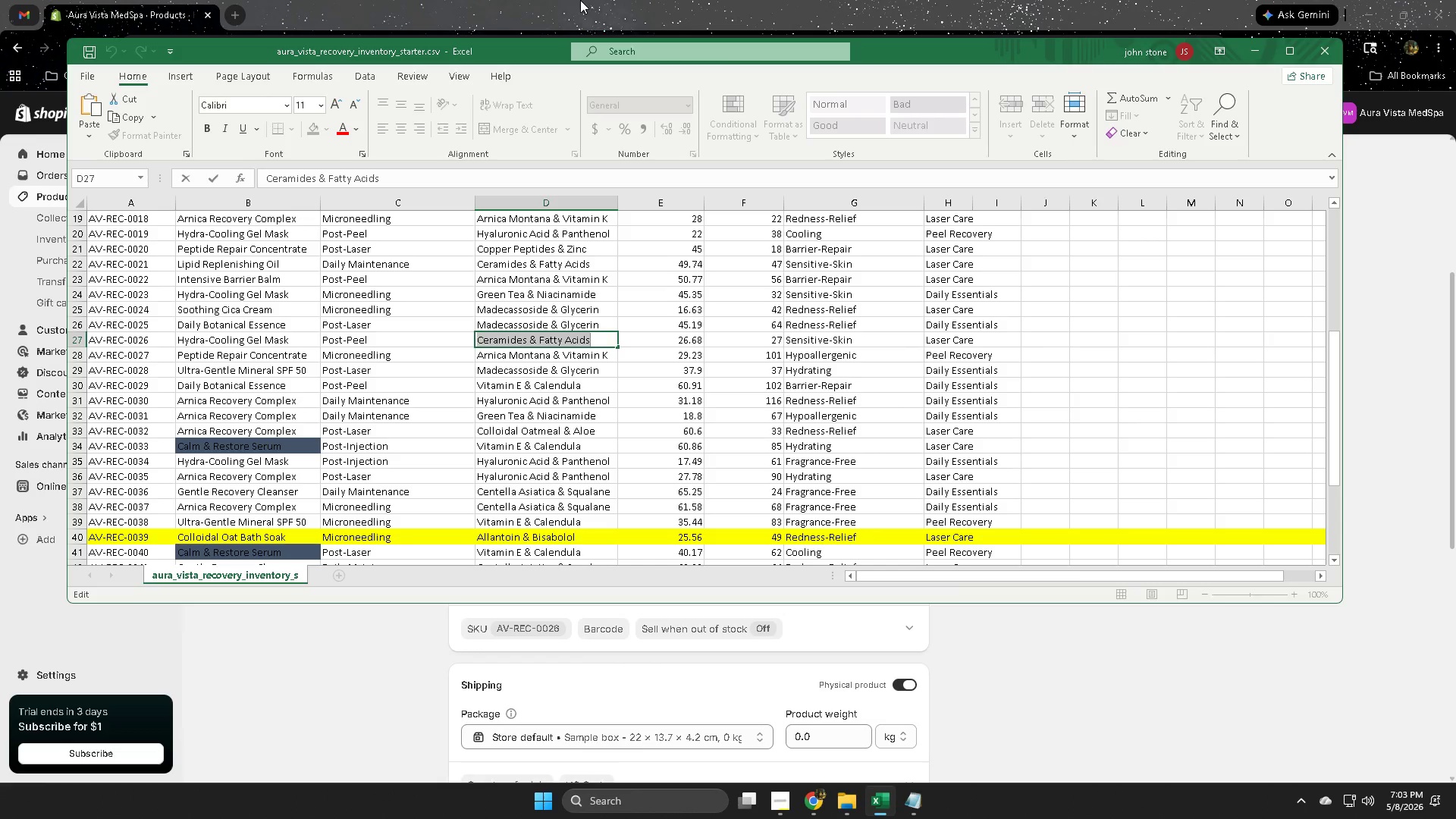 
left_click([580, 0])
 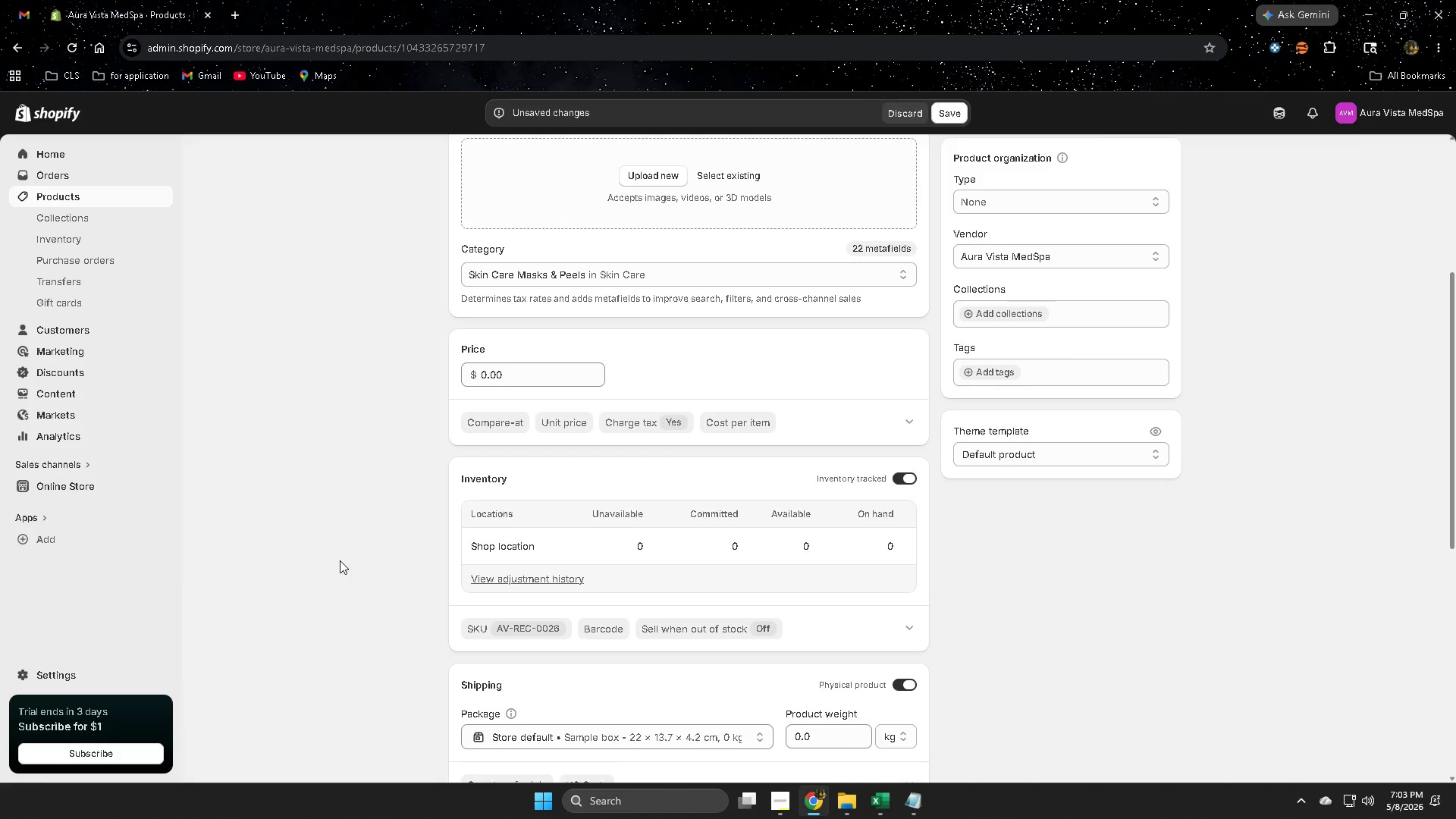 
scroll: coordinate [340, 560], scroll_direction: up, amount: 3.0
 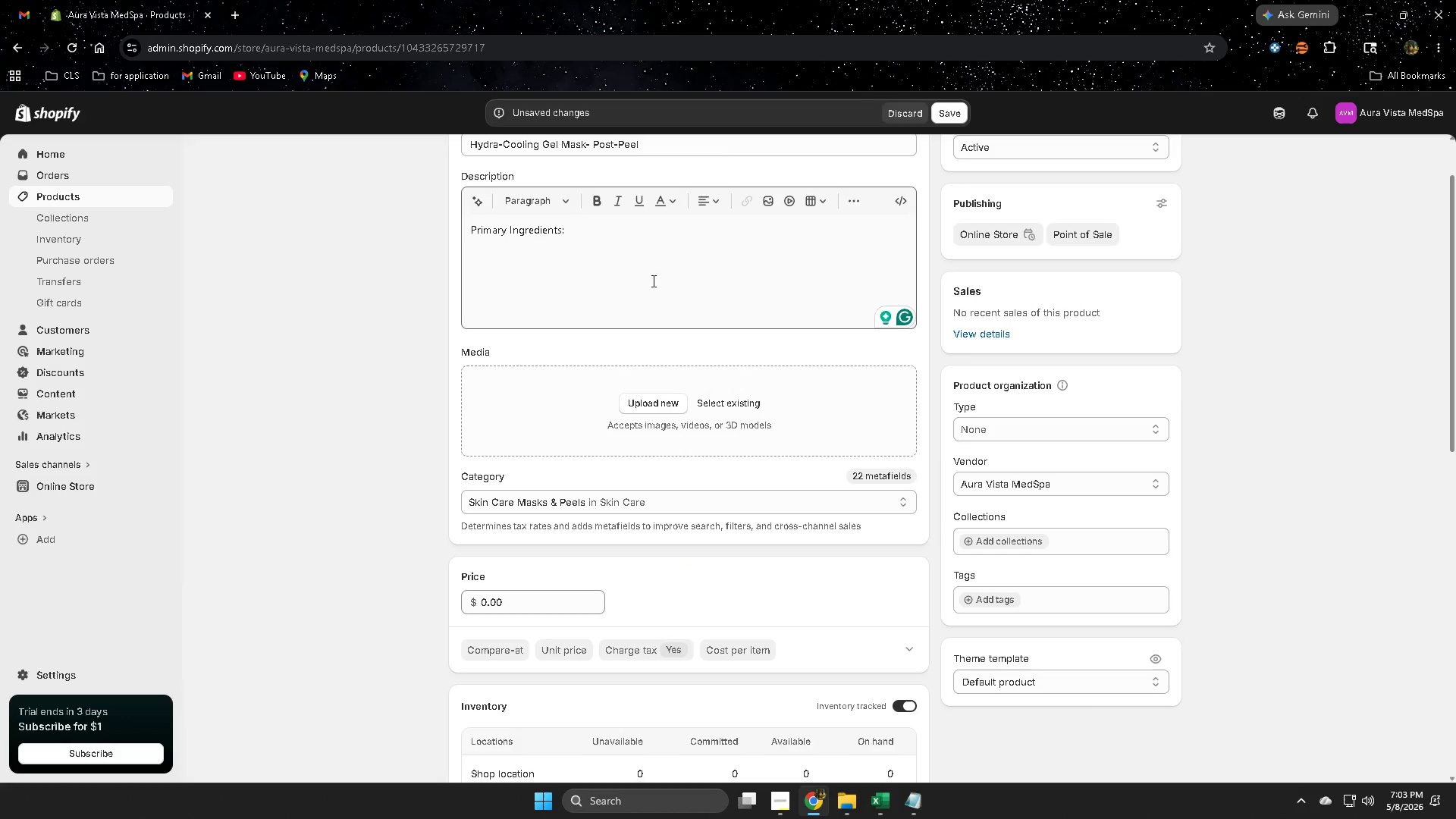 
left_click([617, 238])
 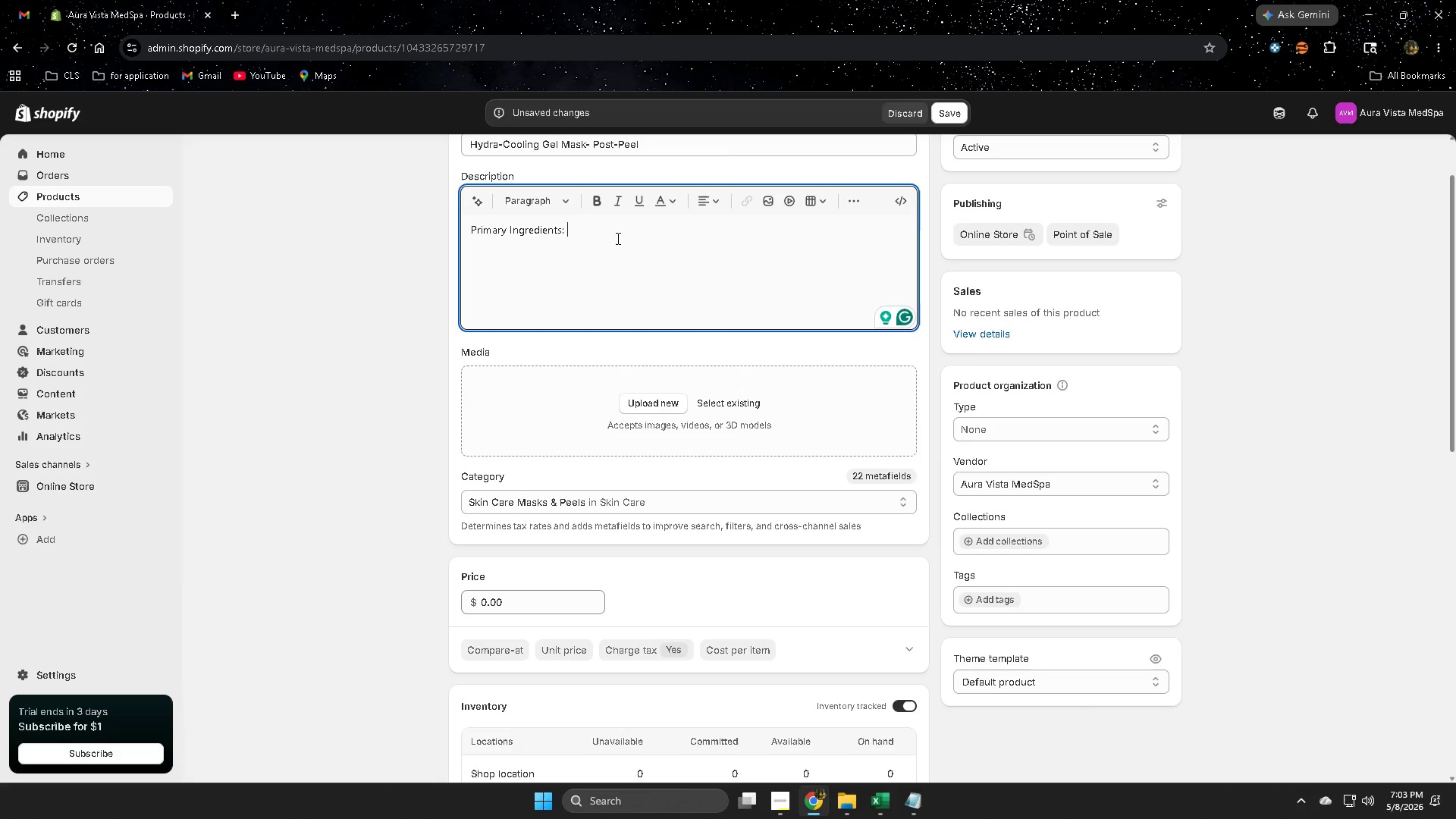 
key(Control+V)
 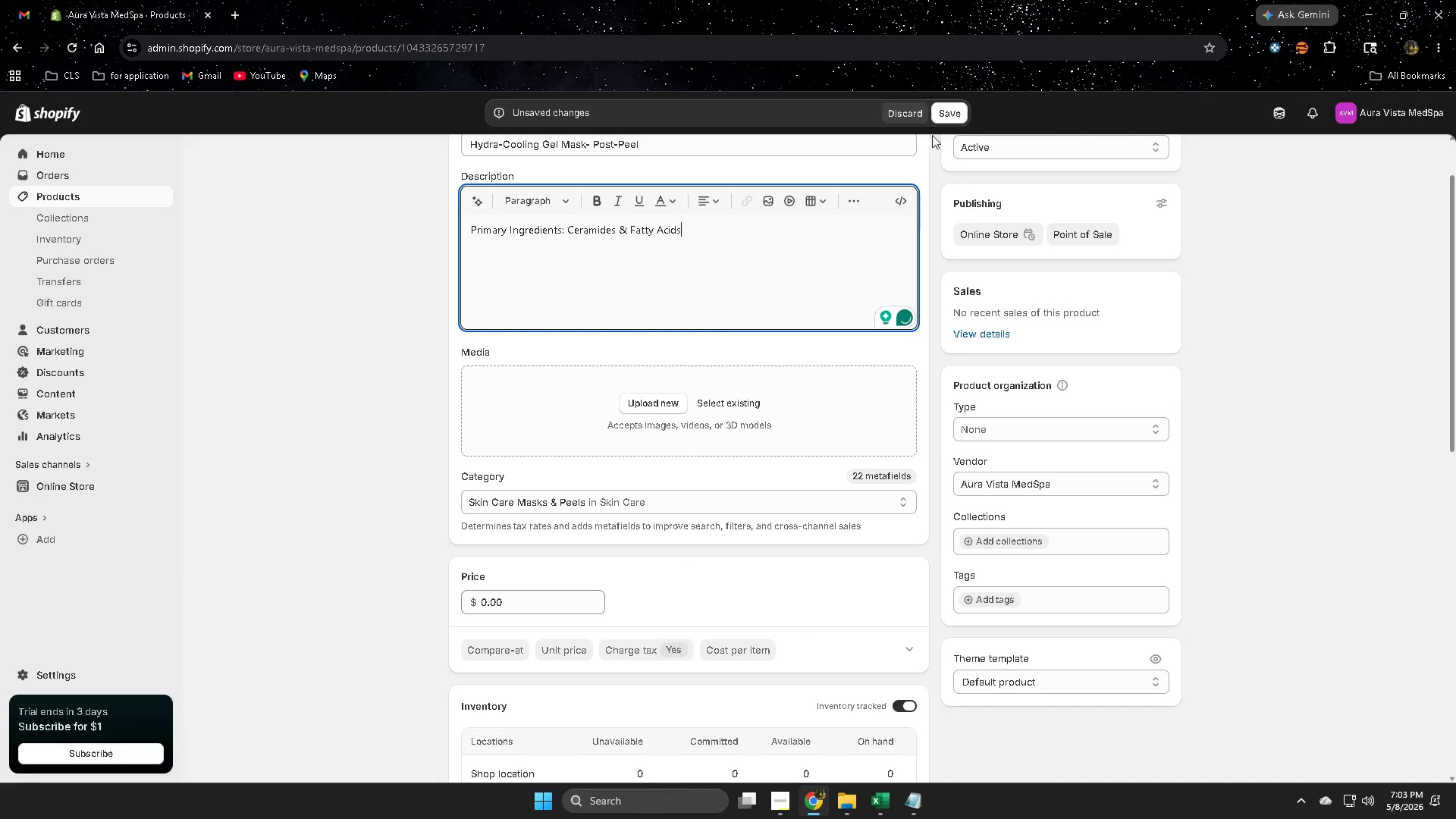 
left_click([944, 118])
 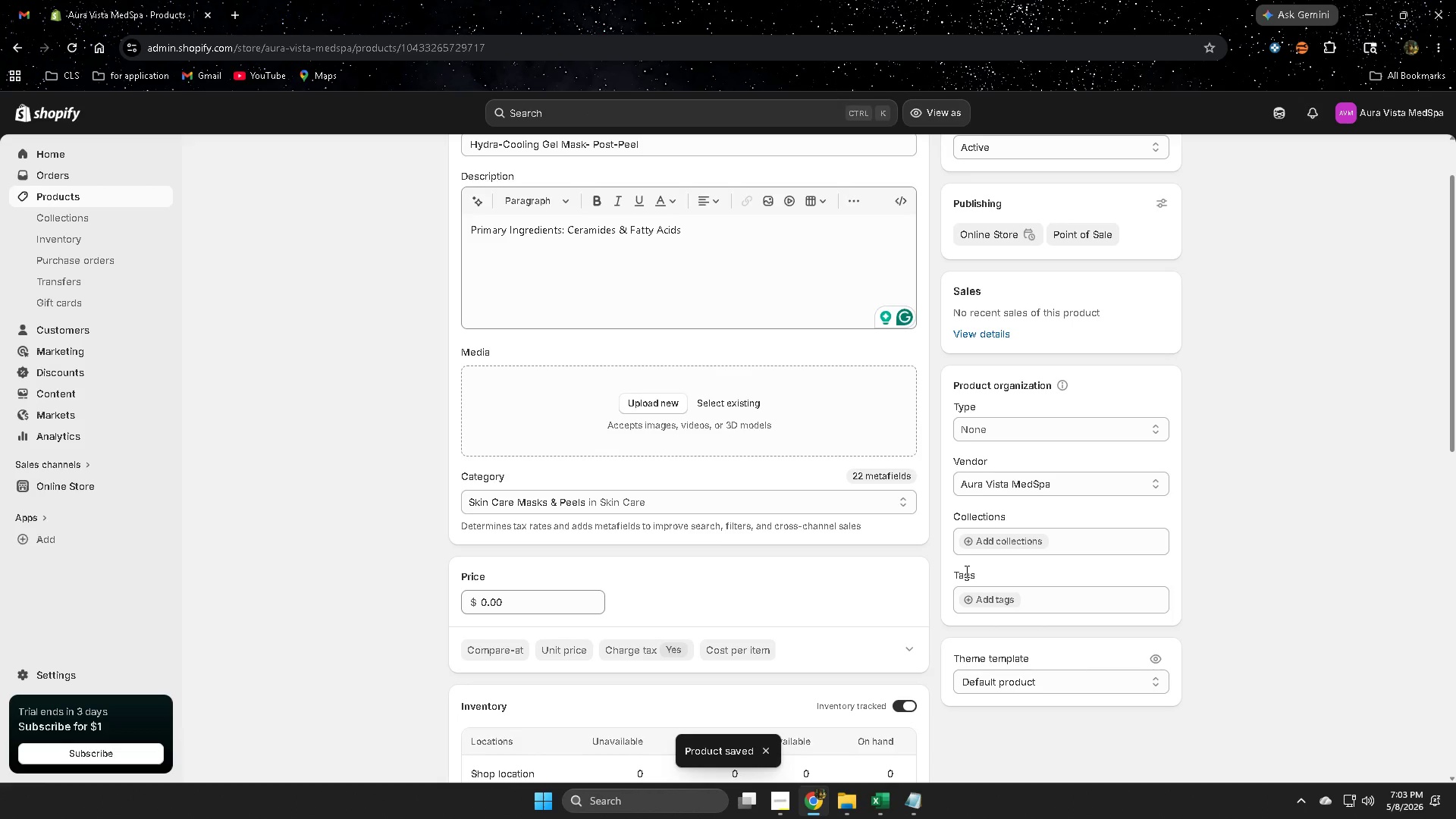 
wait(8.73)
 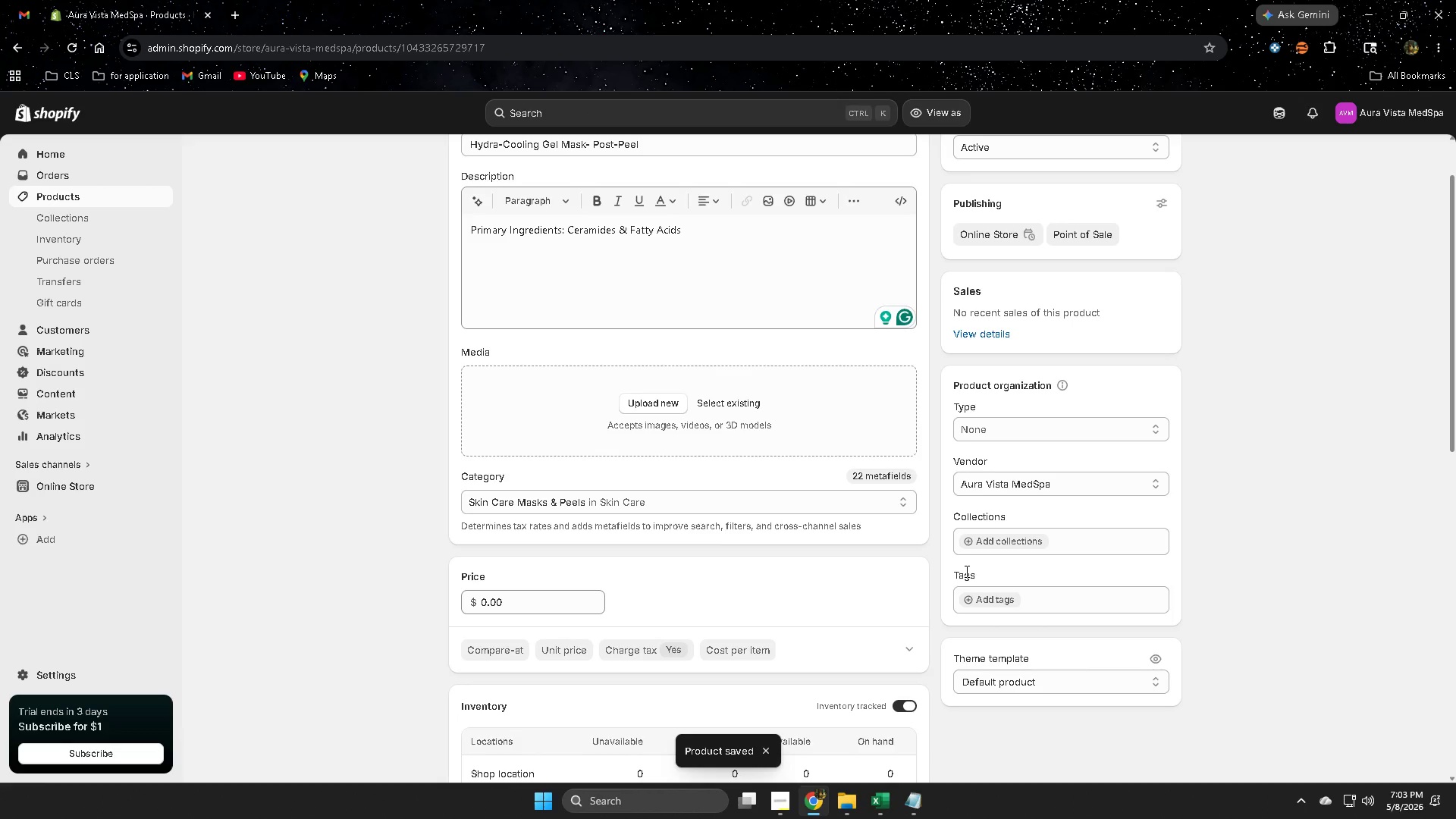 
left_click([62, 199])
 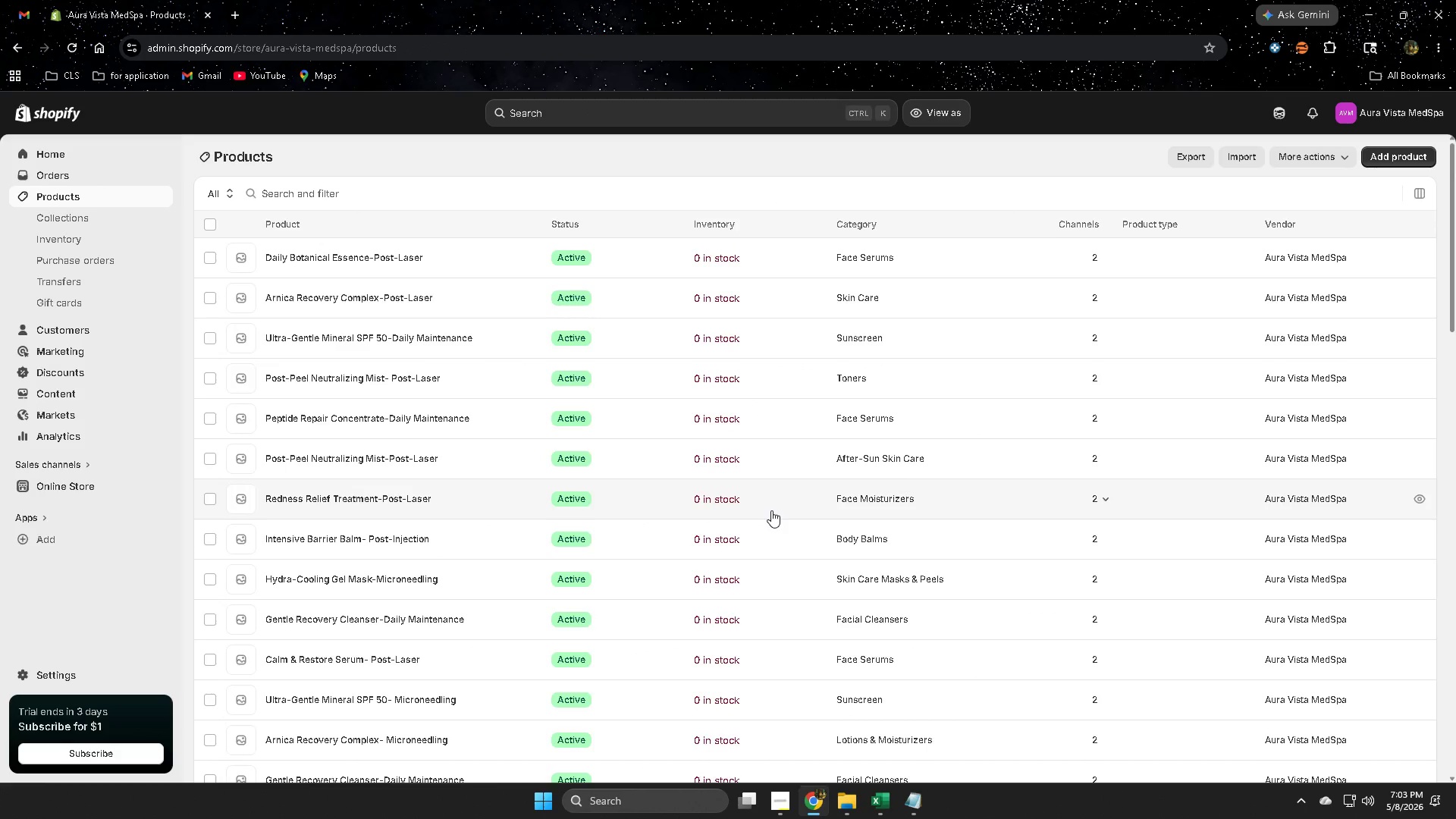 
scroll: coordinate [770, 510], scroll_direction: down, amount: 10.0
 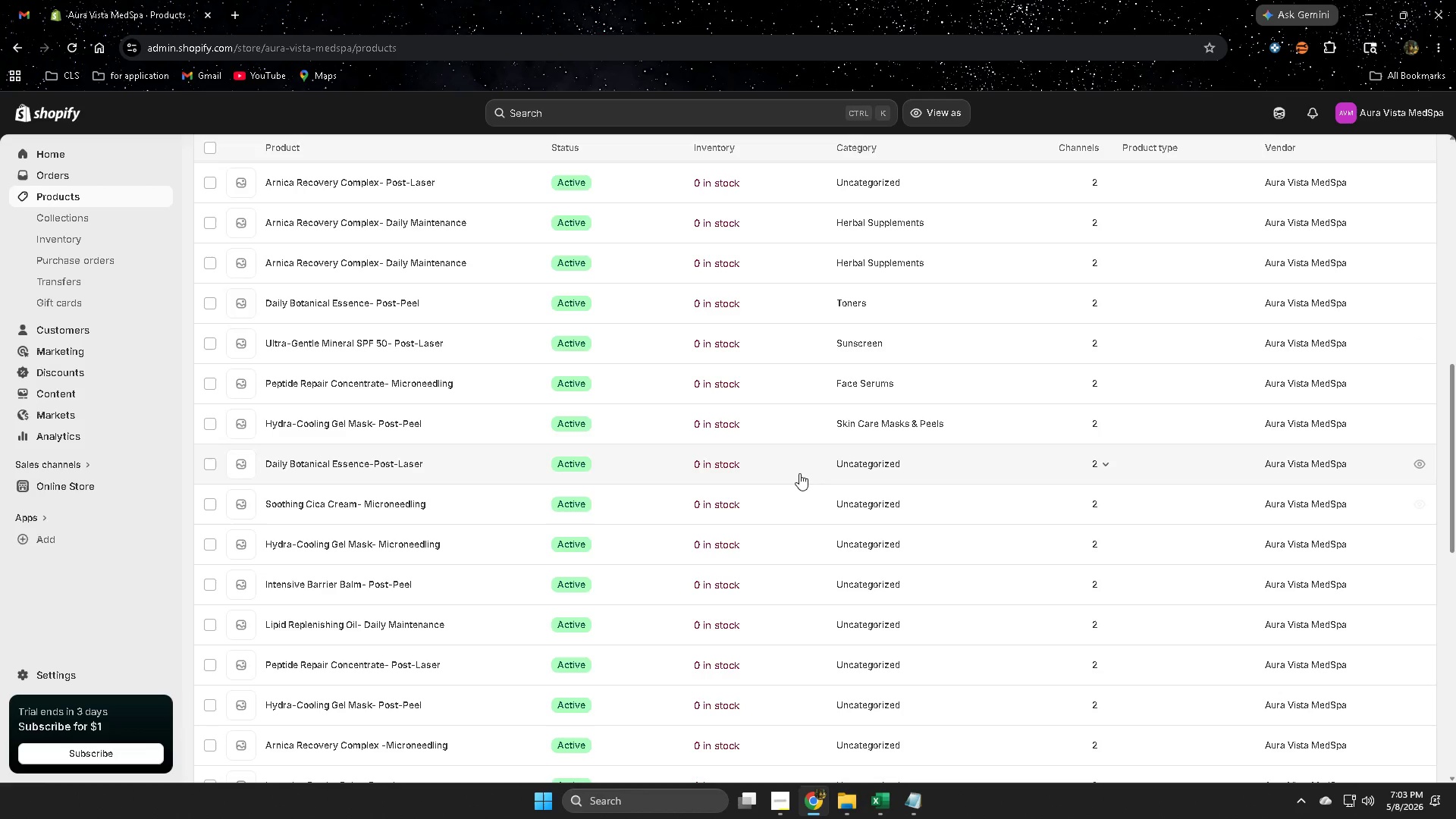 
left_click([799, 468])
 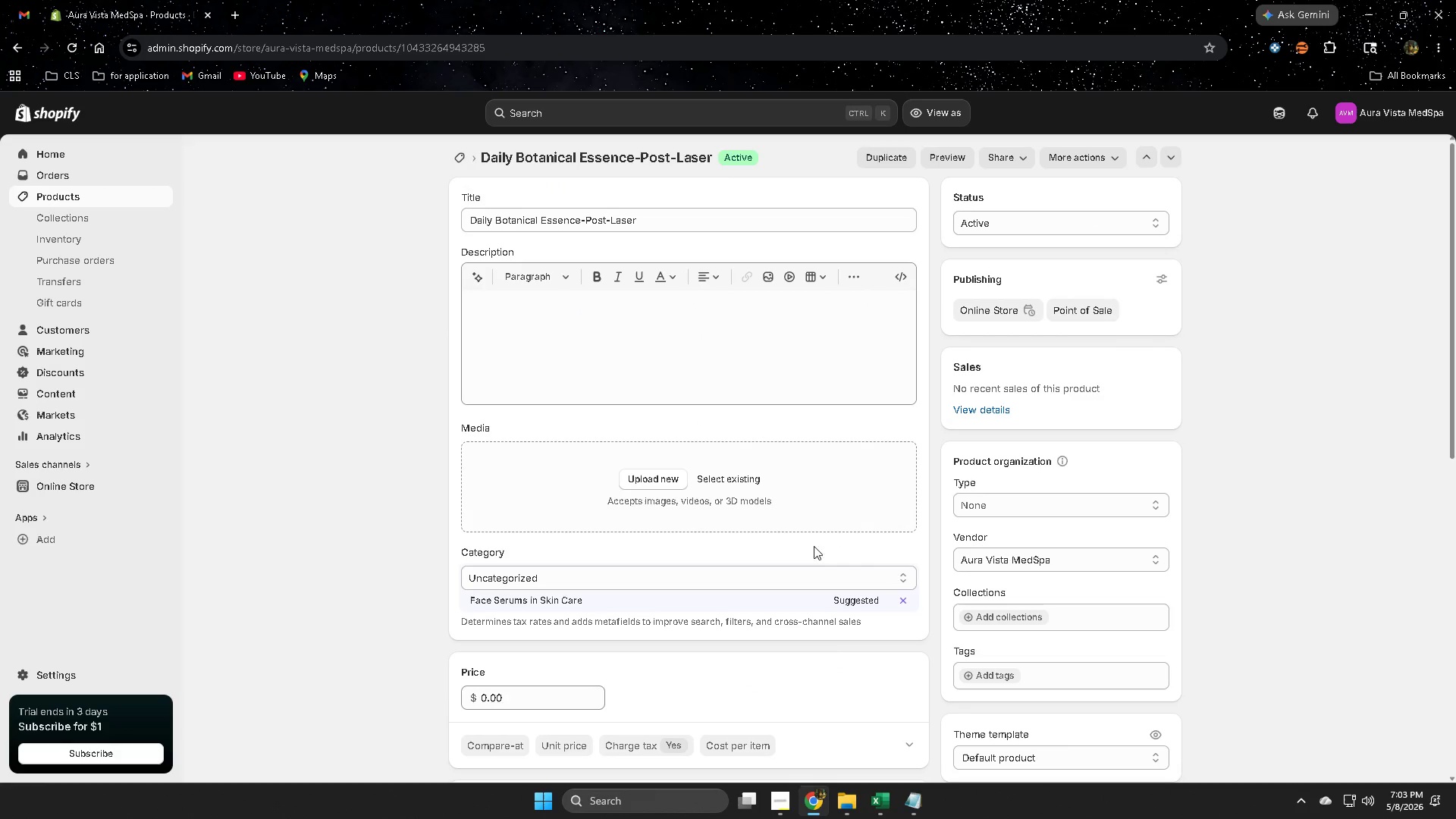 
left_click([908, 810])
 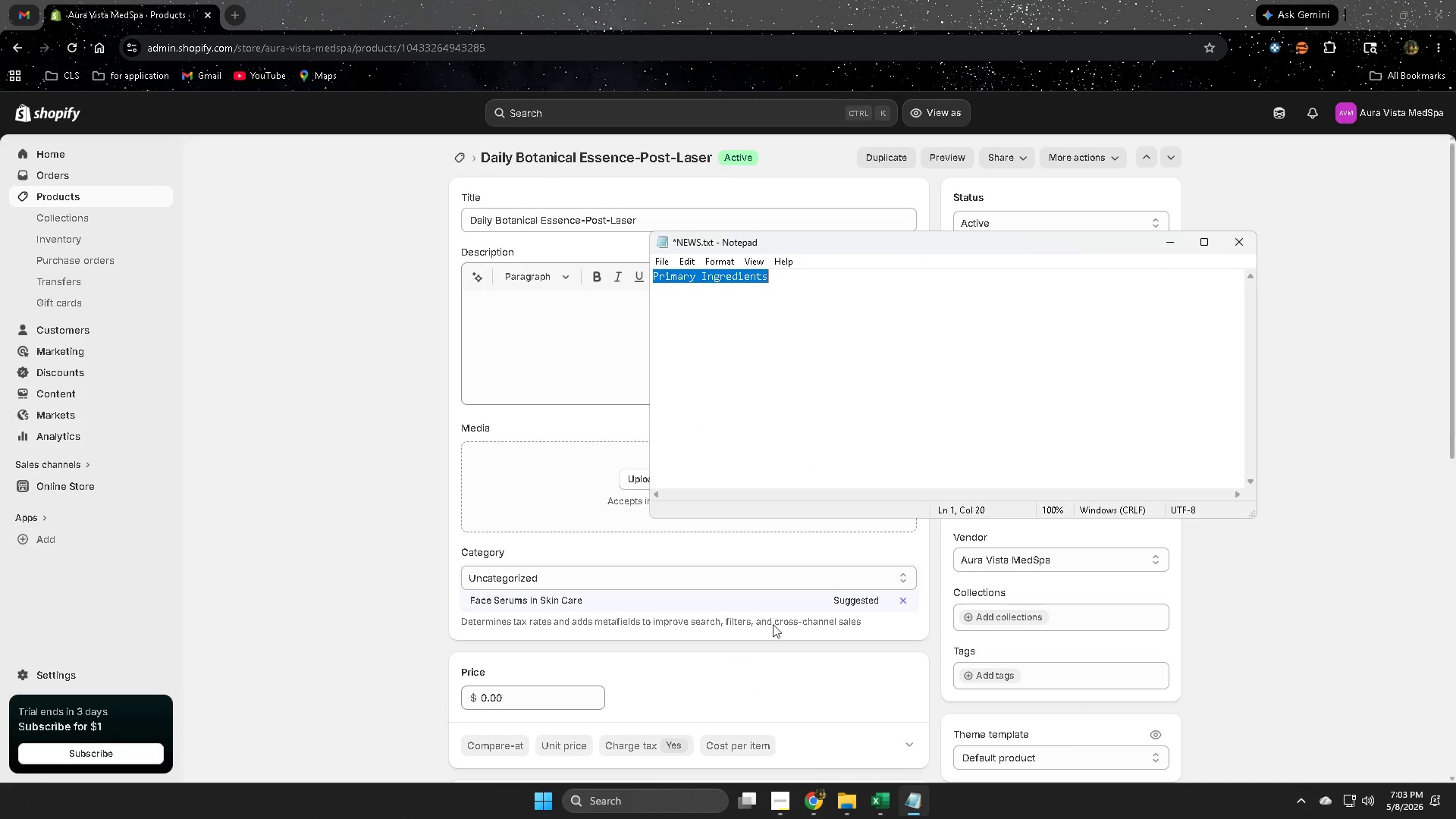 
key(Control+C)
 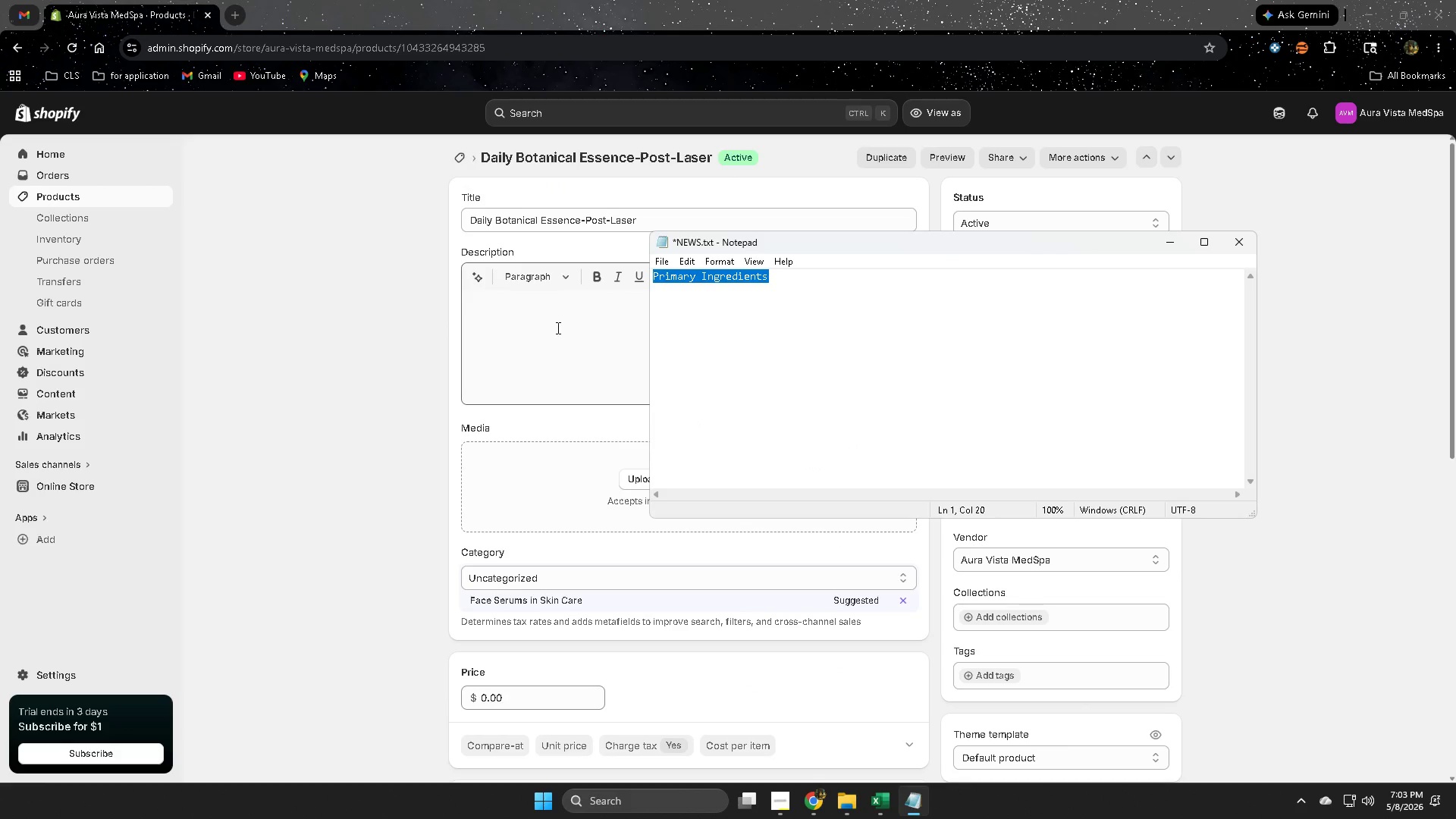 
left_click([547, 312])
 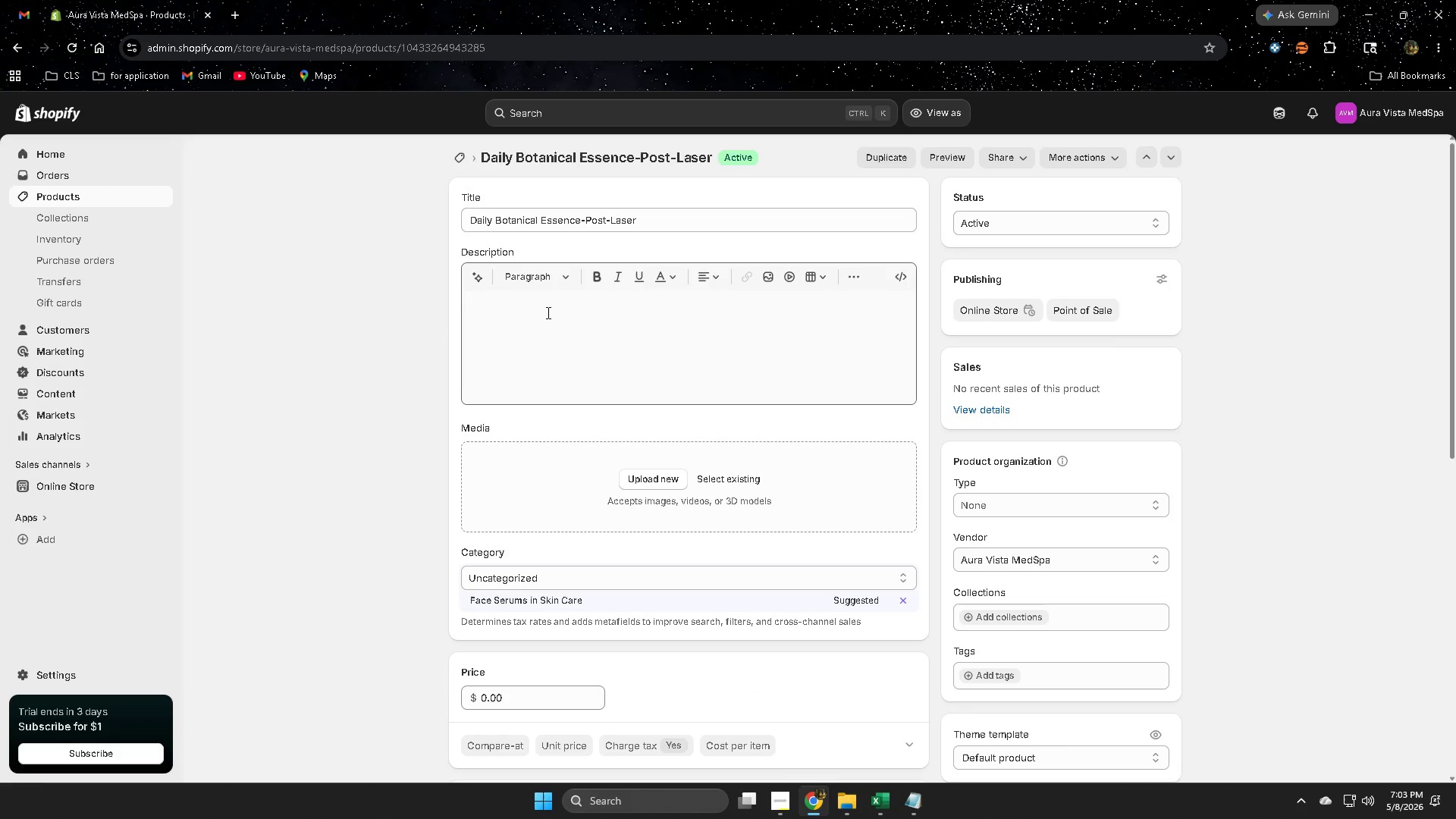 
key(Control+ControlLeft)
 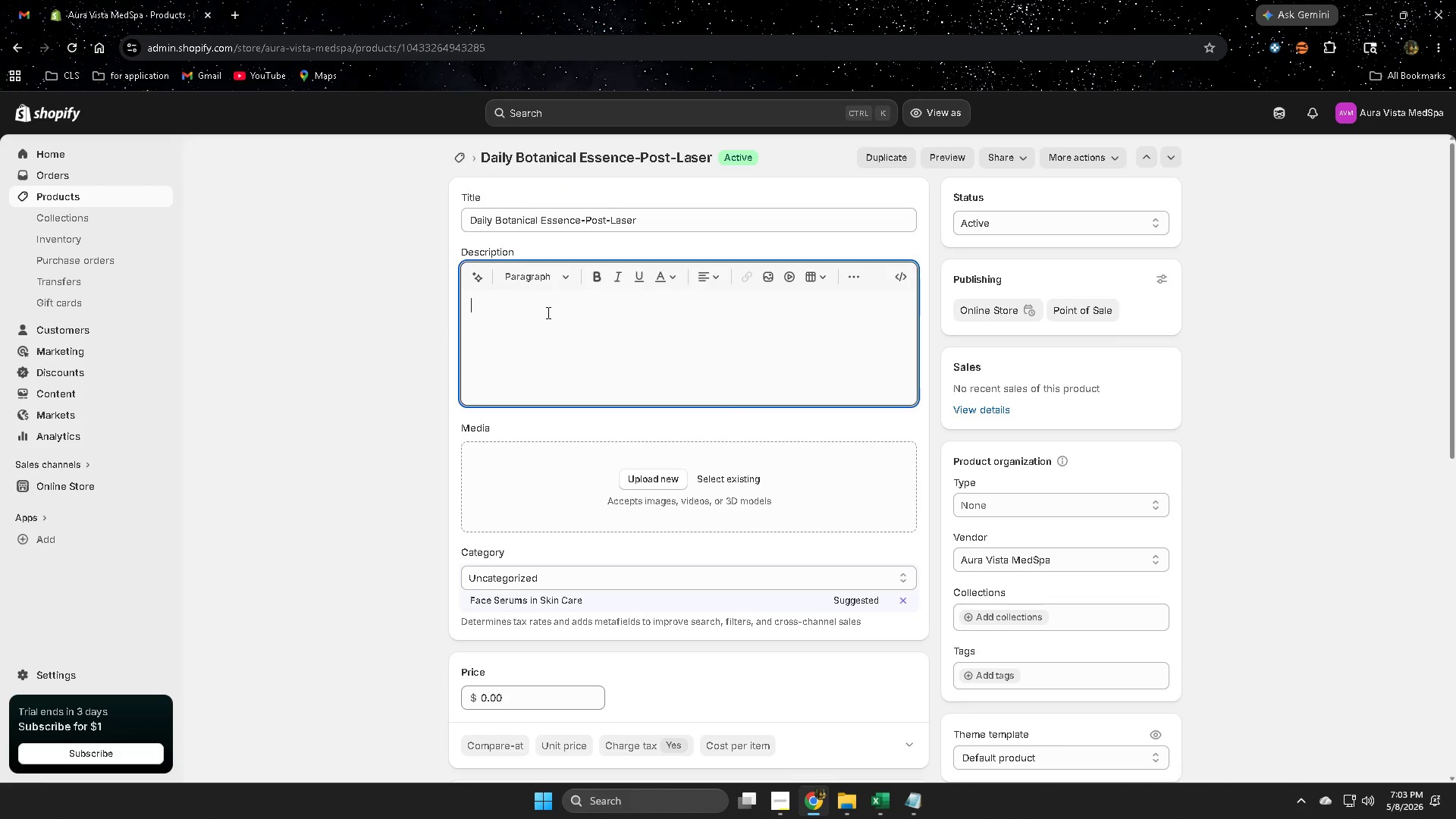 
key(Control+V)
 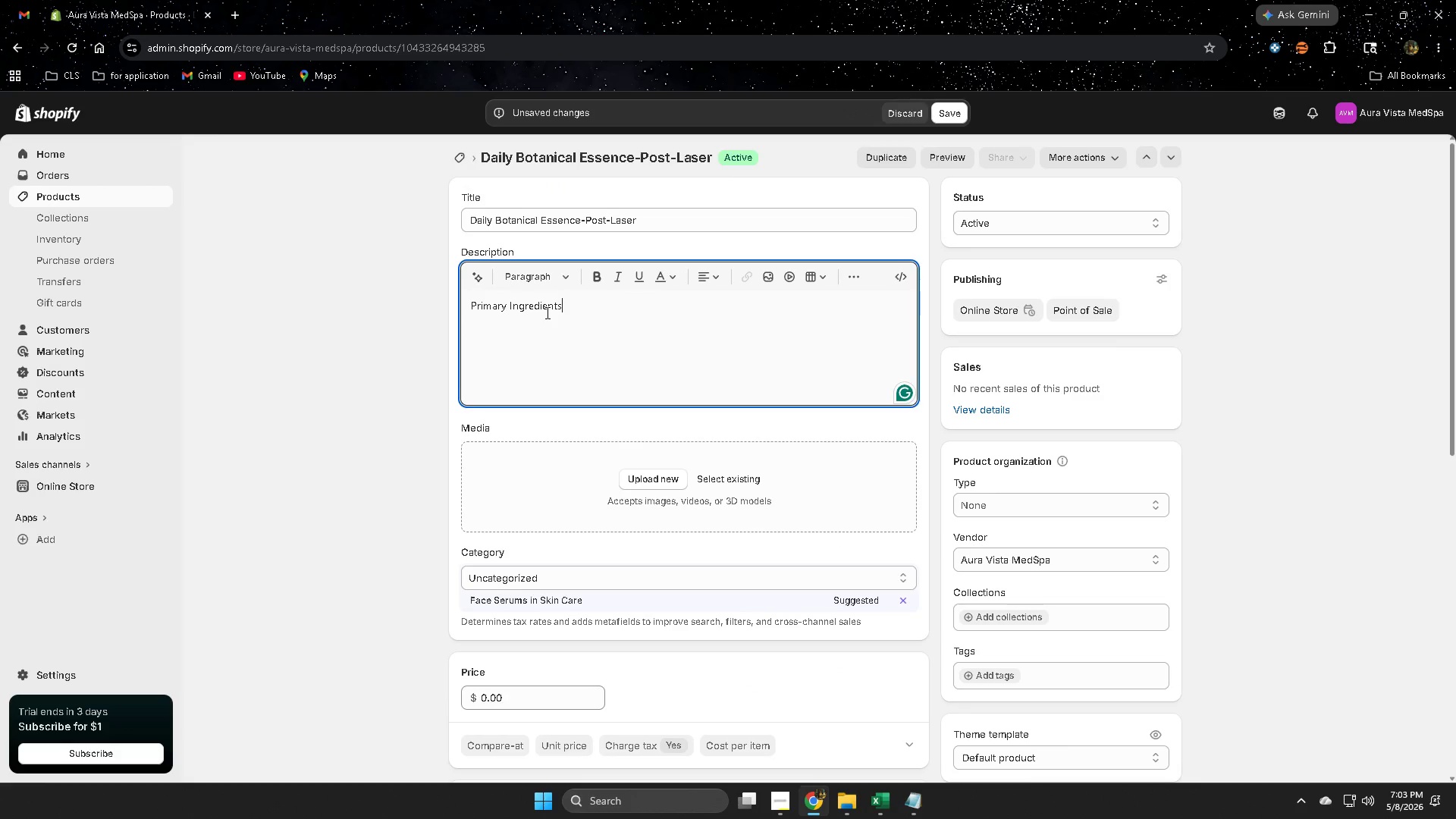 
key(Shift+ShiftRight)
 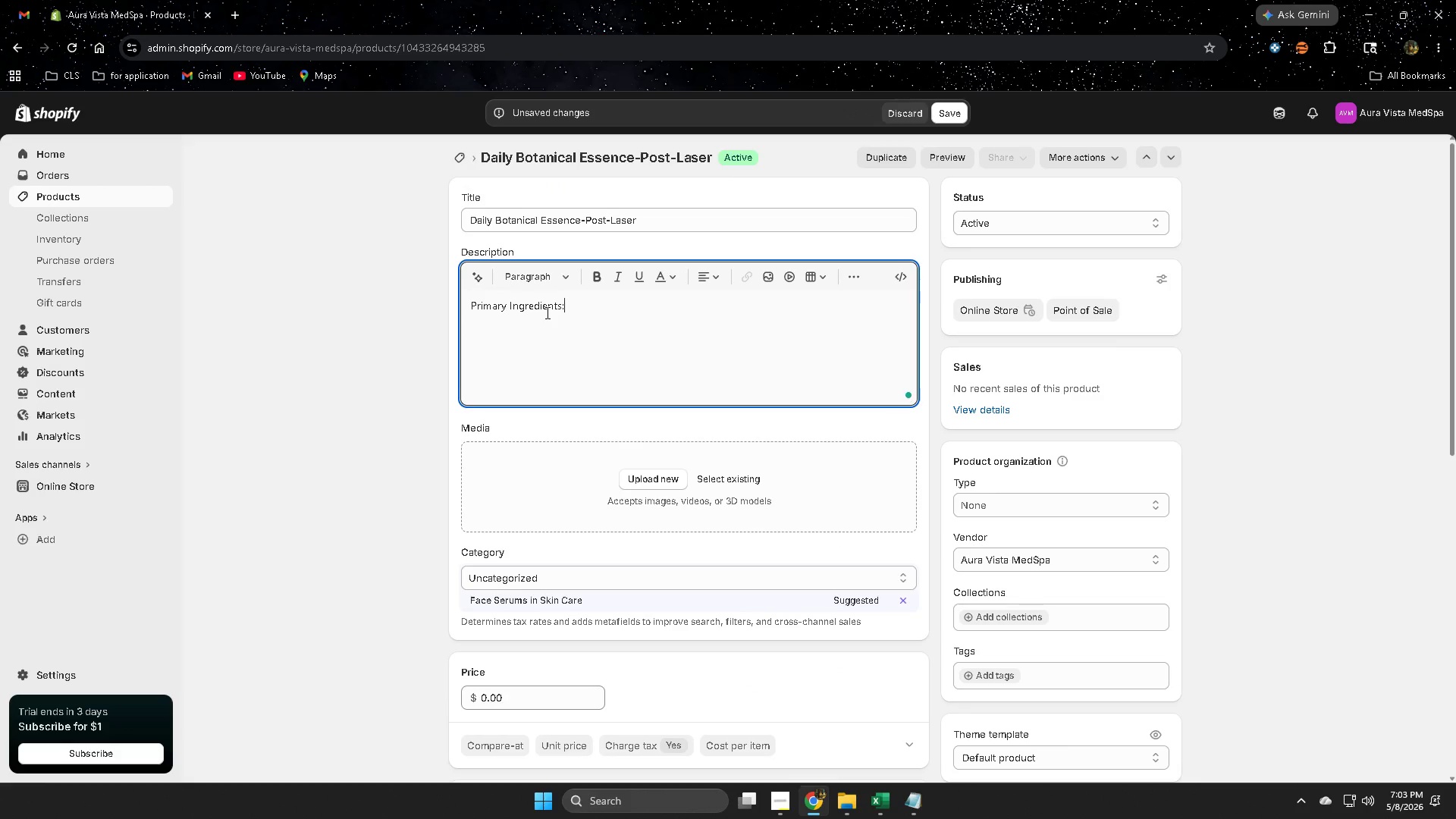 
key(Shift+Semicolon)
 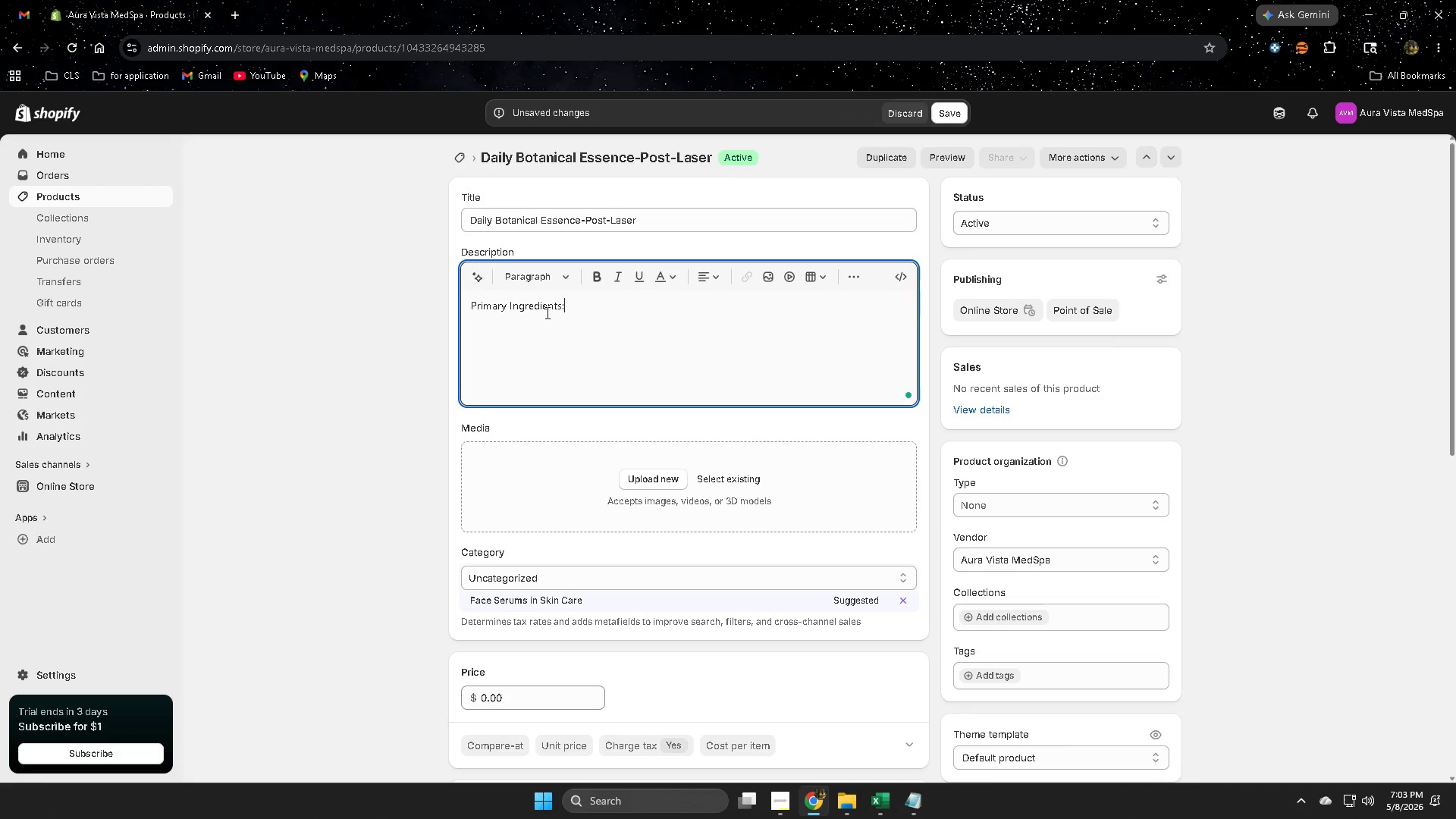 
key(Space)
 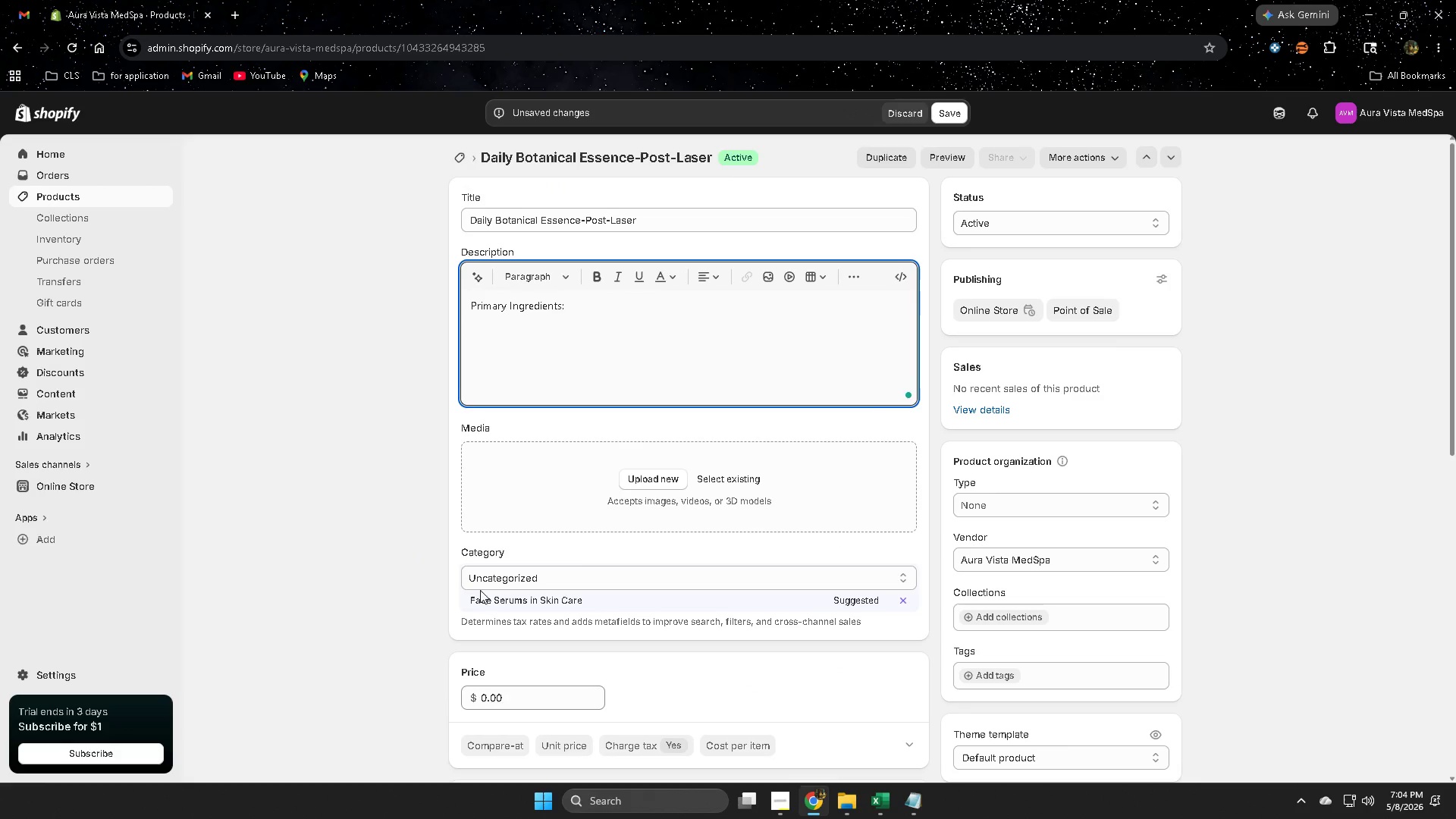 
left_click([482, 598])
 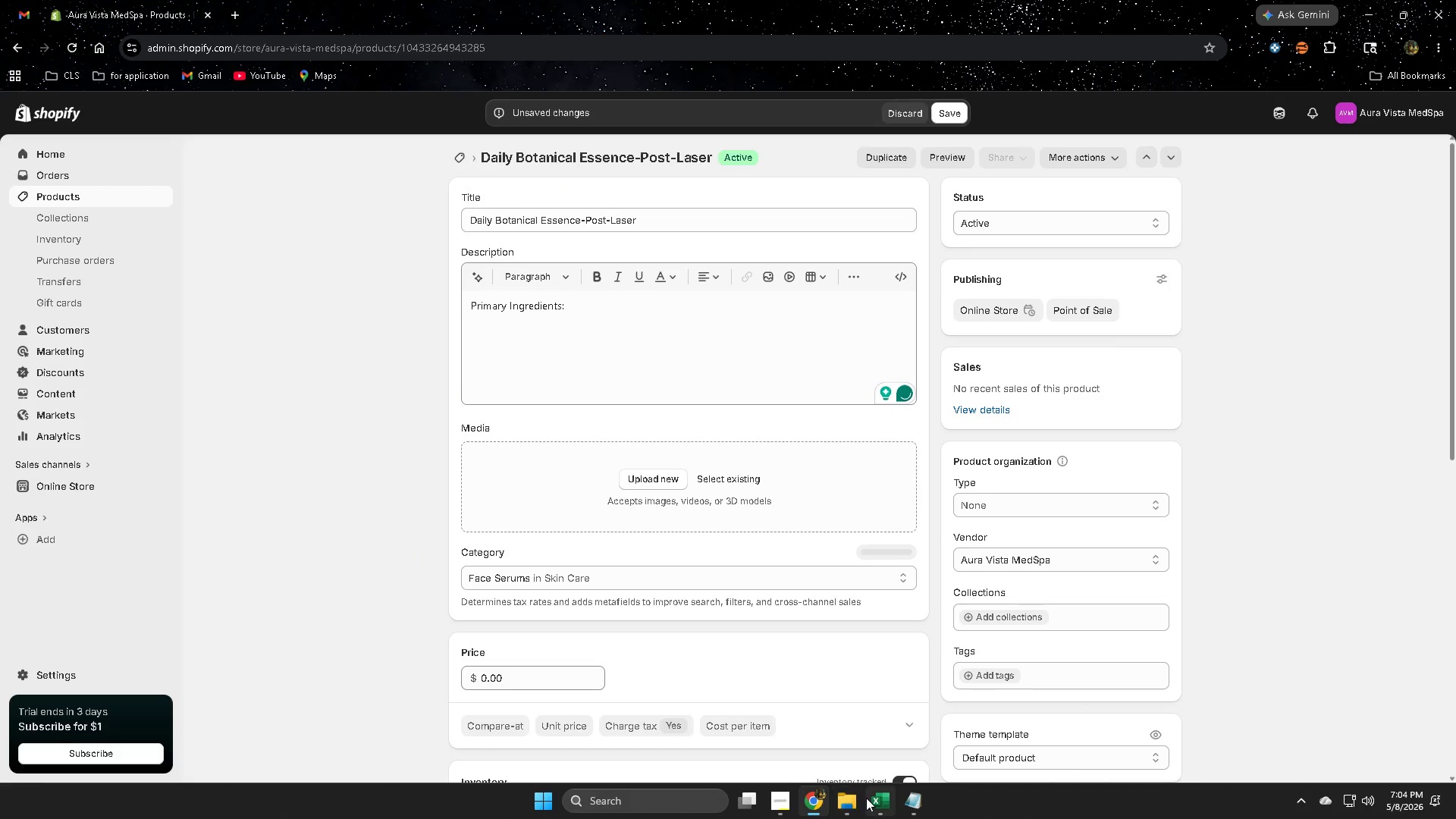 
left_click([874, 805])
 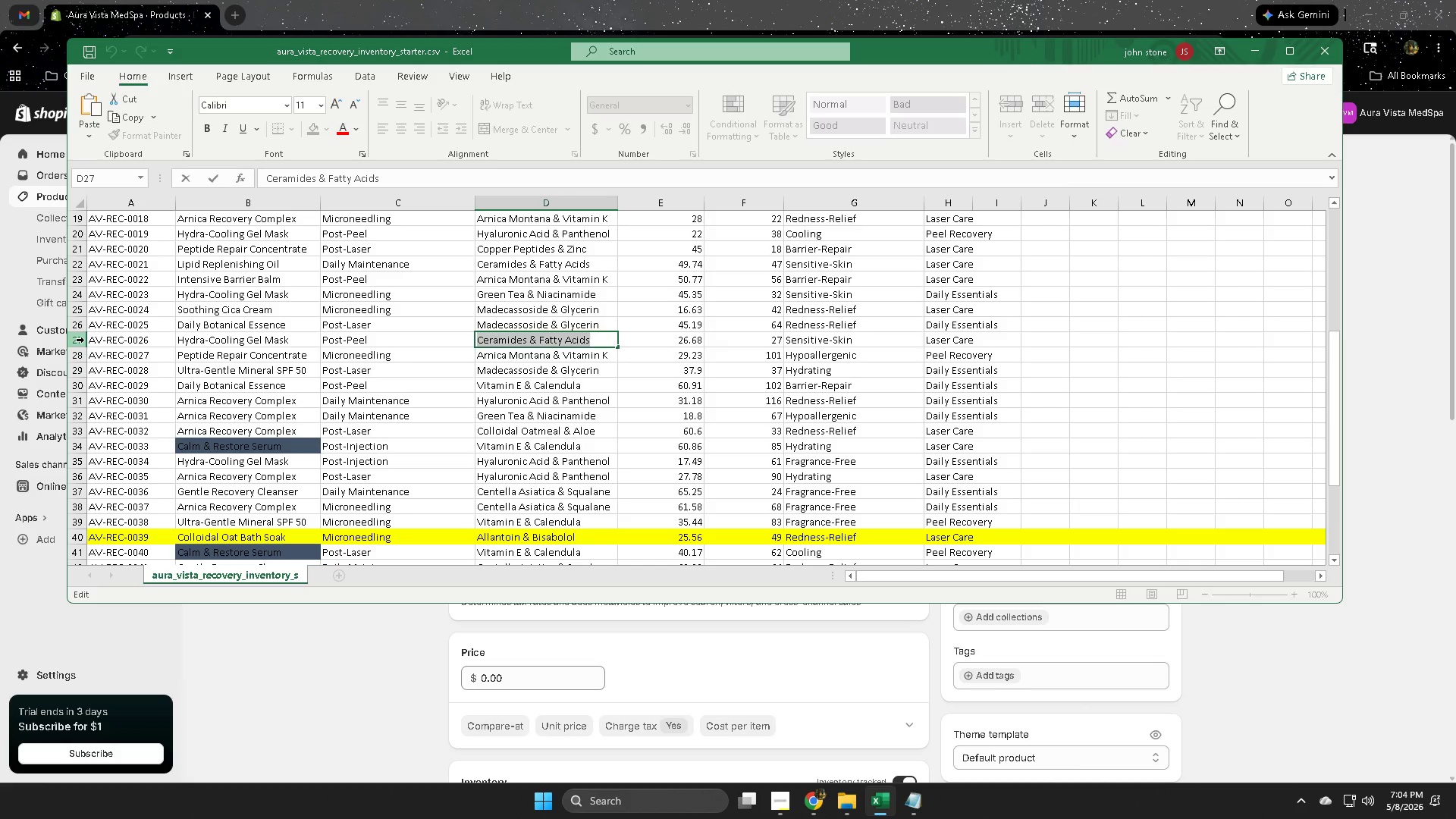 
left_click([84, 326])
 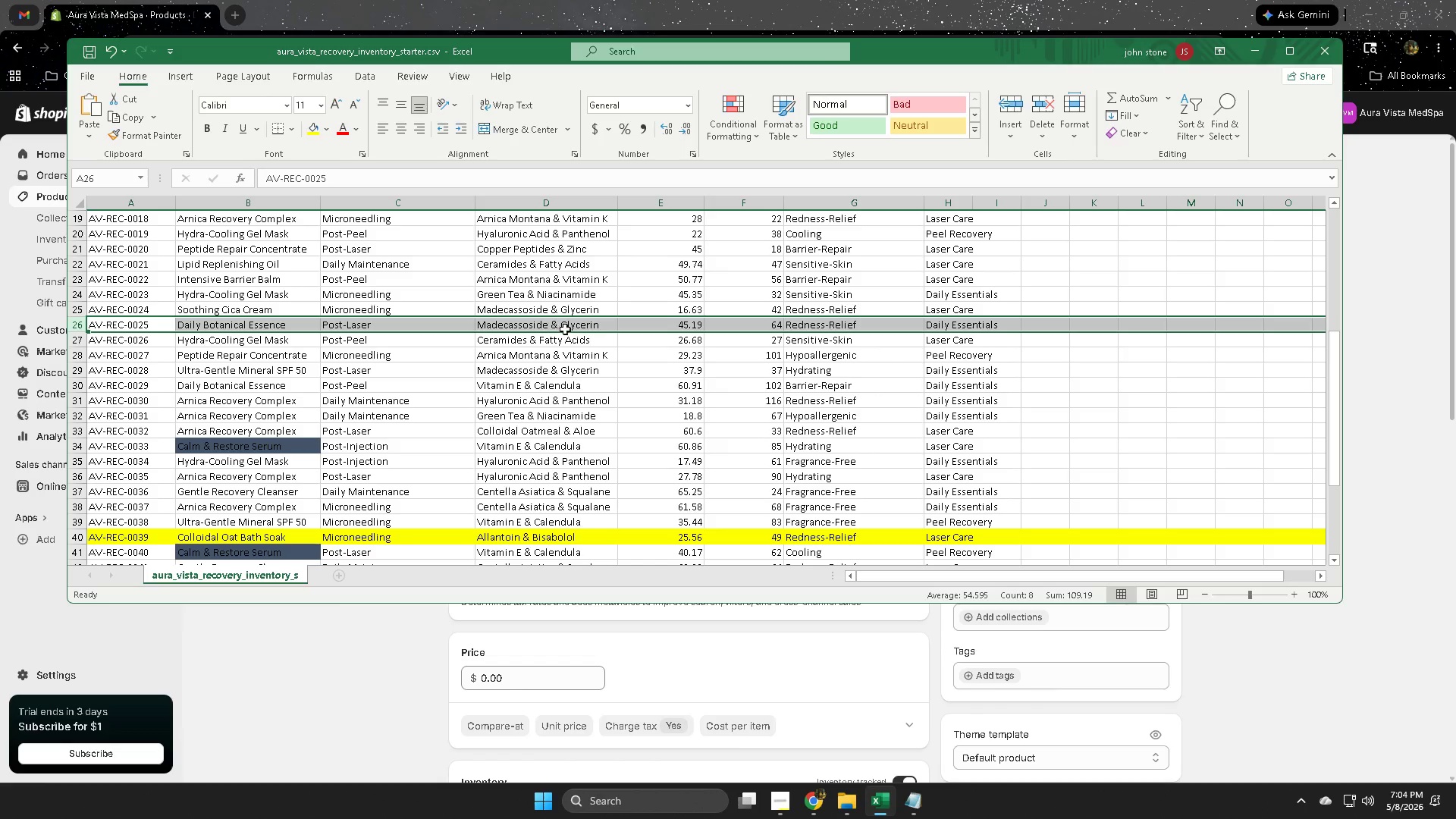 
double_click([598, 329])
 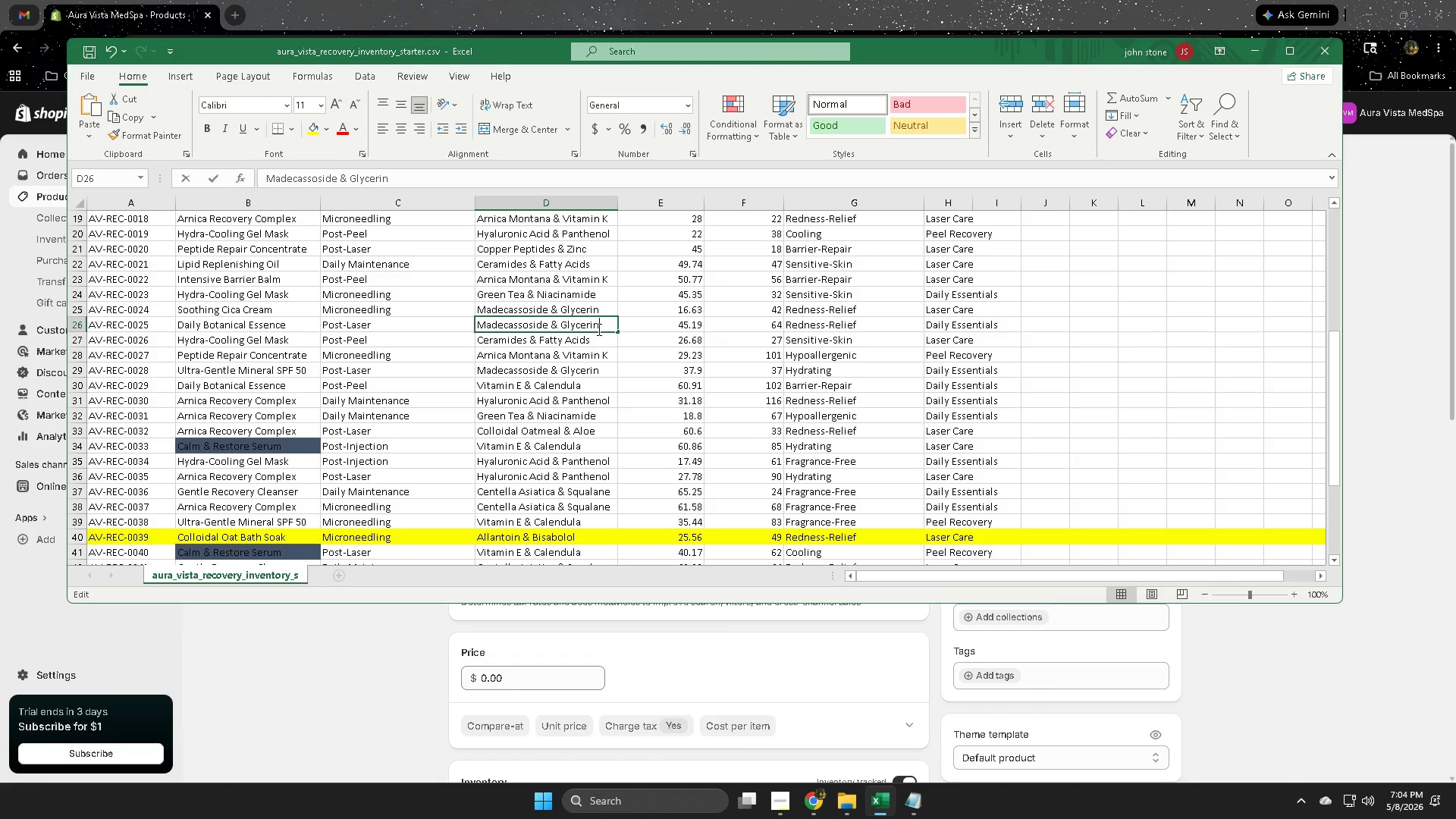 
triple_click([598, 329])
 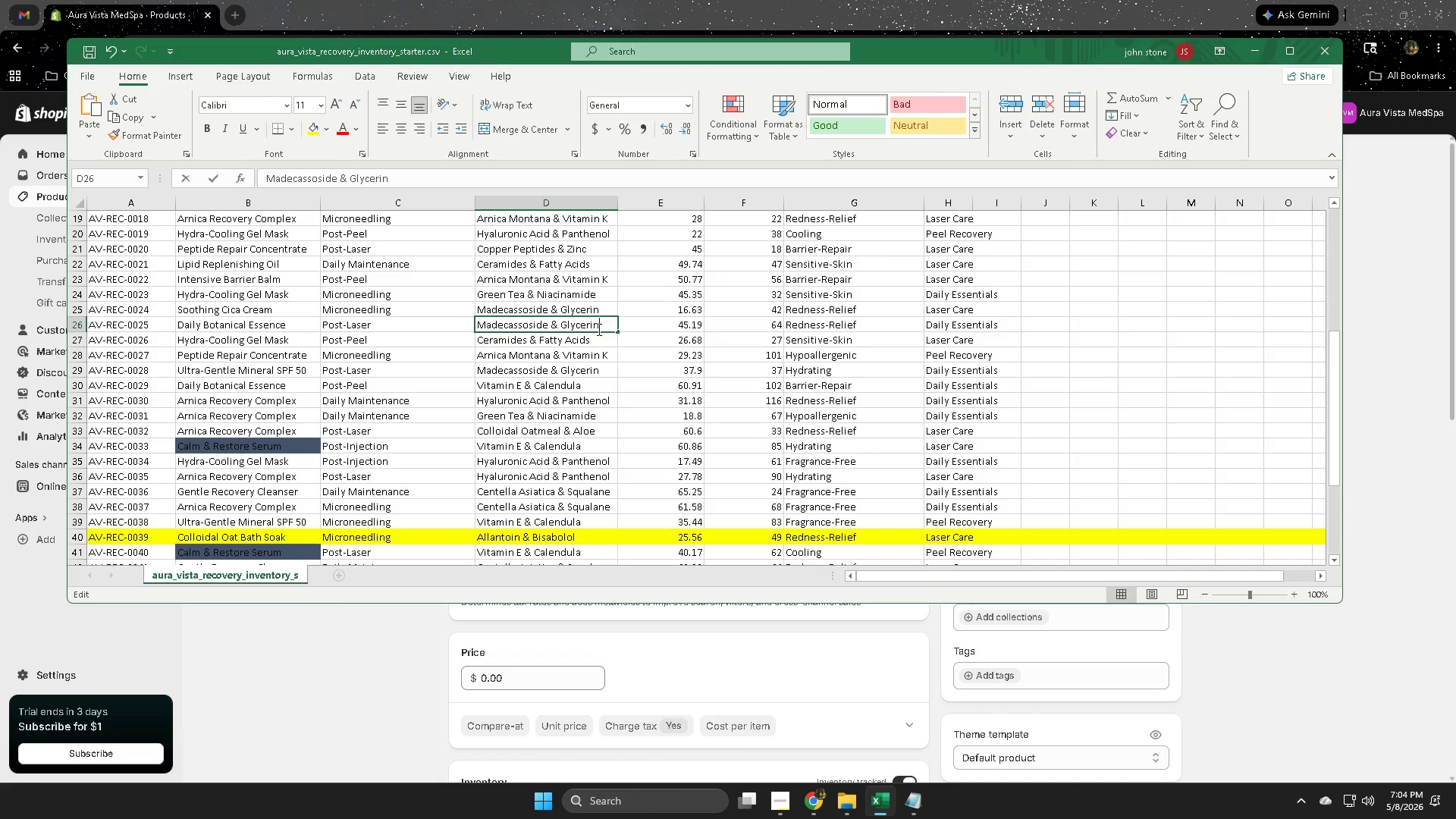 
triple_click([598, 329])
 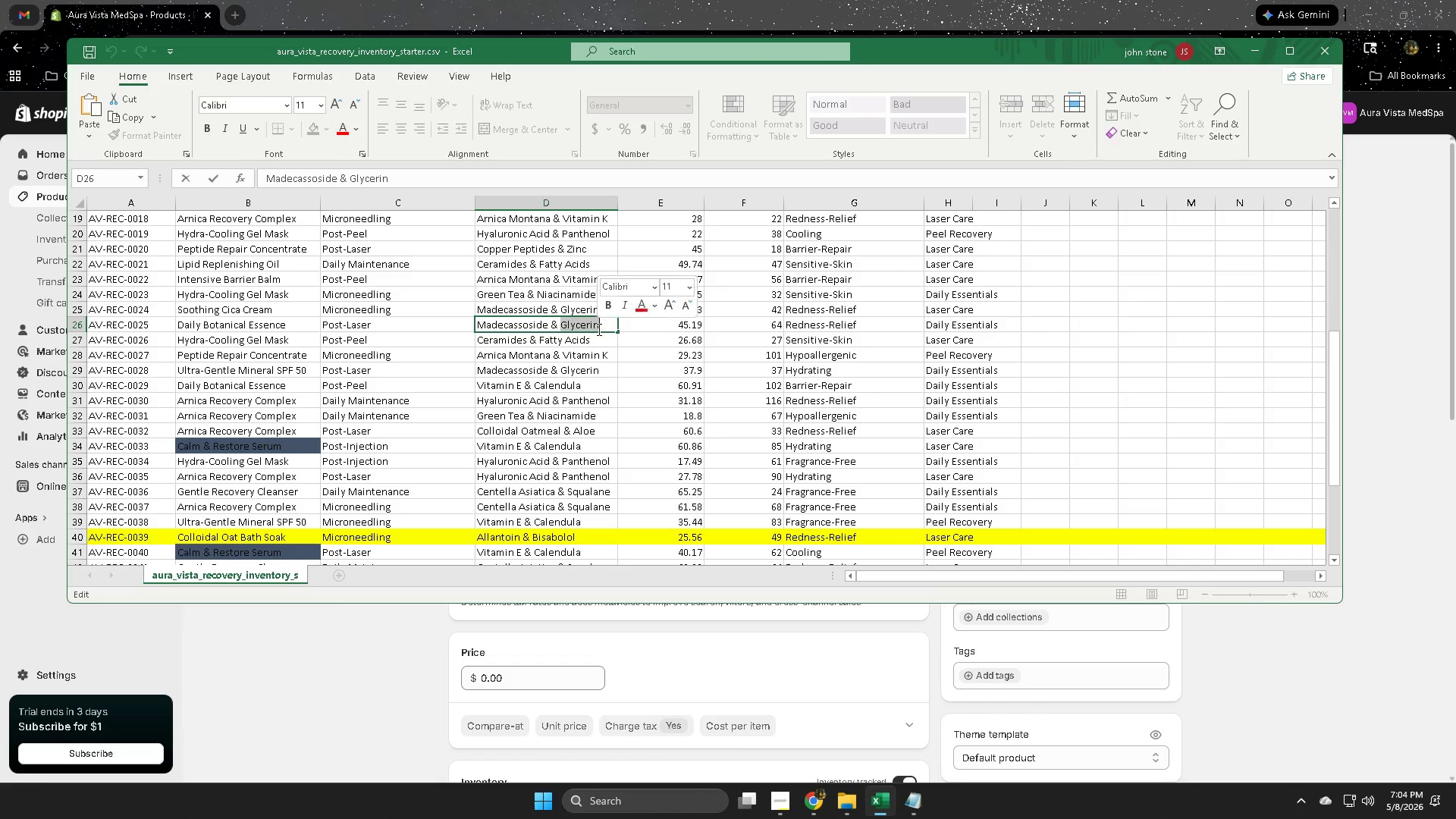 
triple_click([598, 329])
 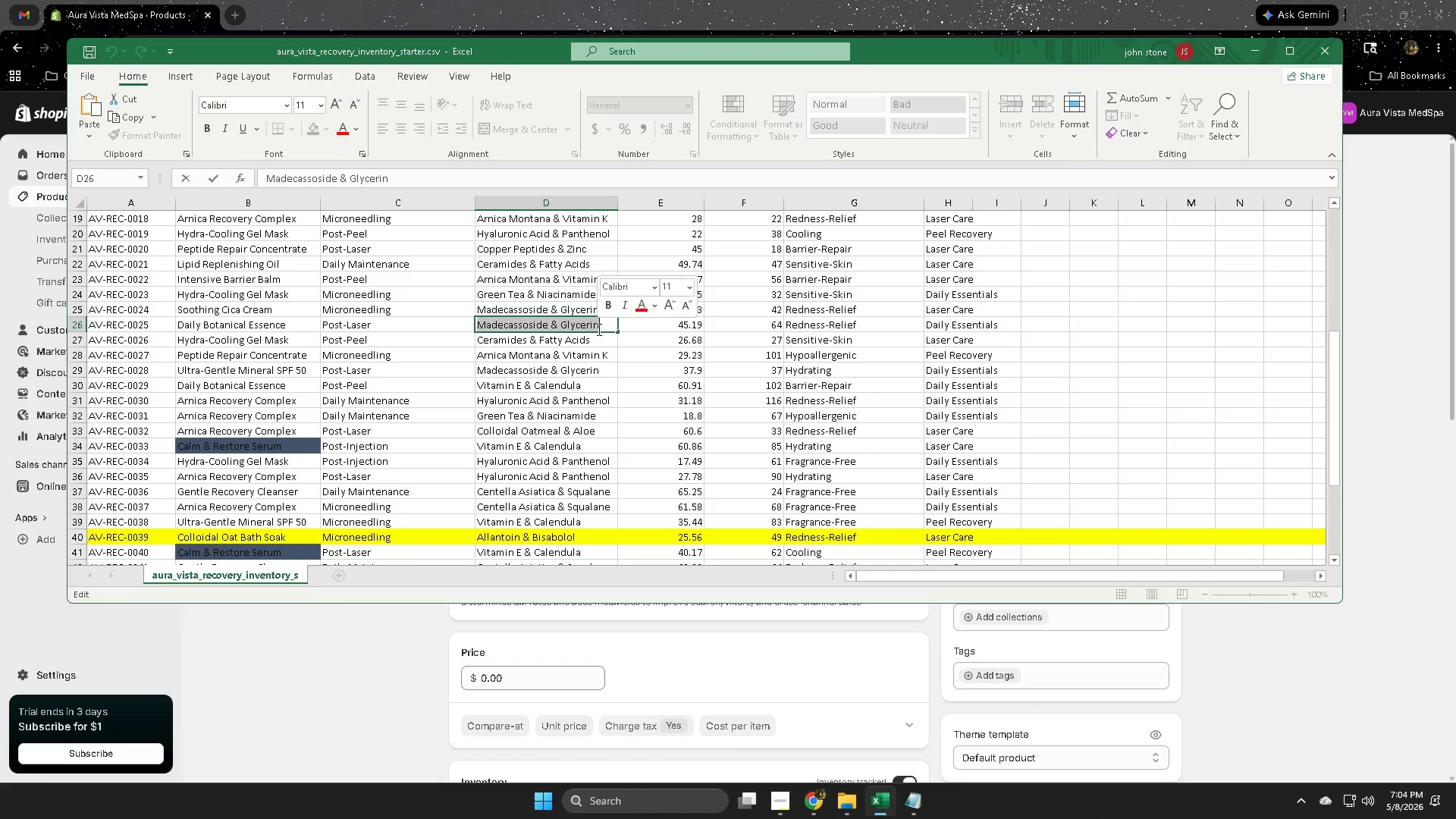 
key(Control+ControlLeft)
 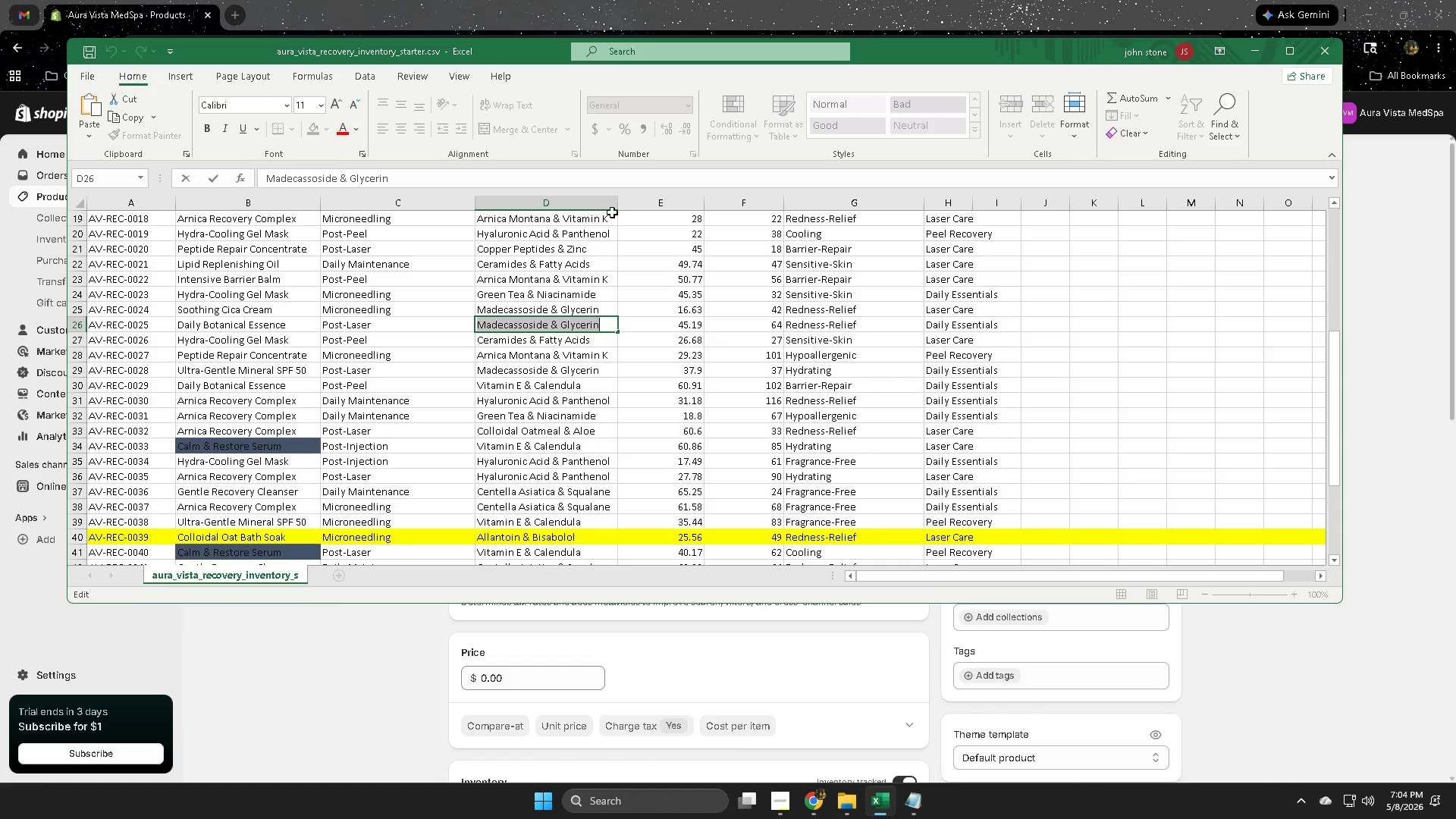 
key(Control+C)
 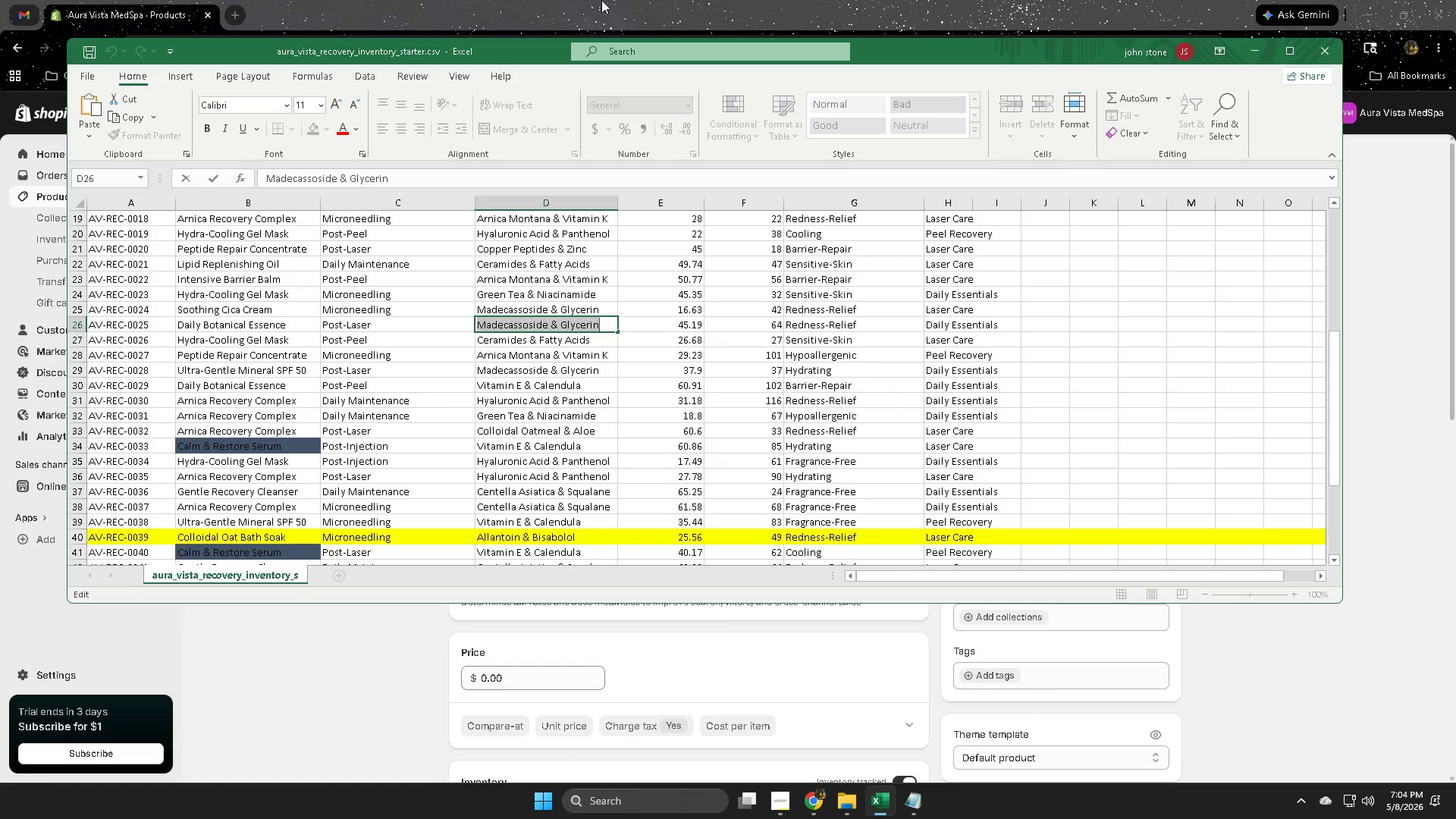 
left_click([593, 0])
 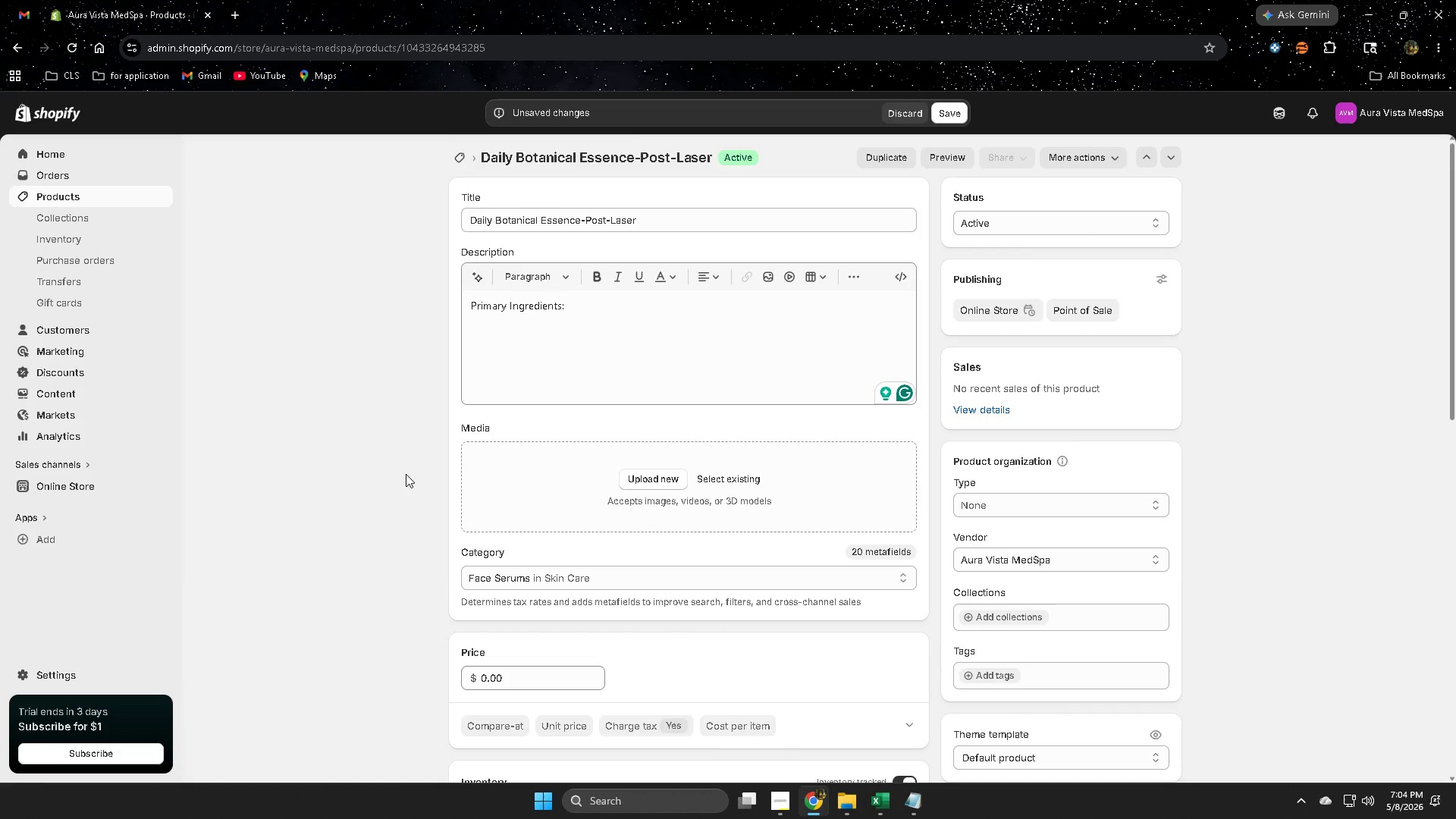 
scroll: coordinate [411, 492], scroll_direction: down, amount: 2.0
 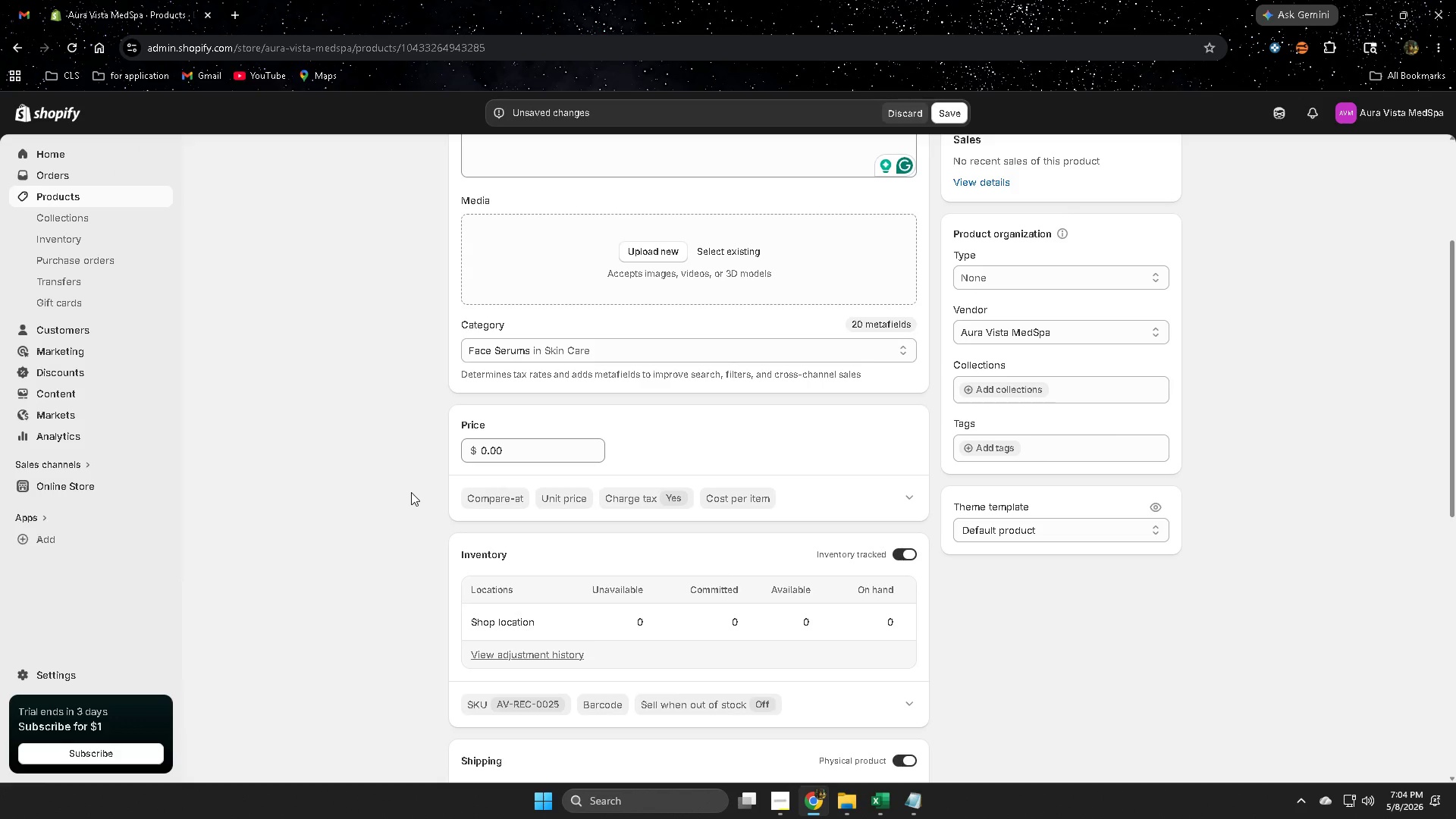 
scroll: coordinate [411, 492], scroll_direction: up, amount: 2.0
 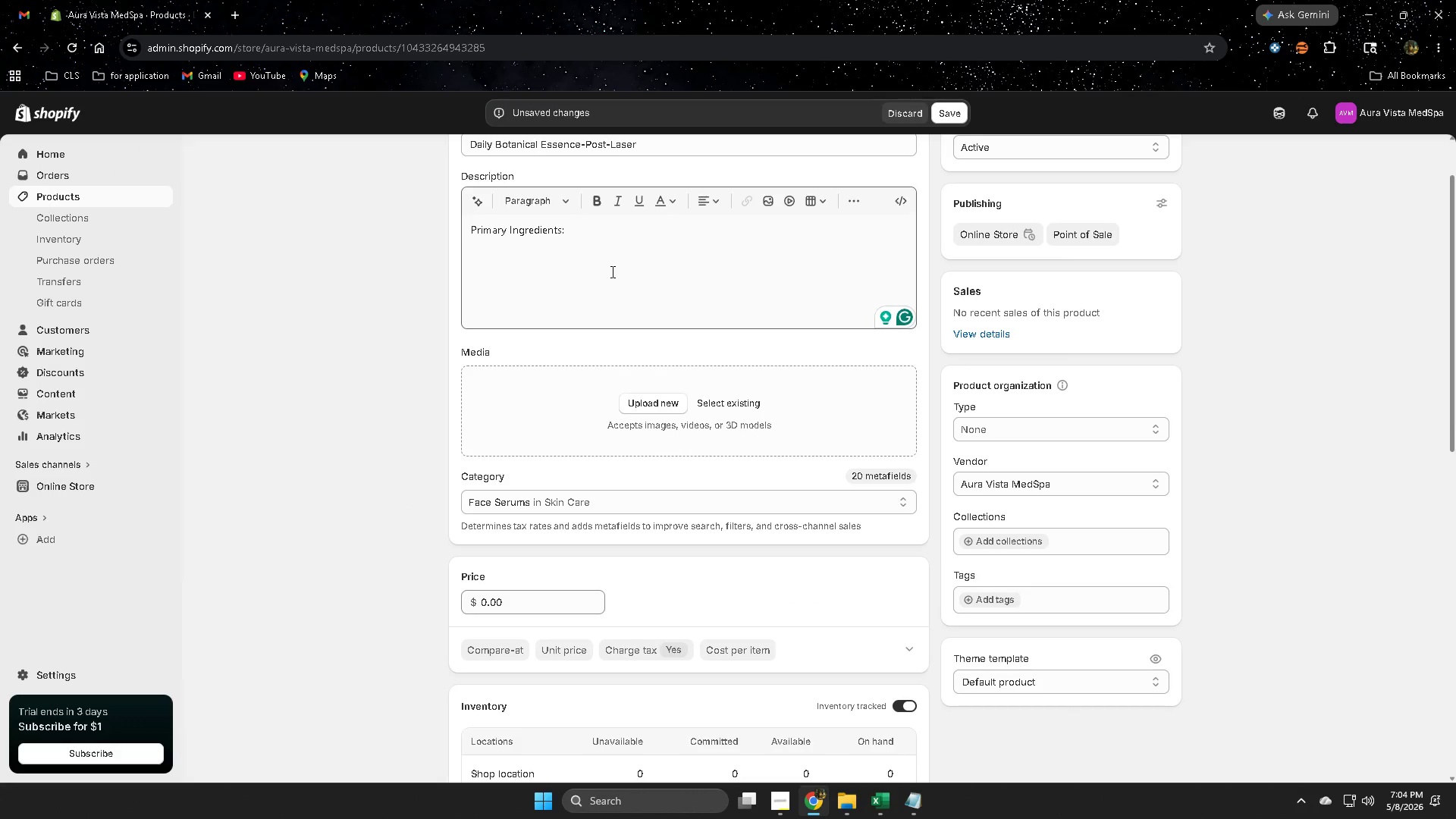 
left_click([599, 237])
 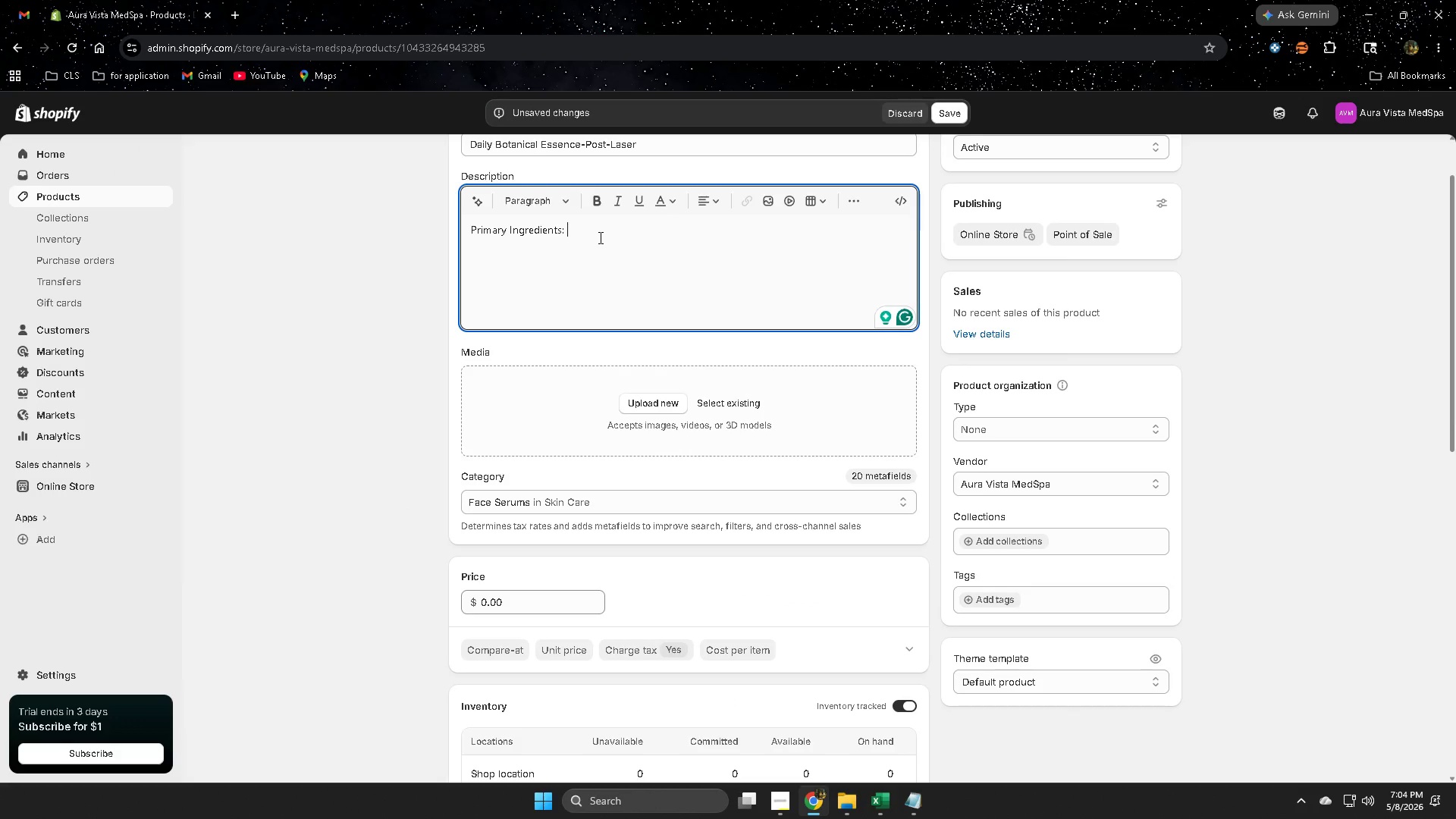 
key(Control+V)
 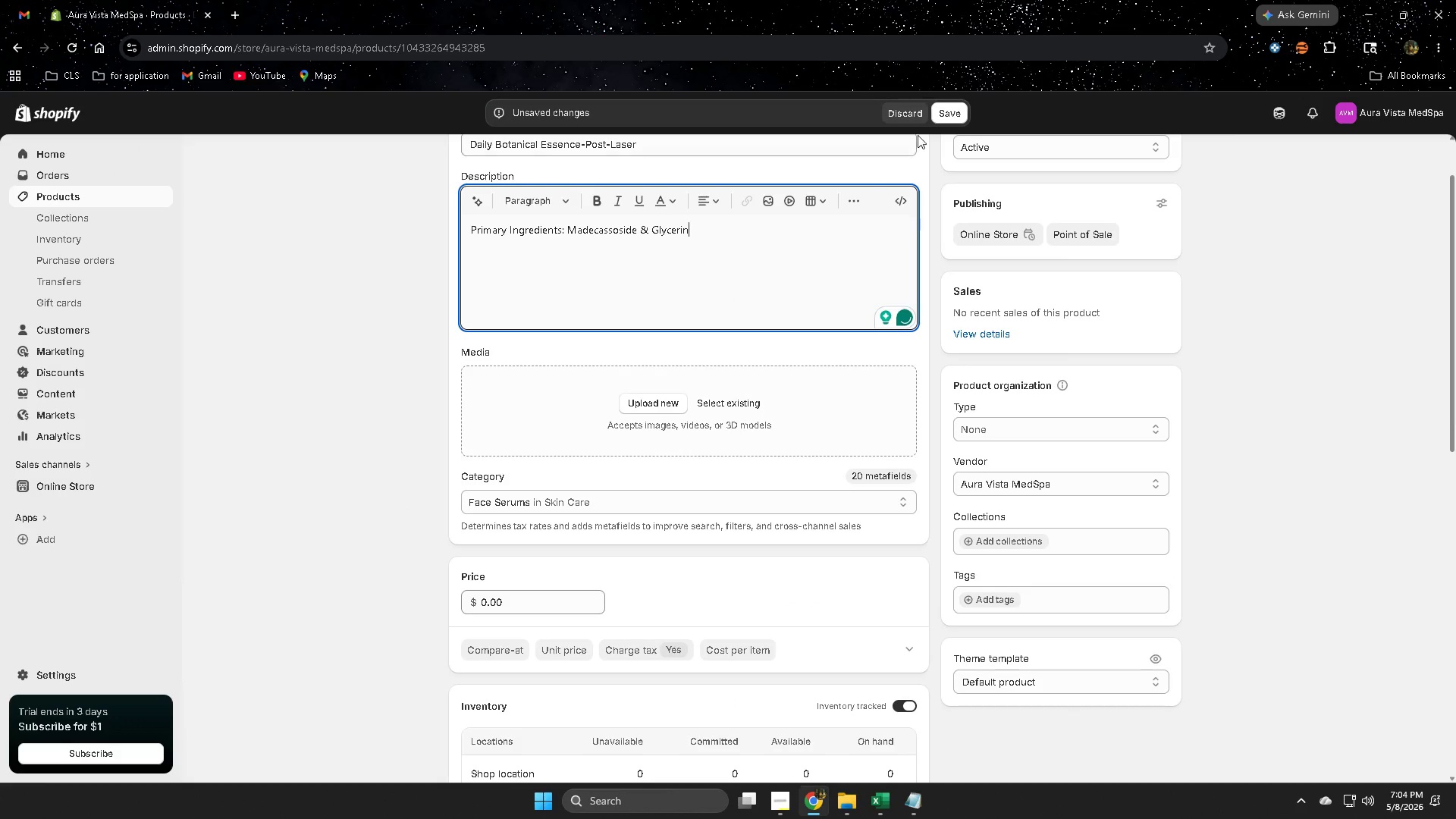 
left_click([946, 115])
 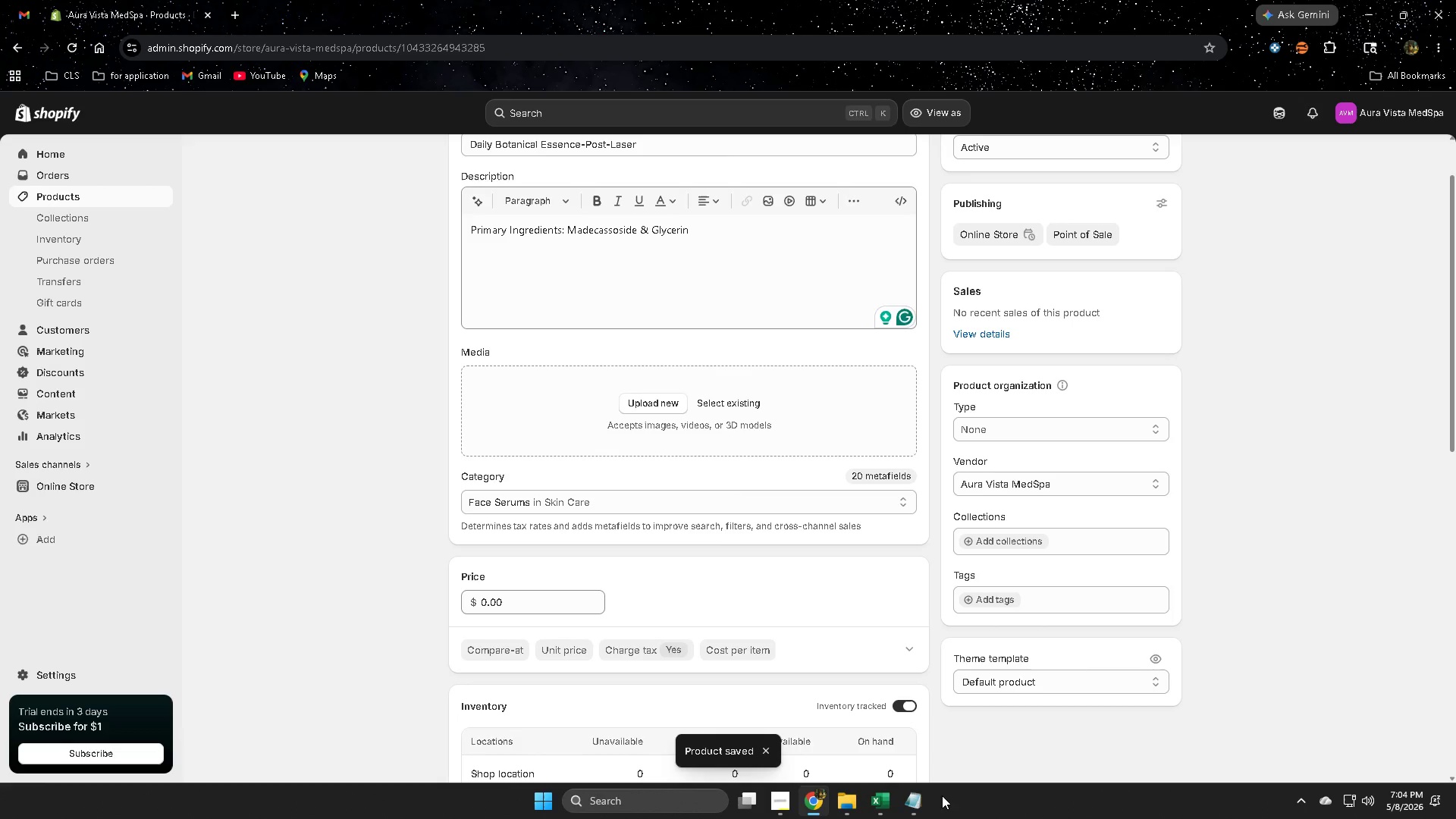 
left_click([912, 808])
 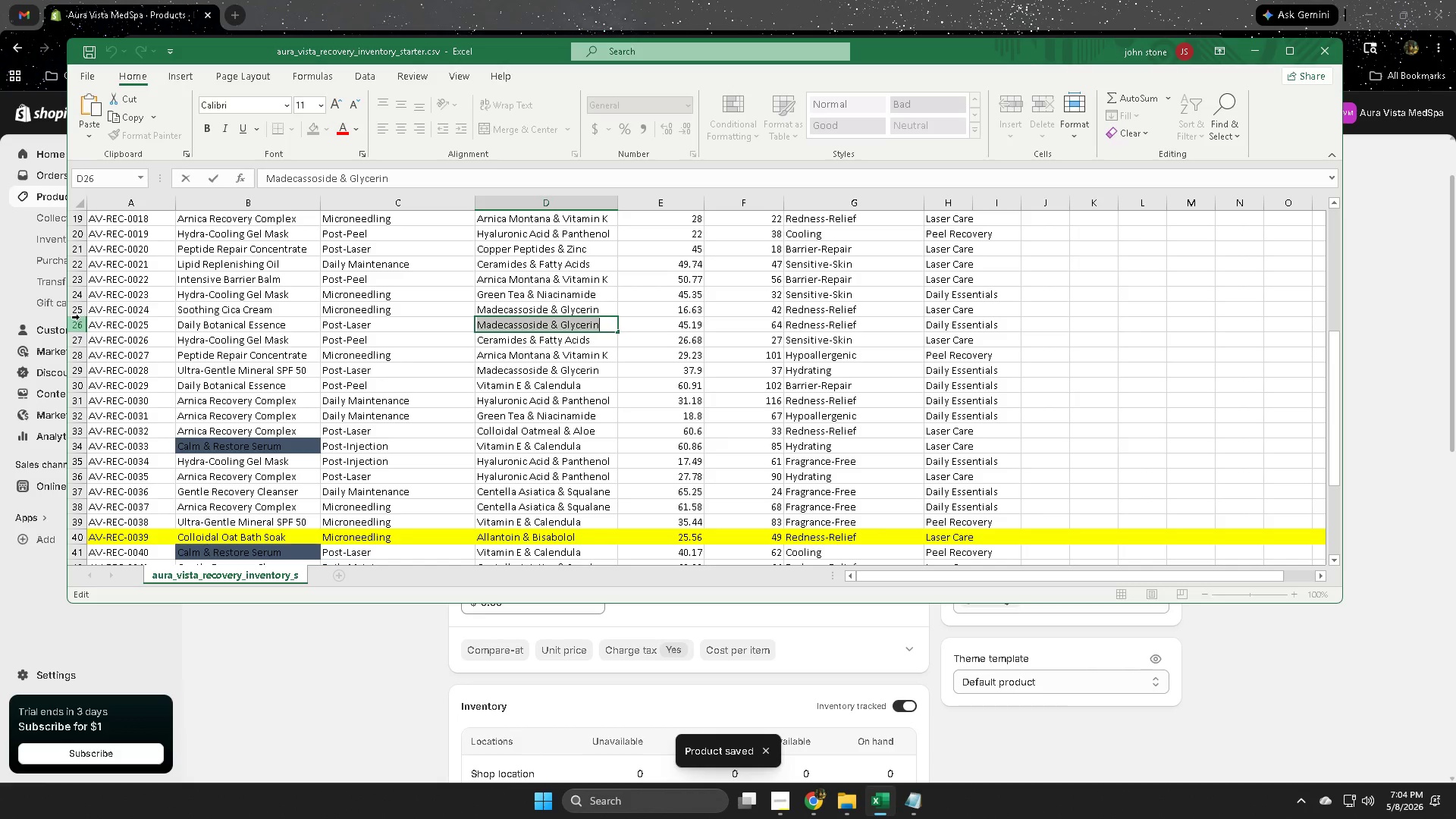 
left_click([685, 0])
 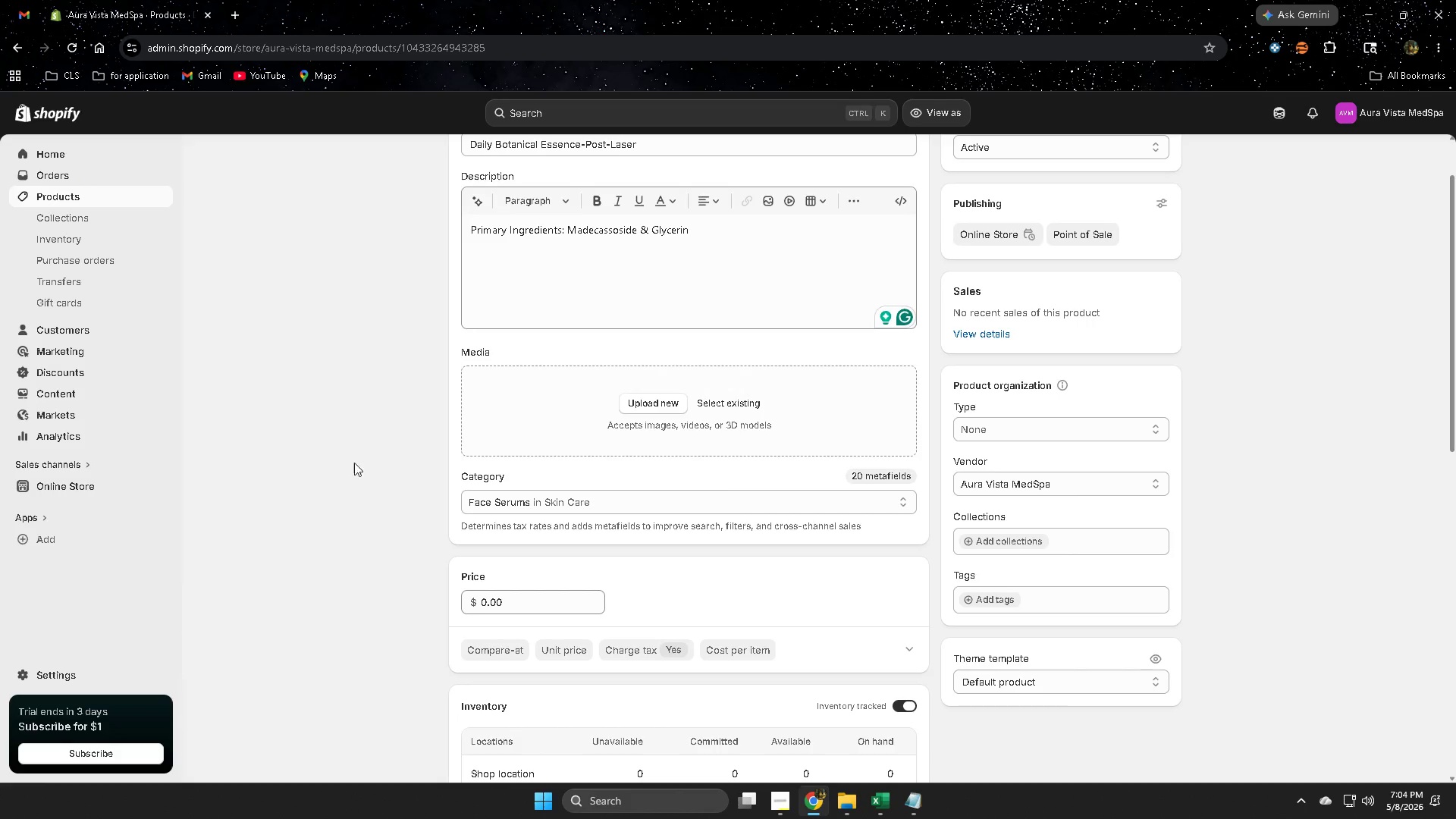 
left_click([93, 199])
 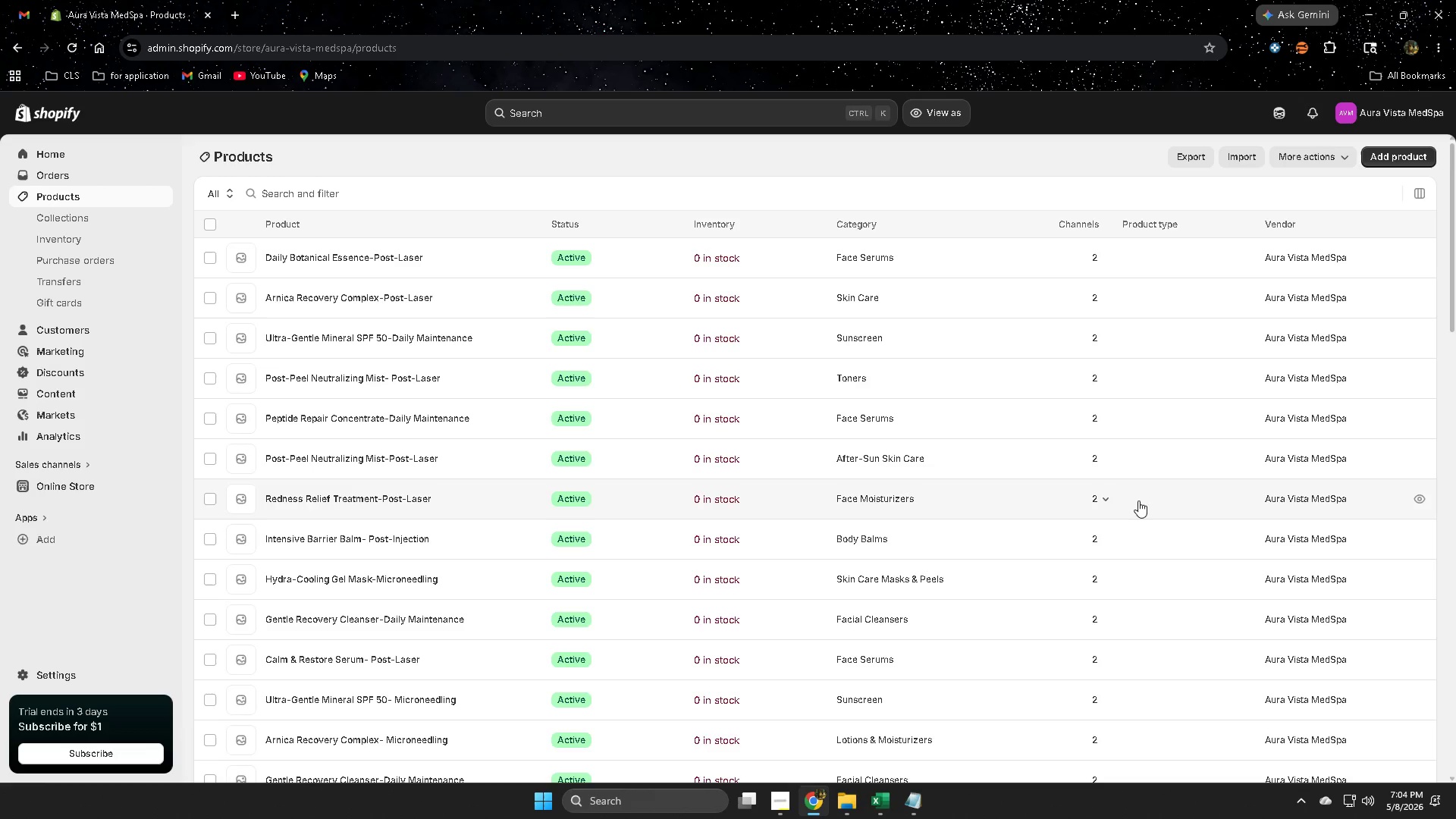 
scroll: coordinate [1082, 558], scroll_direction: down, amount: 15.0
 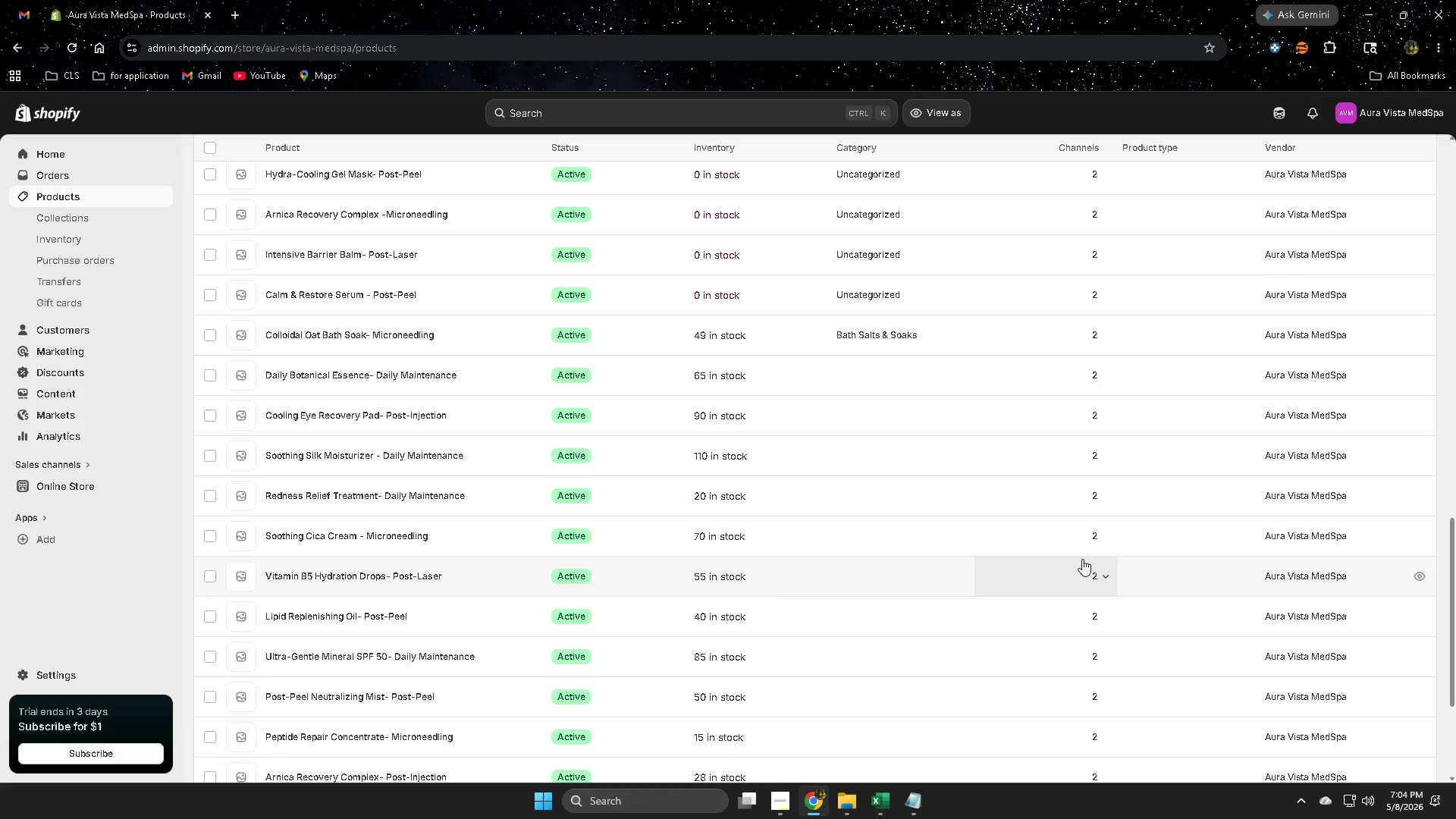 
scroll: coordinate [1082, 559], scroll_direction: up, amount: 7.0
 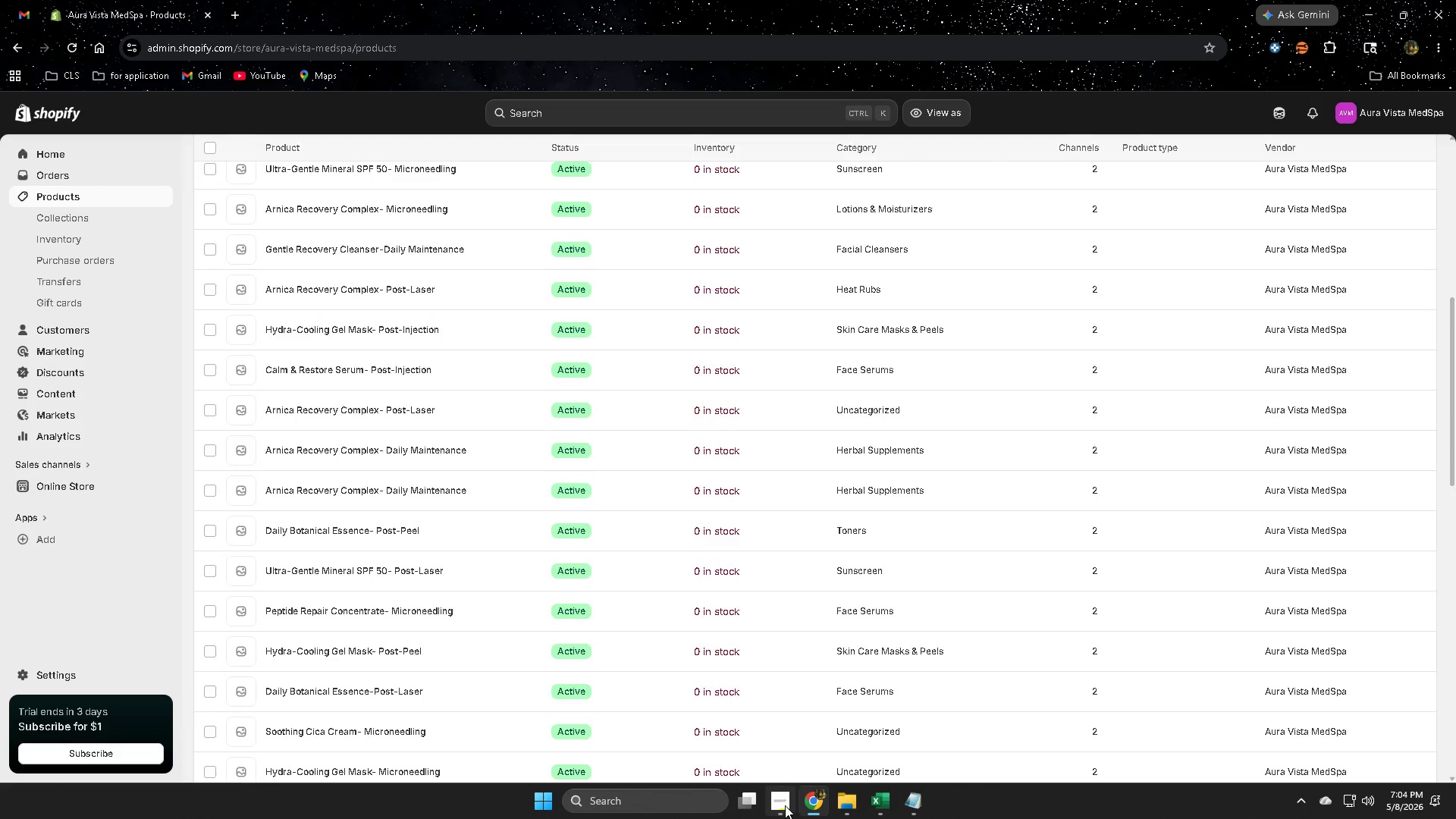 
left_click([875, 805])
 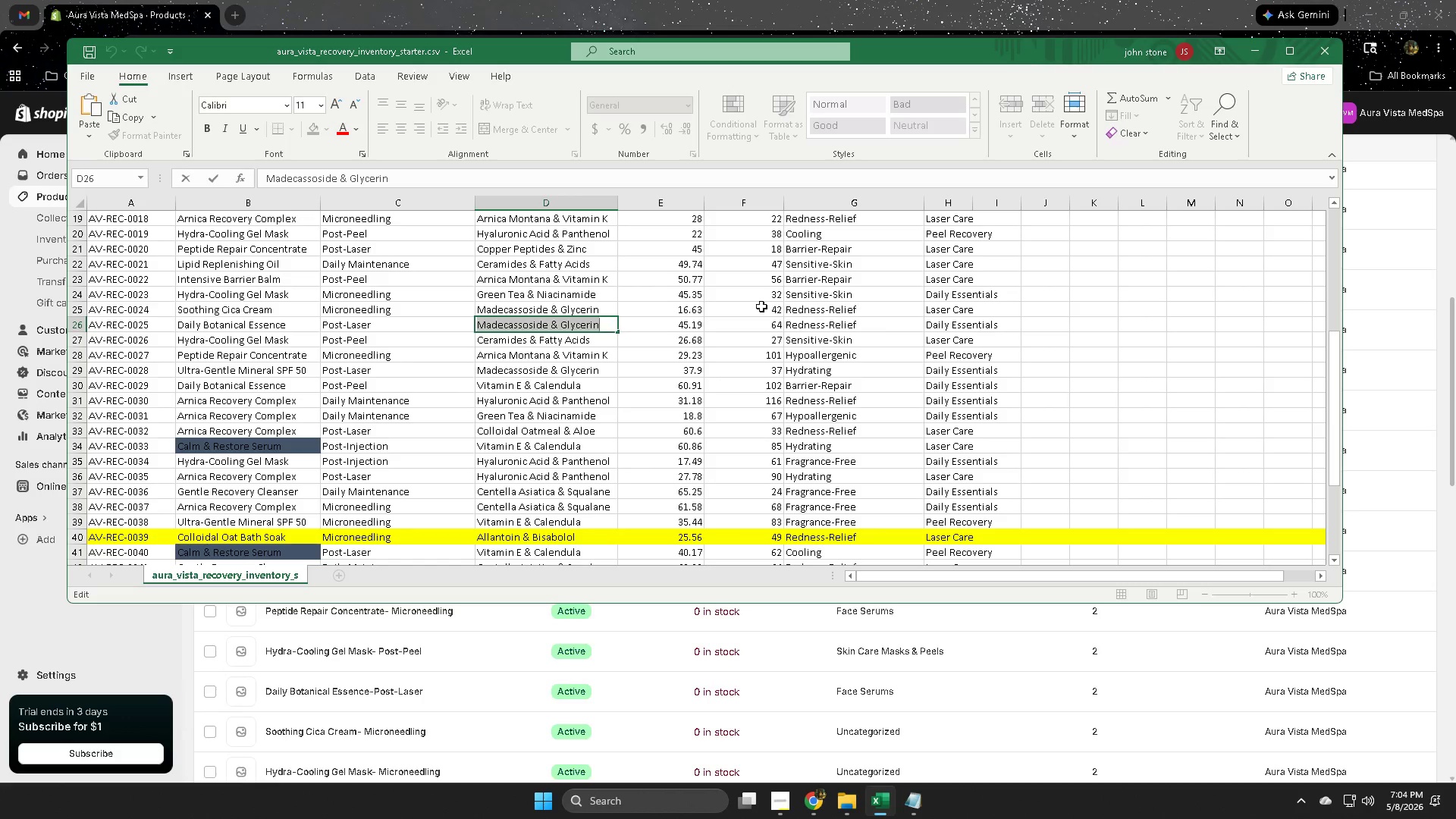 